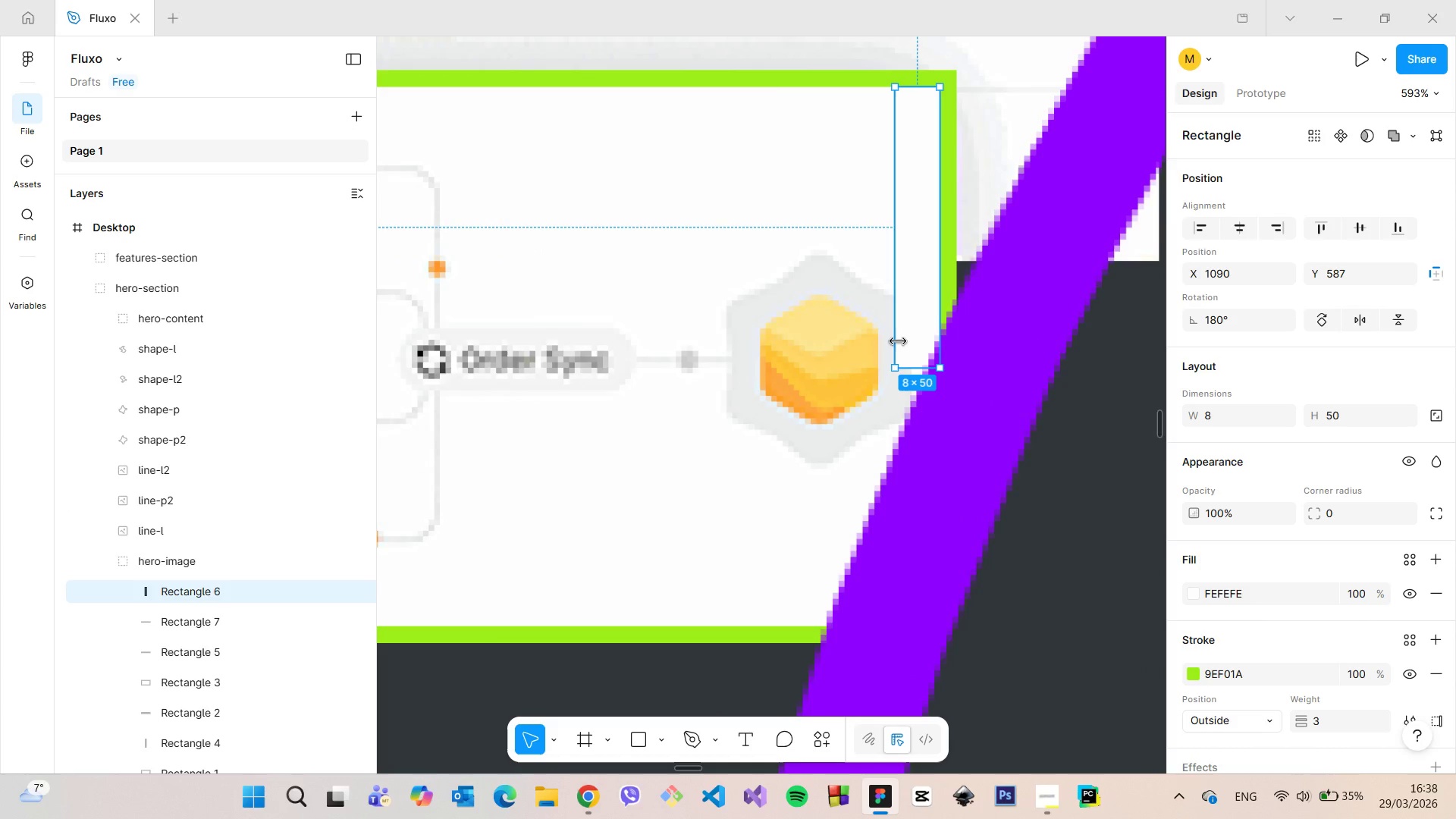 
left_click_drag(start_coordinate=[897, 340], to_coordinate=[924, 340])
 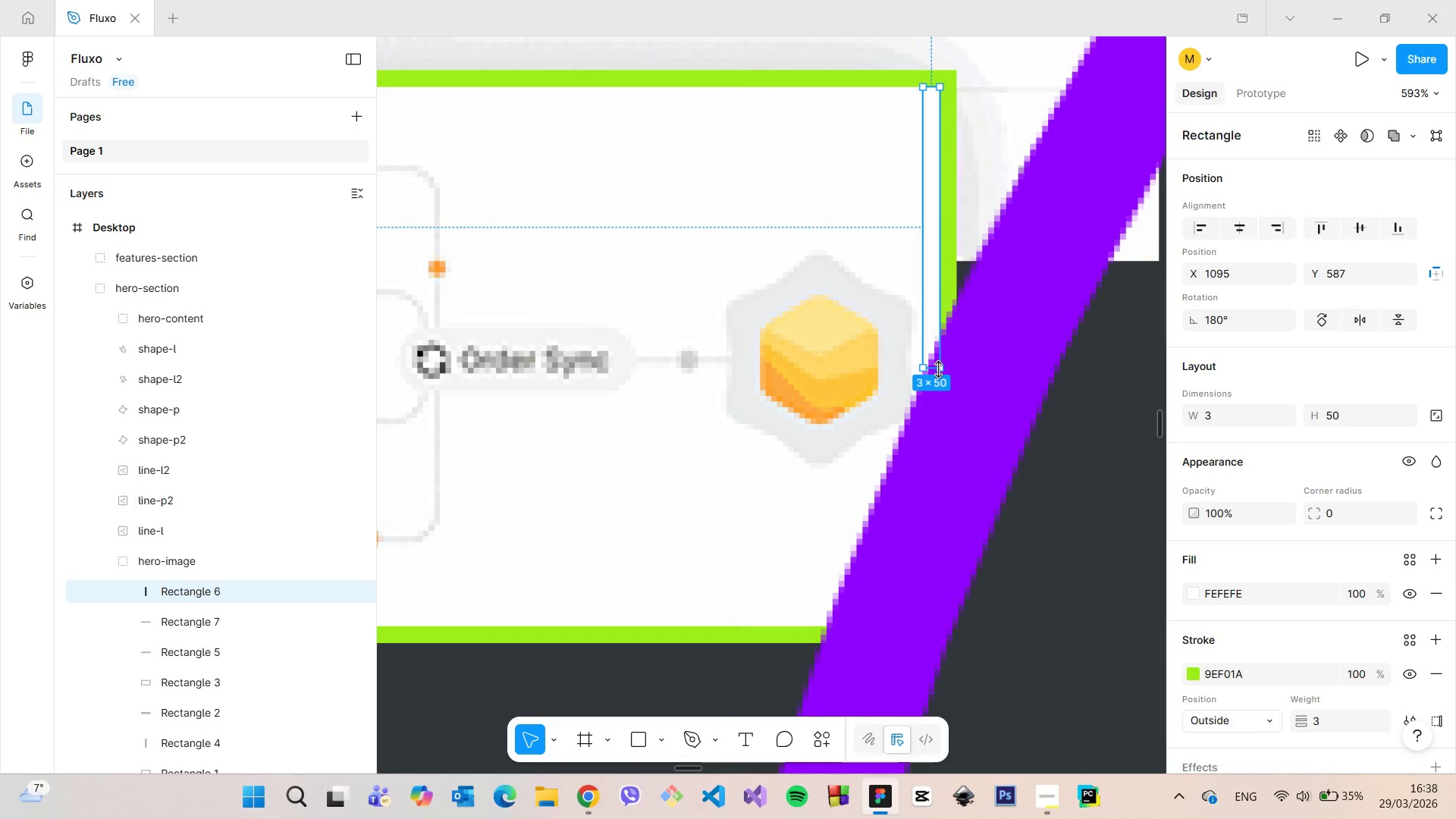 
left_click_drag(start_coordinate=[938, 371], to_coordinate=[945, 450])
 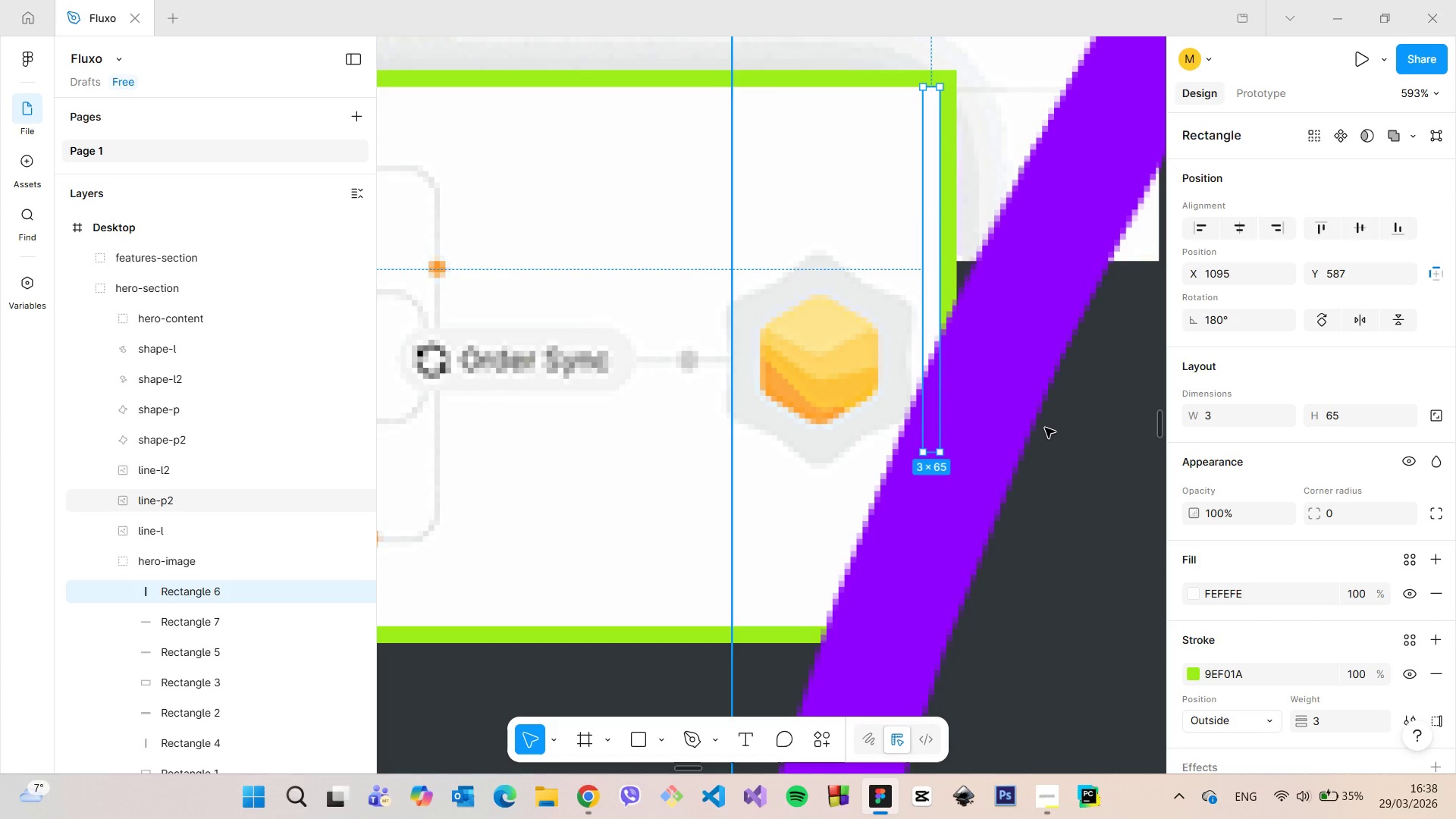 
scroll: coordinate [1351, 544], scroll_direction: down, amount: 3.0
 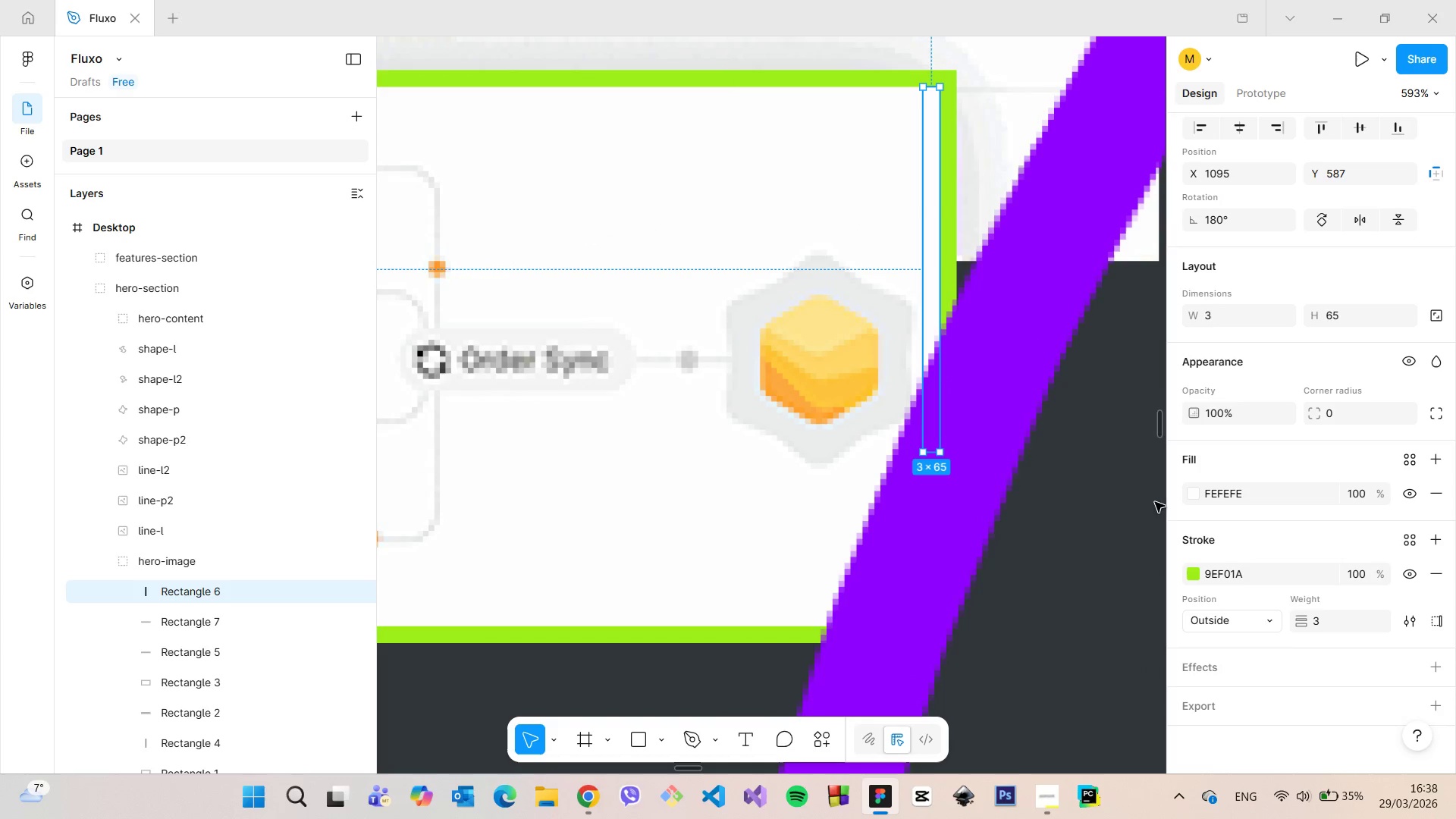 
left_click([1115, 516])
 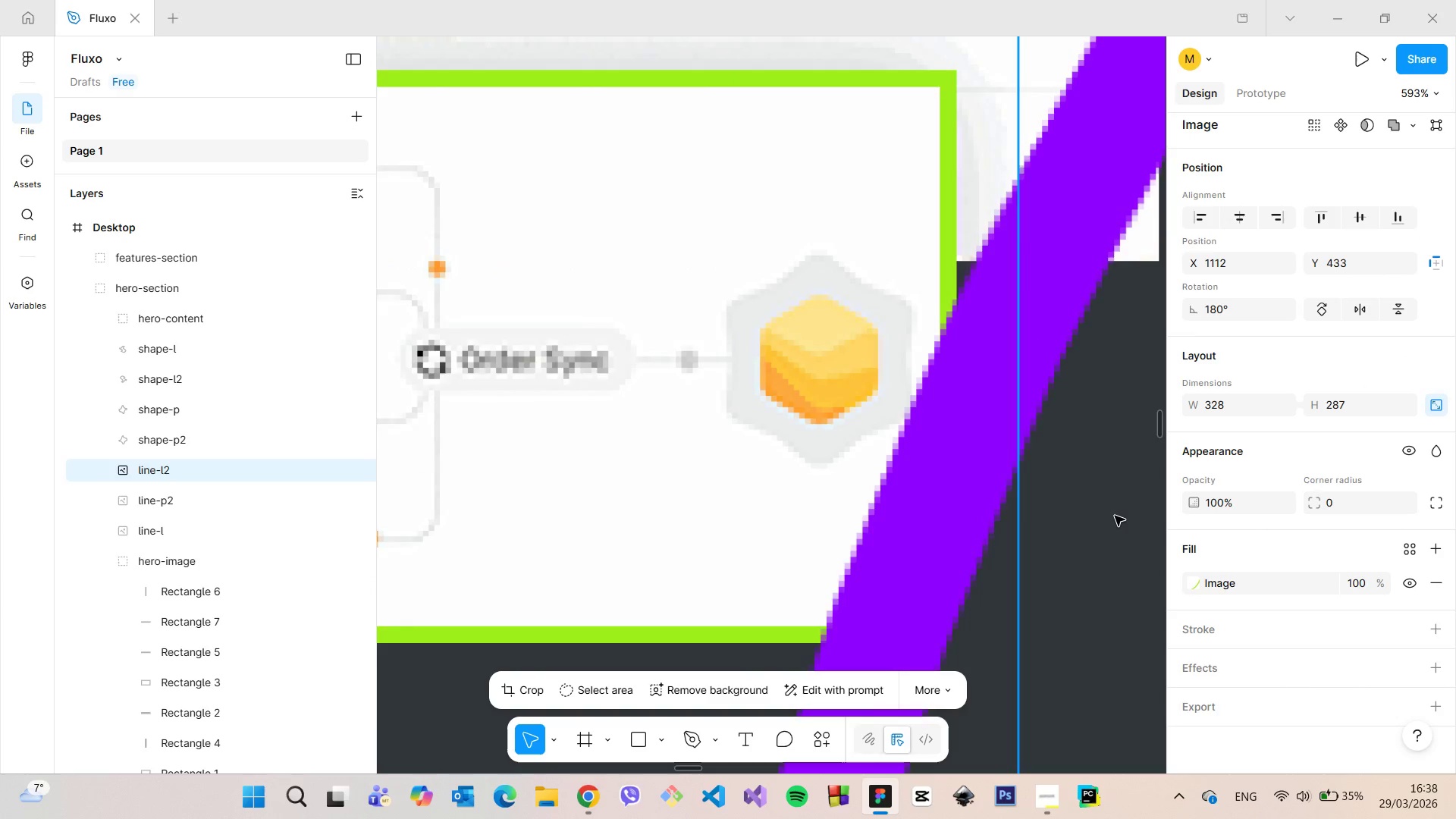 
scroll: coordinate [1115, 516], scroll_direction: down, amount: 5.0
 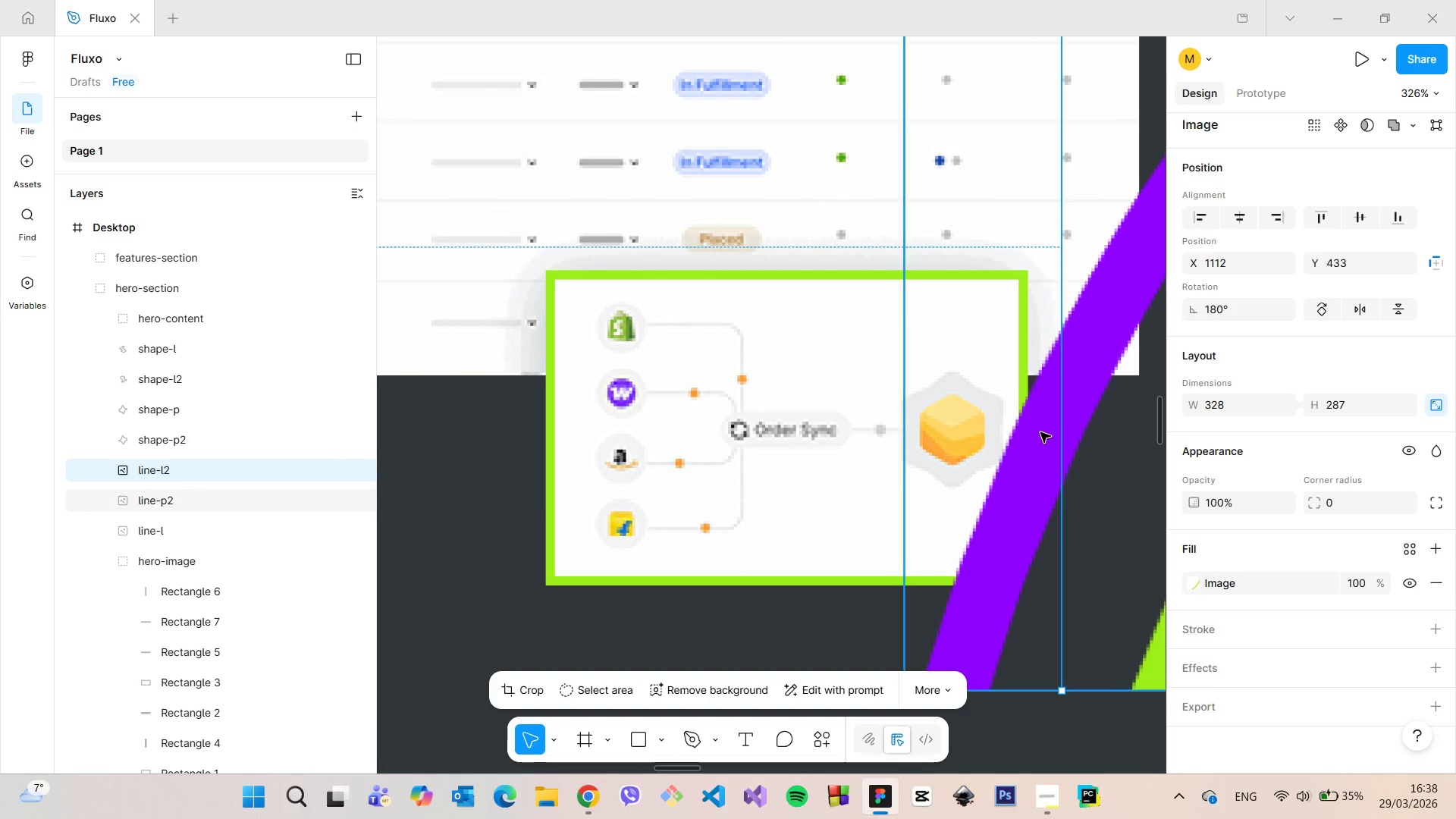 
left_click([1037, 432])
 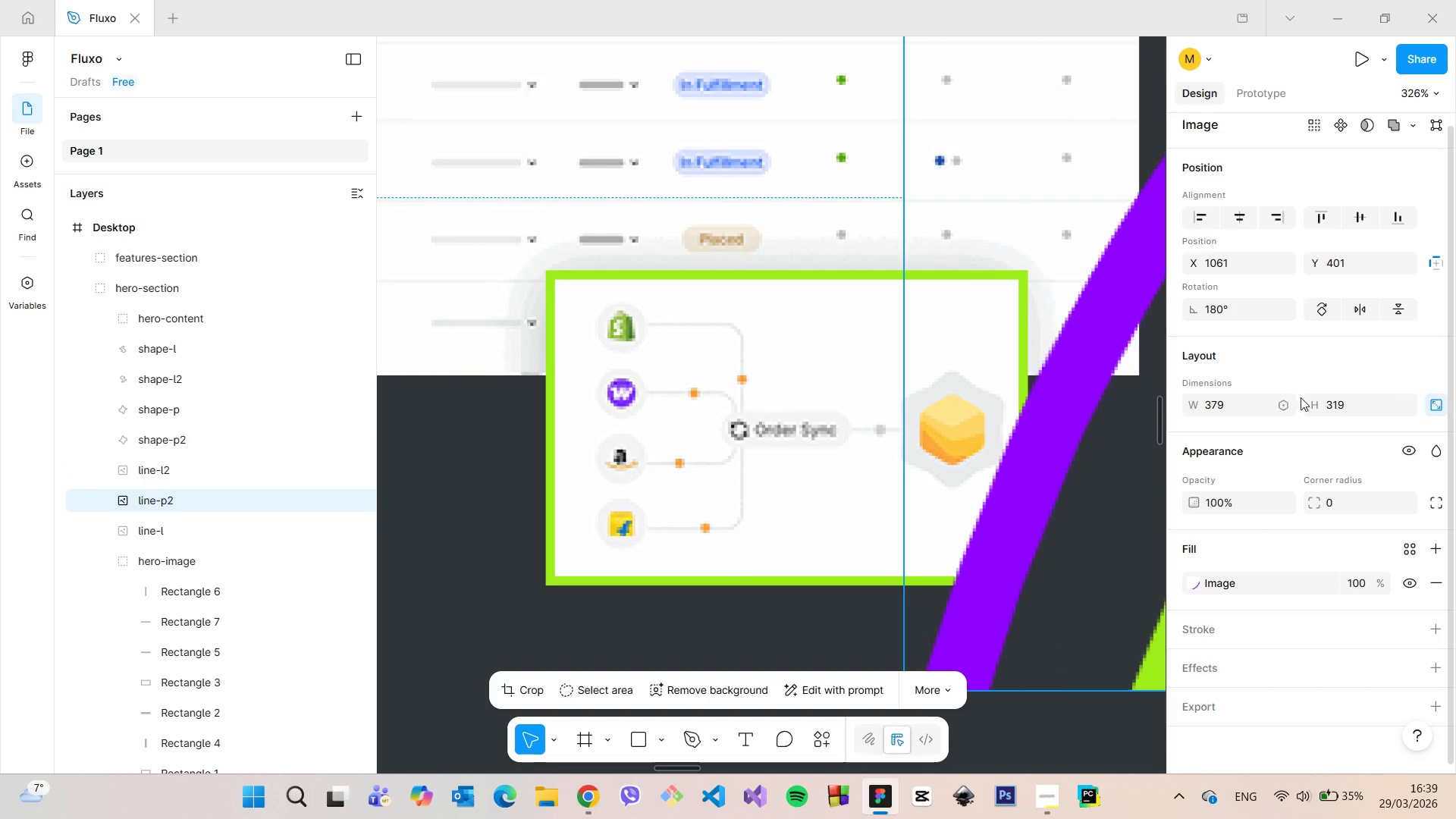 
scroll: coordinate [1318, 406], scroll_direction: up, amount: 3.0
 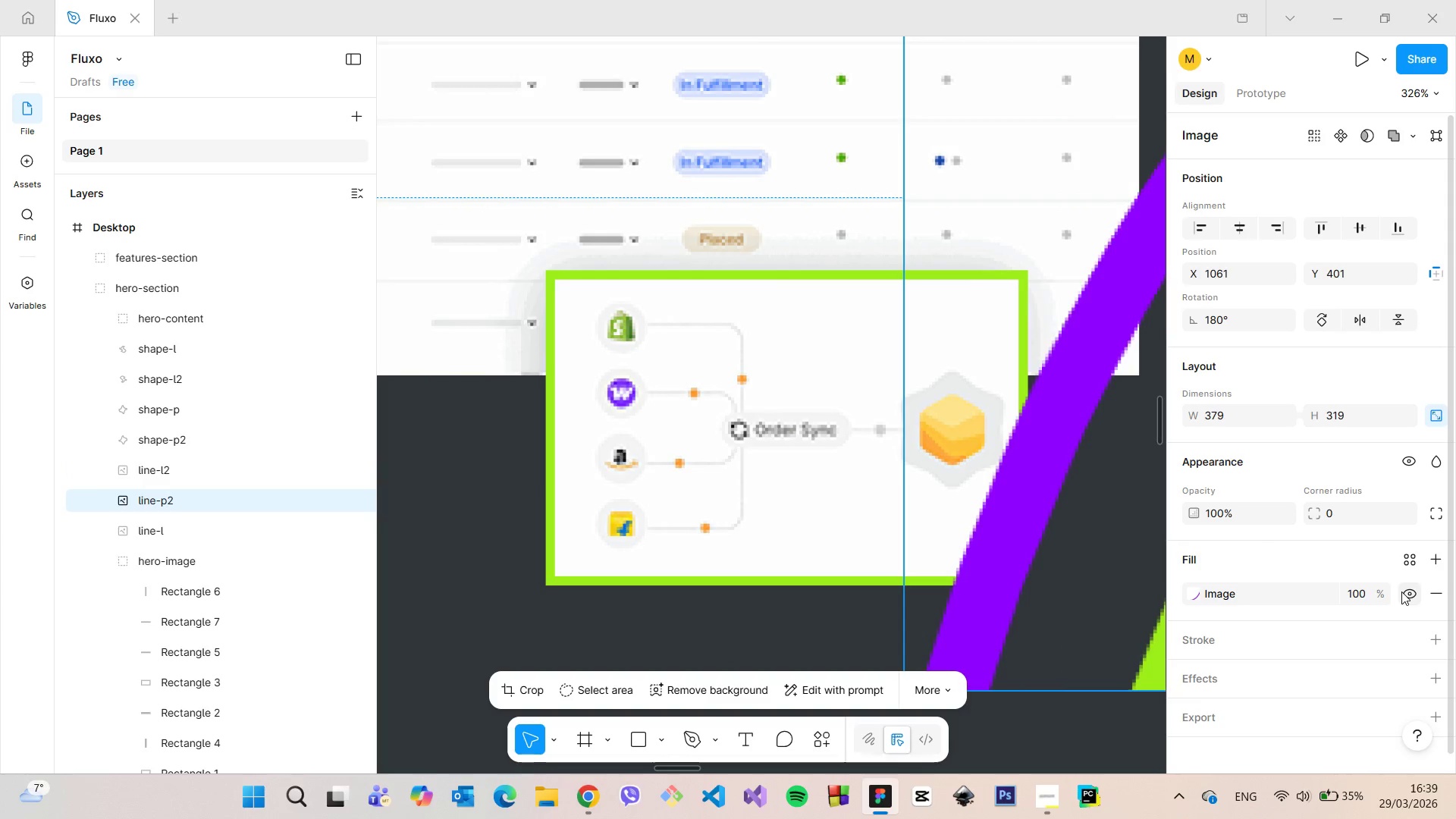 
left_click([1404, 592])
 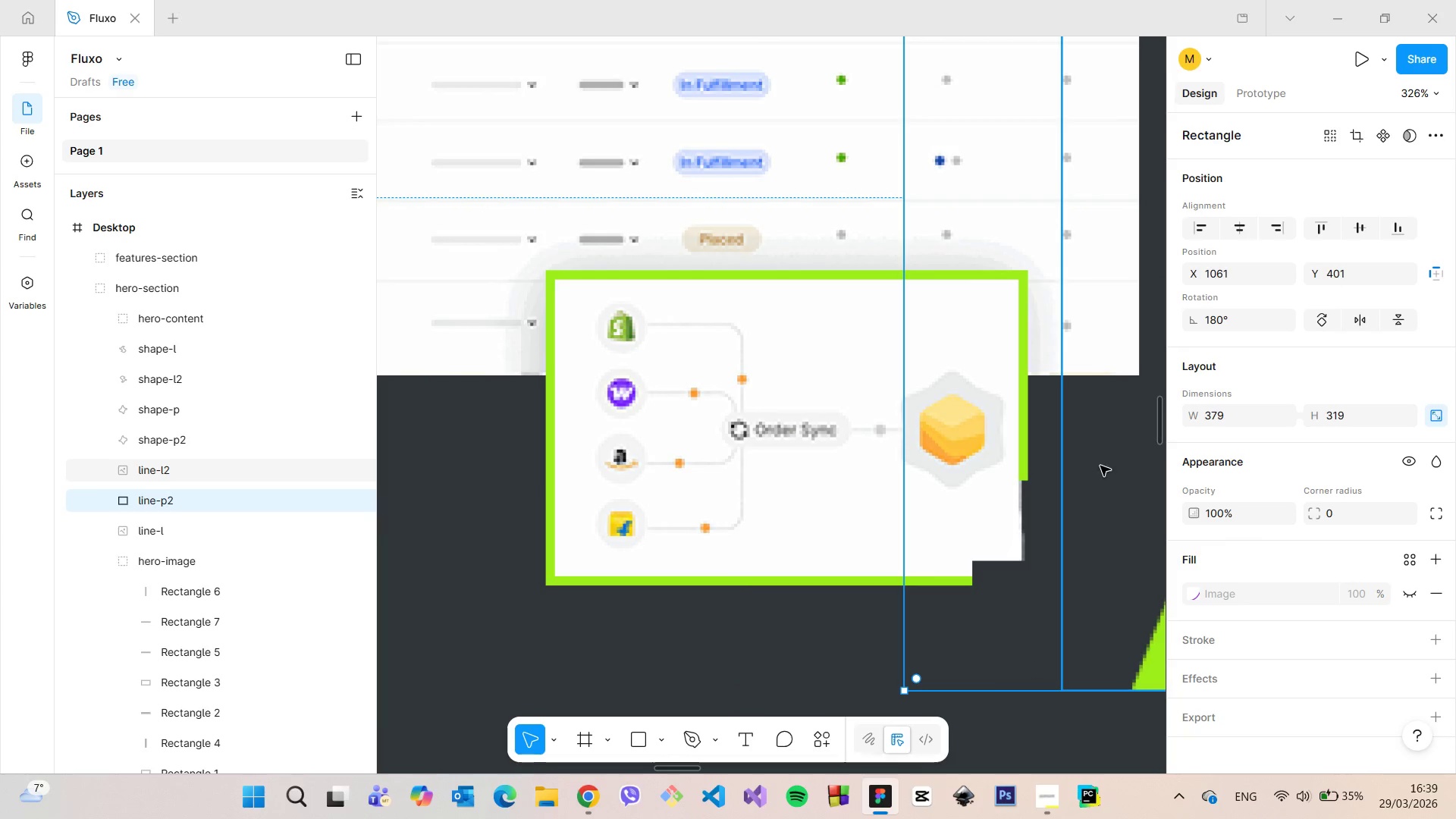 
double_click([1020, 461])
 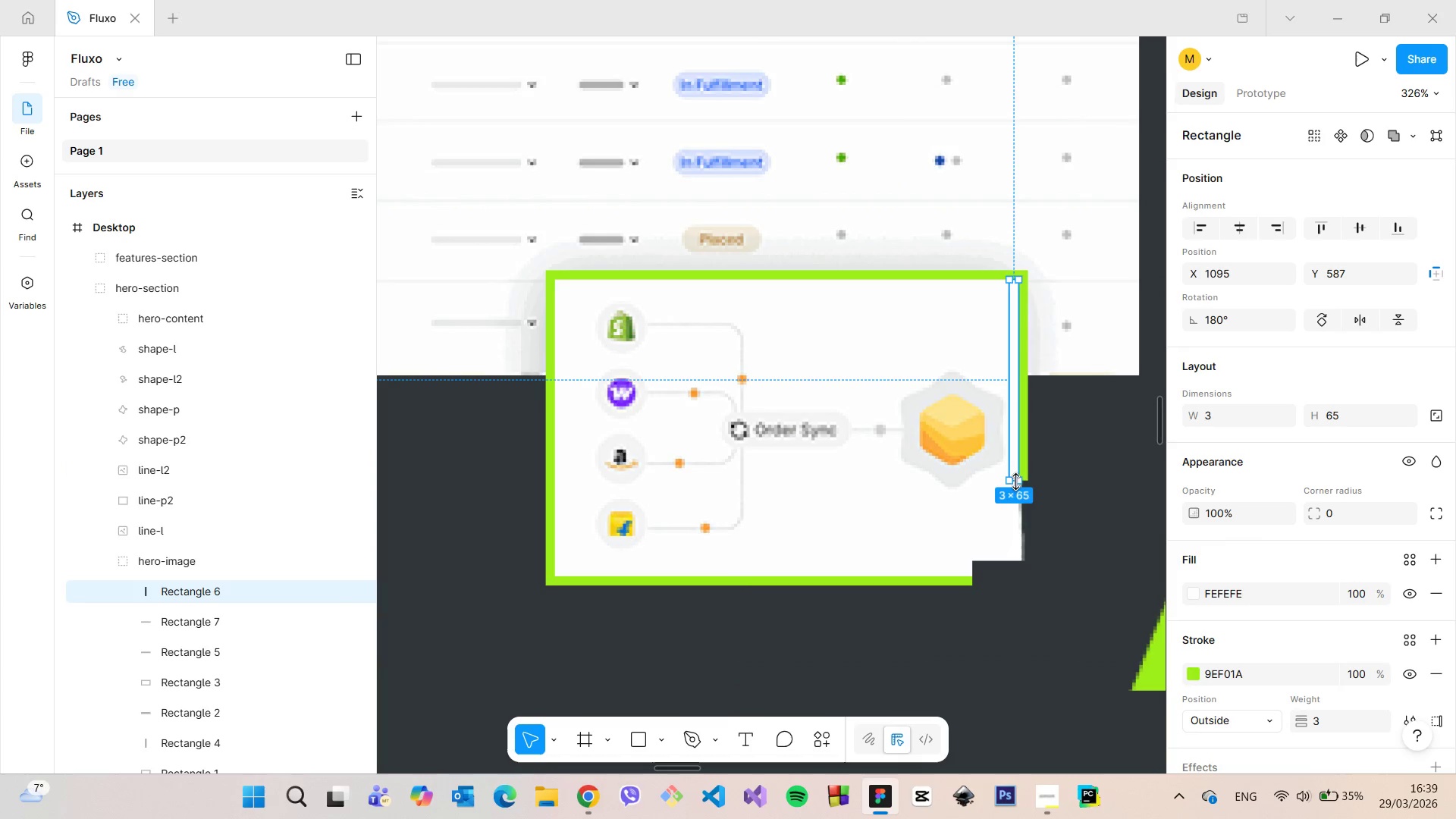 
left_click_drag(start_coordinate=[1015, 482], to_coordinate=[1015, 560])
 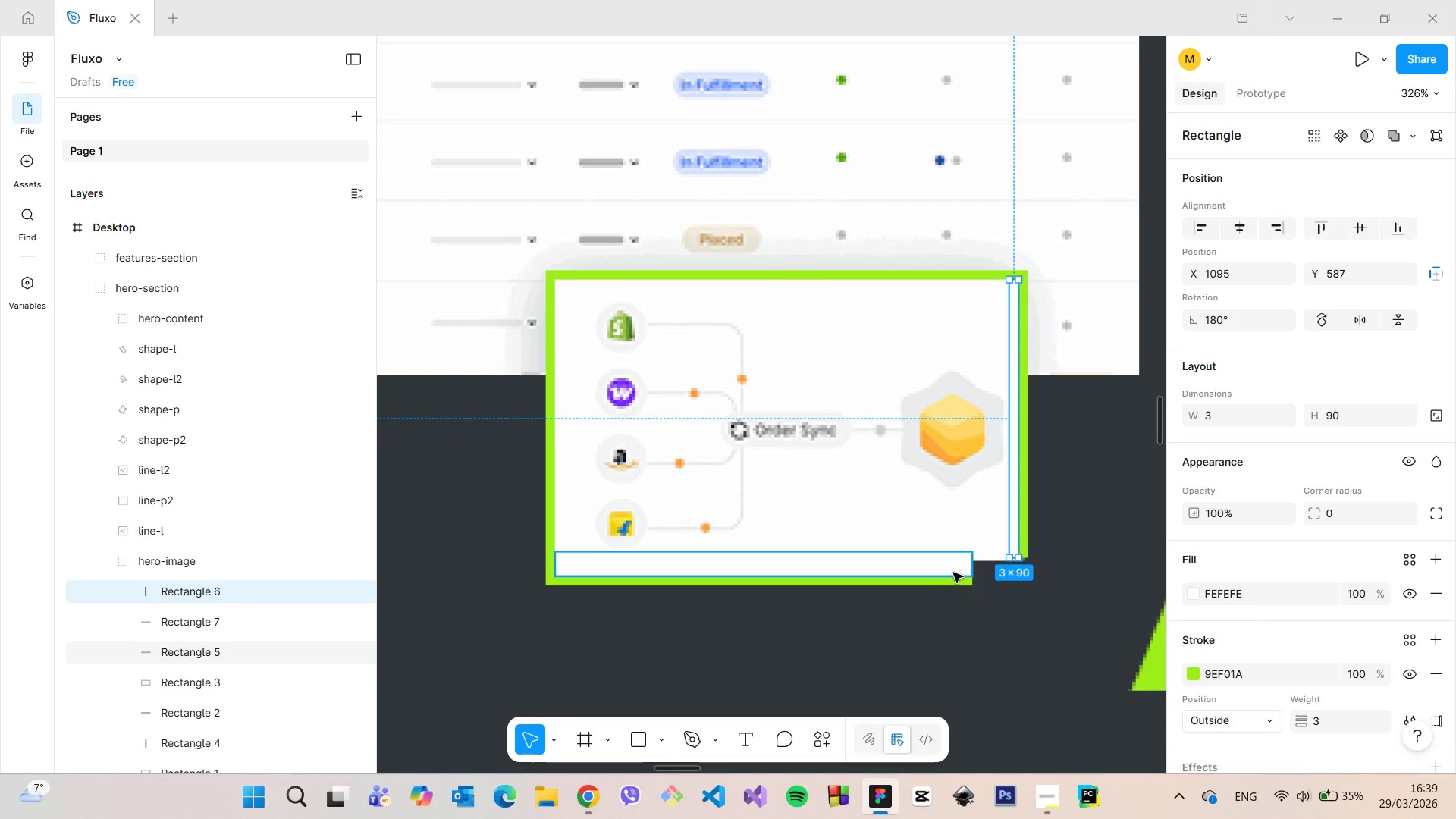 
left_click([953, 573])
 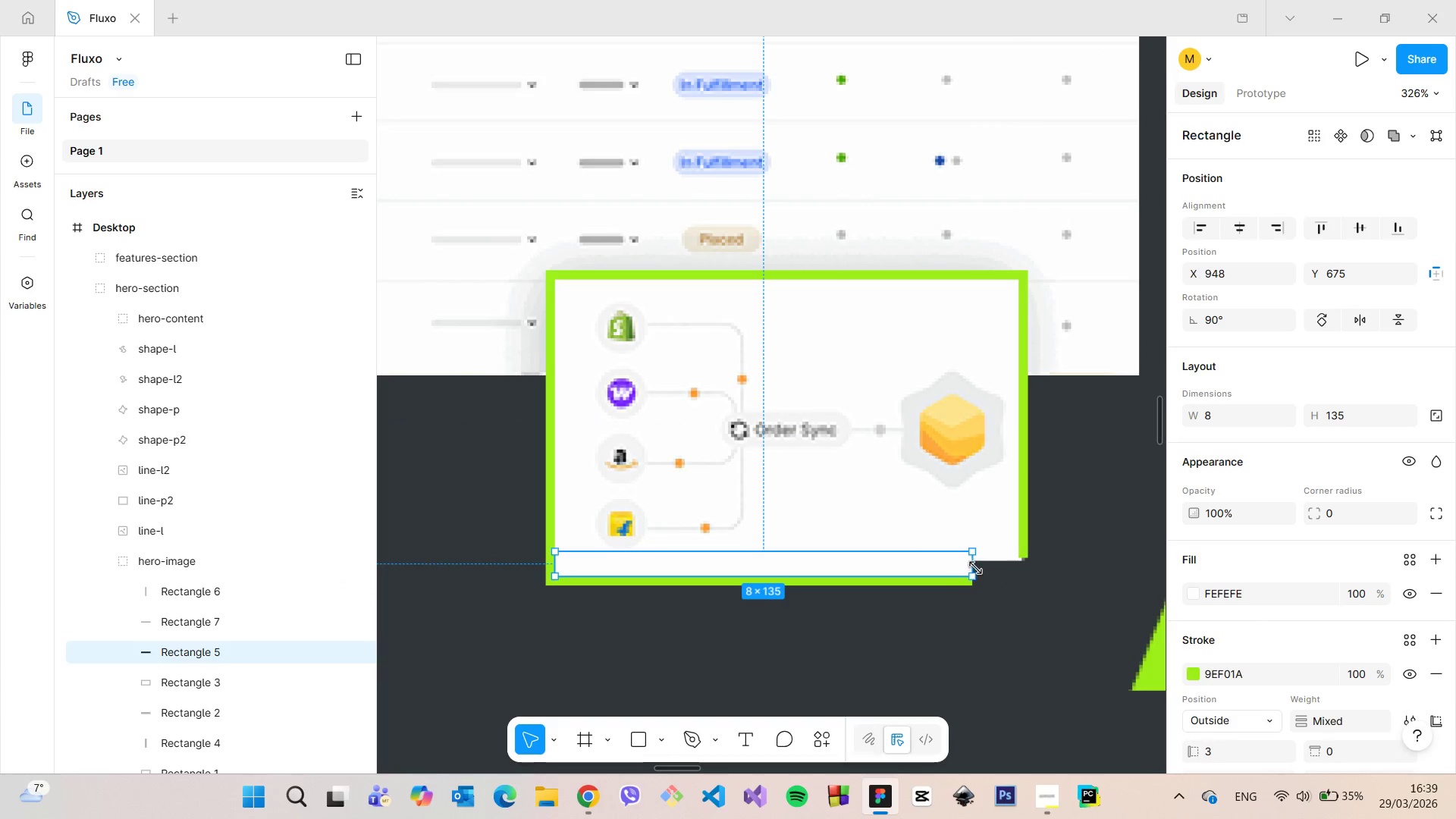 
left_click_drag(start_coordinate=[977, 566], to_coordinate=[1022, 563])
 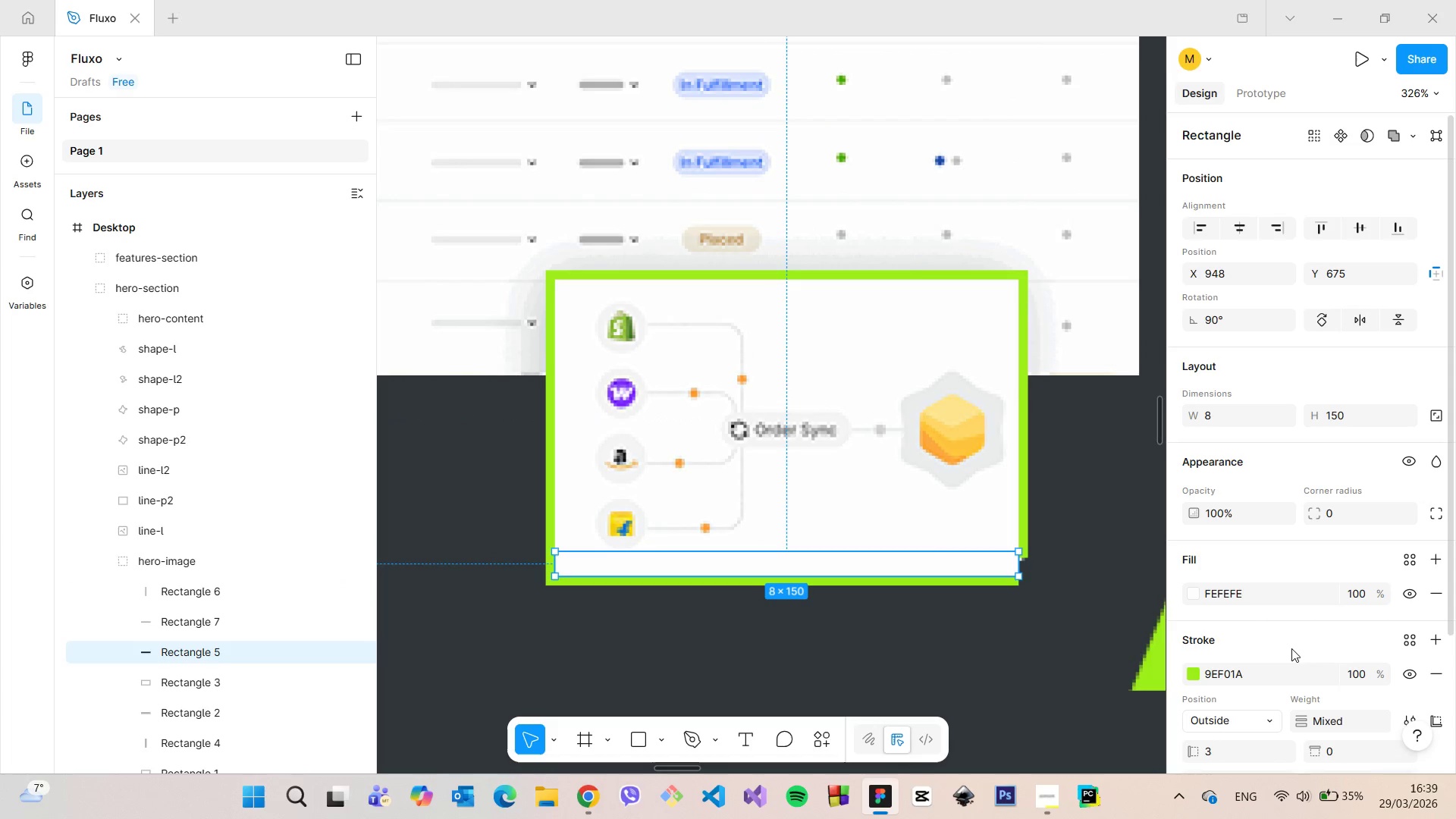 
scroll: coordinate [1291, 648], scroll_direction: down, amount: 2.0
 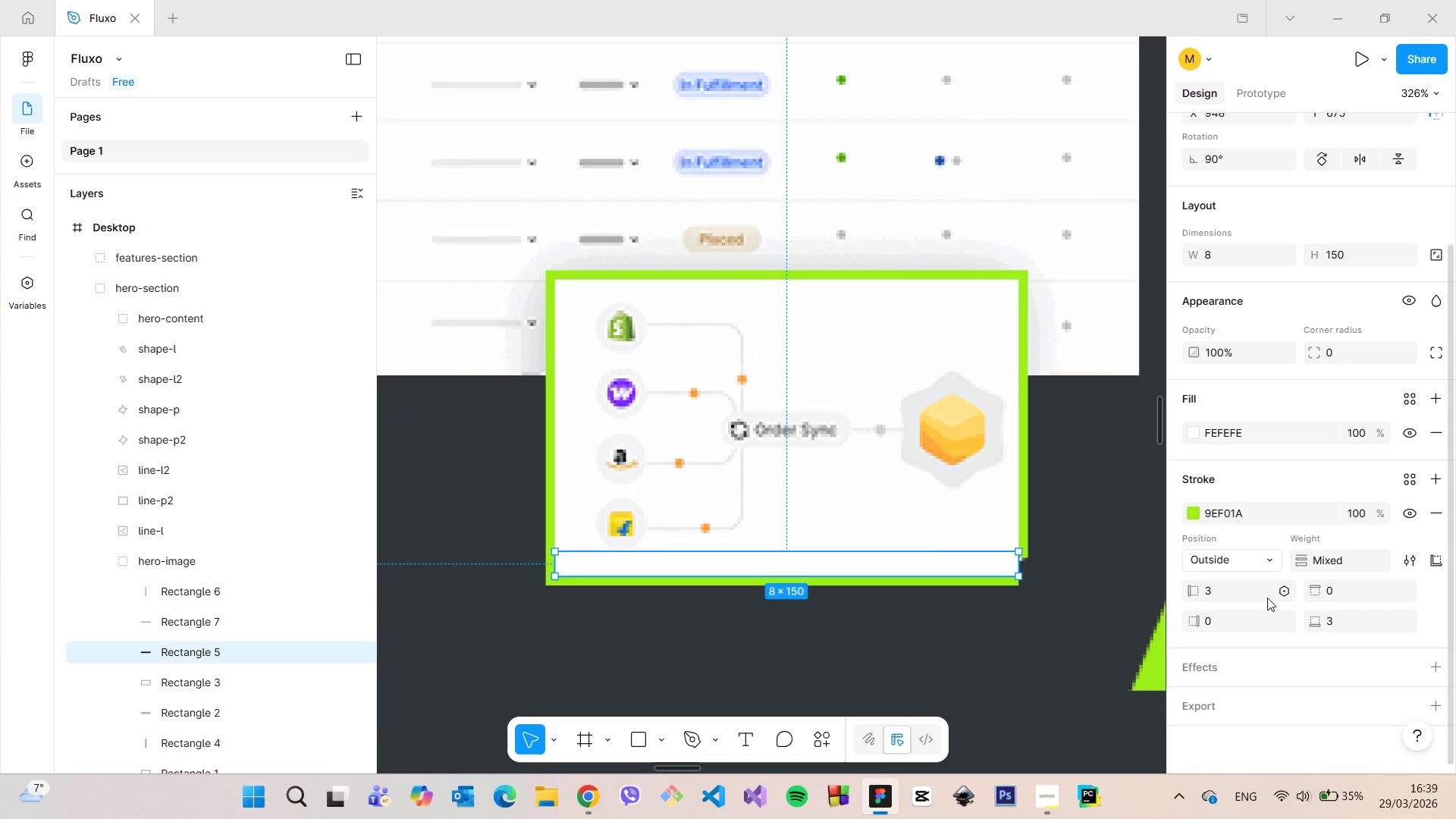 
left_click([1219, 629])
 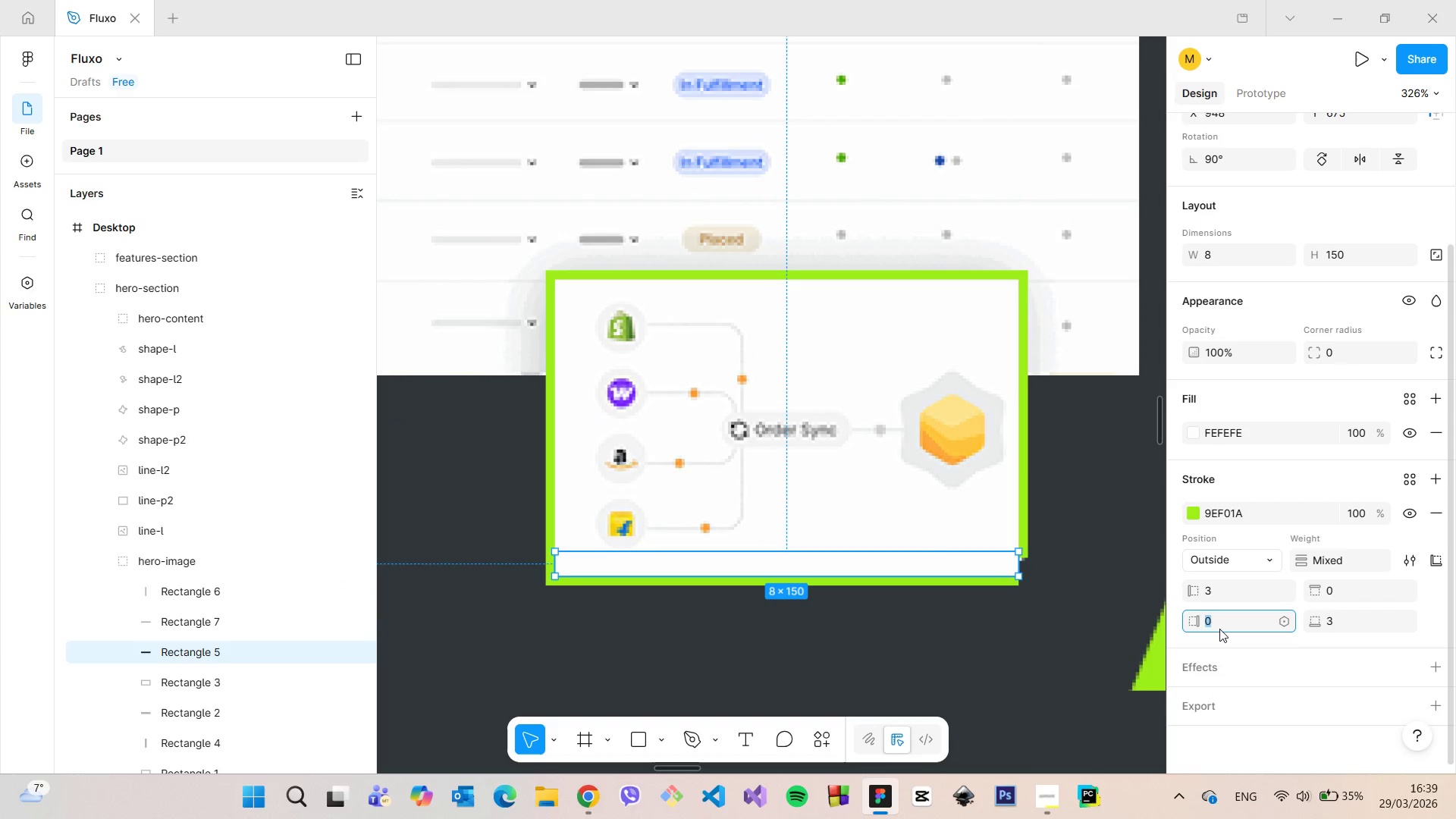 
key(3)
 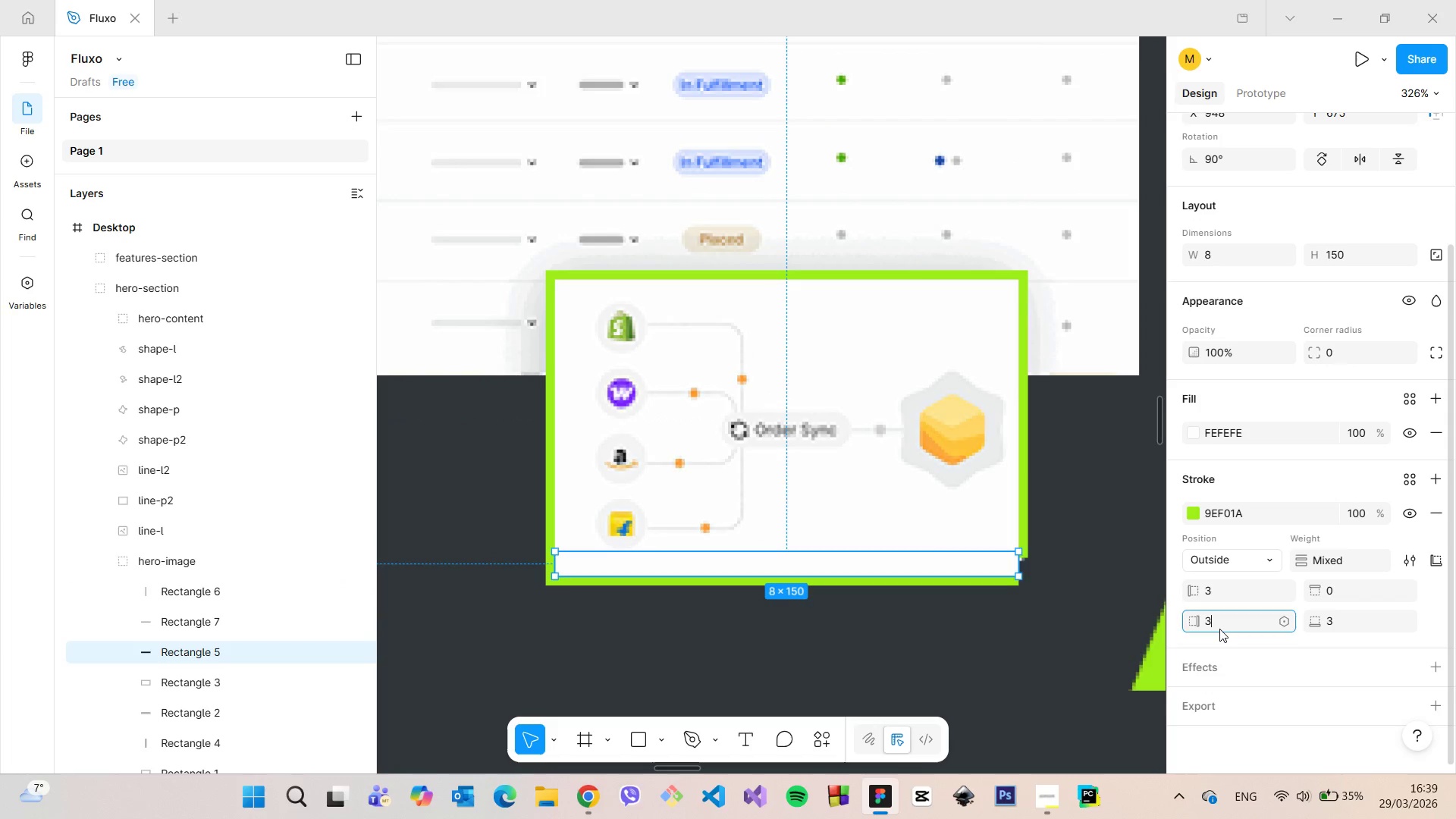 
key(Enter)
 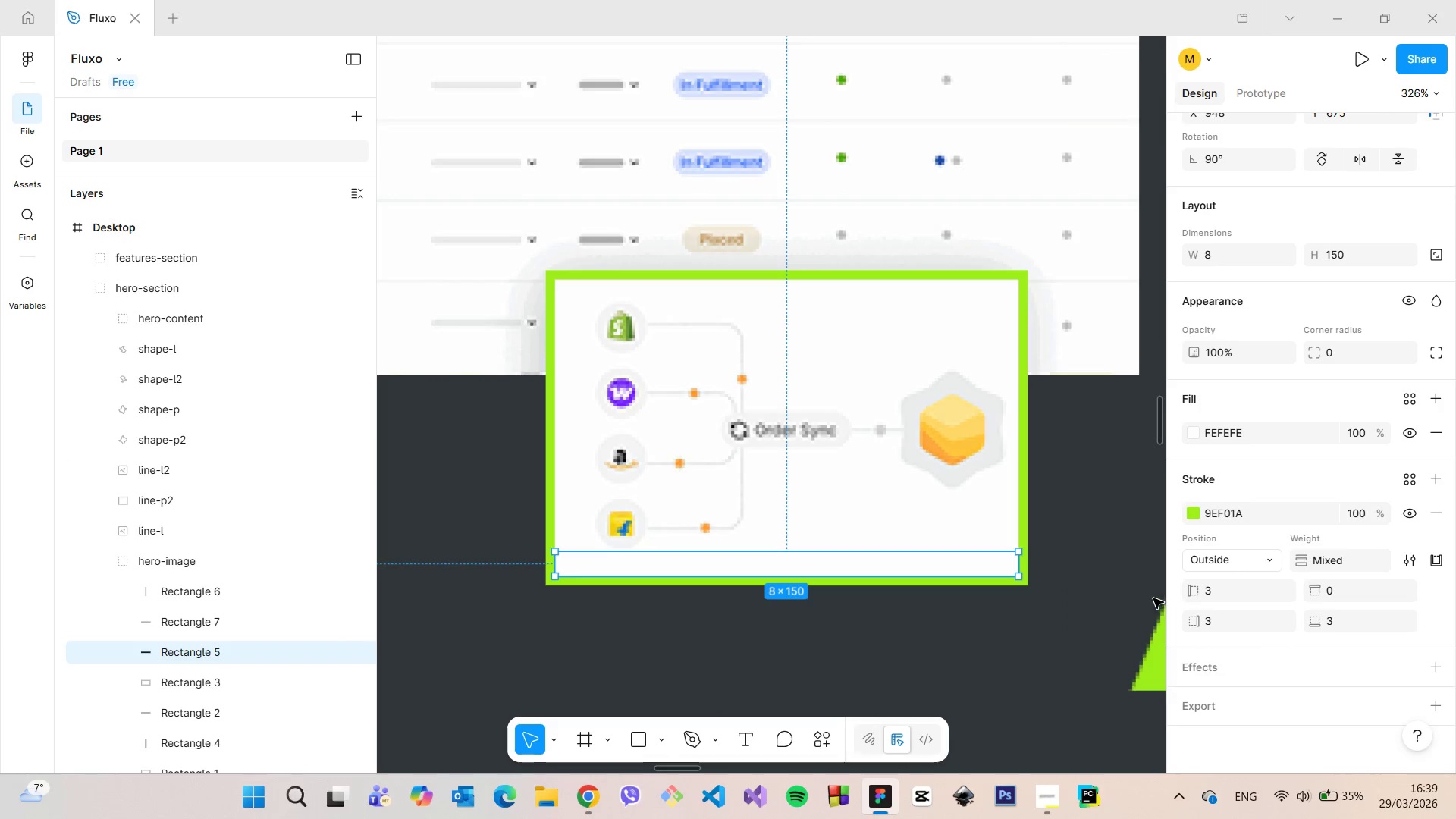 
left_click([1133, 588])
 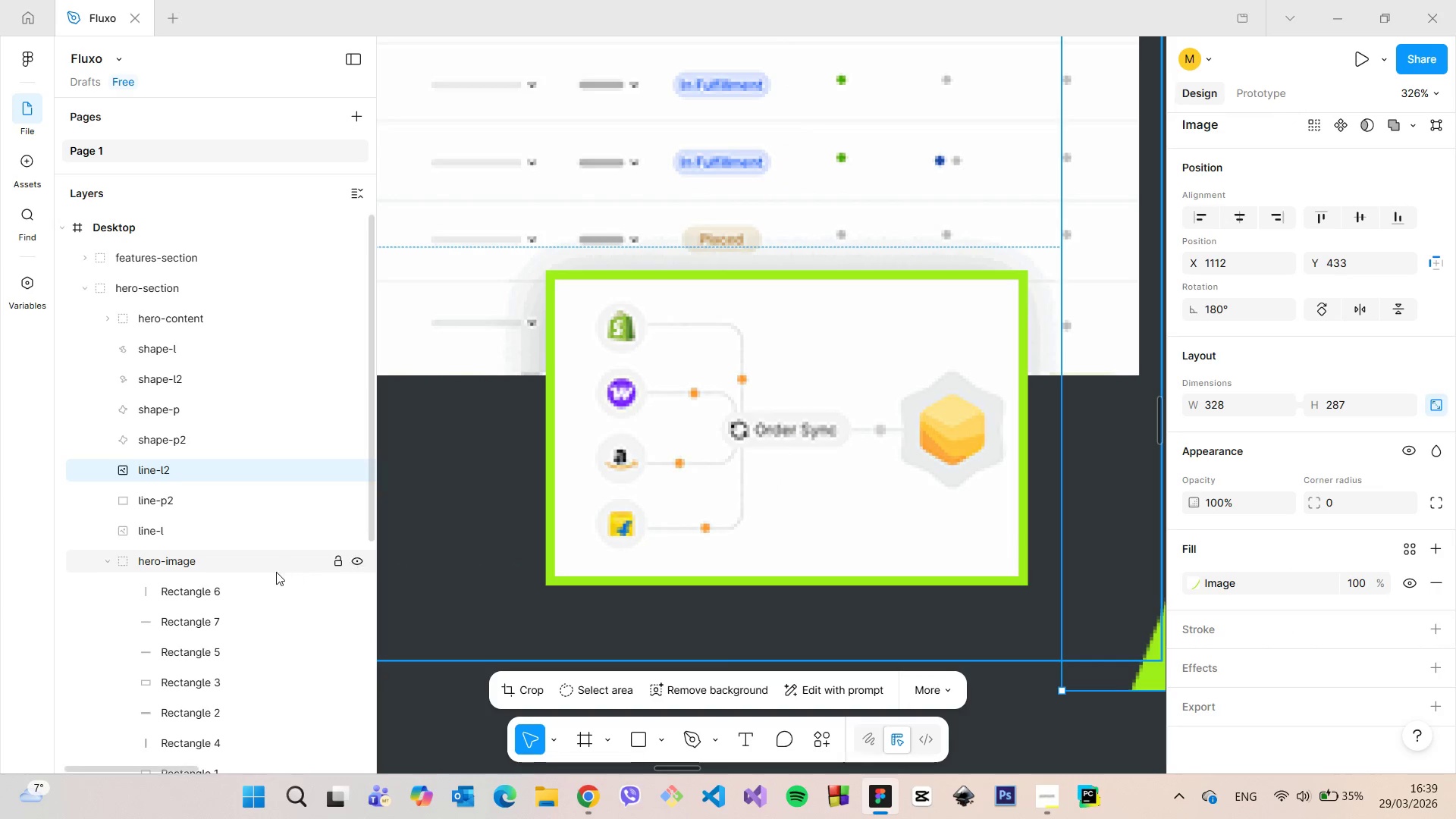 
wait(5.67)
 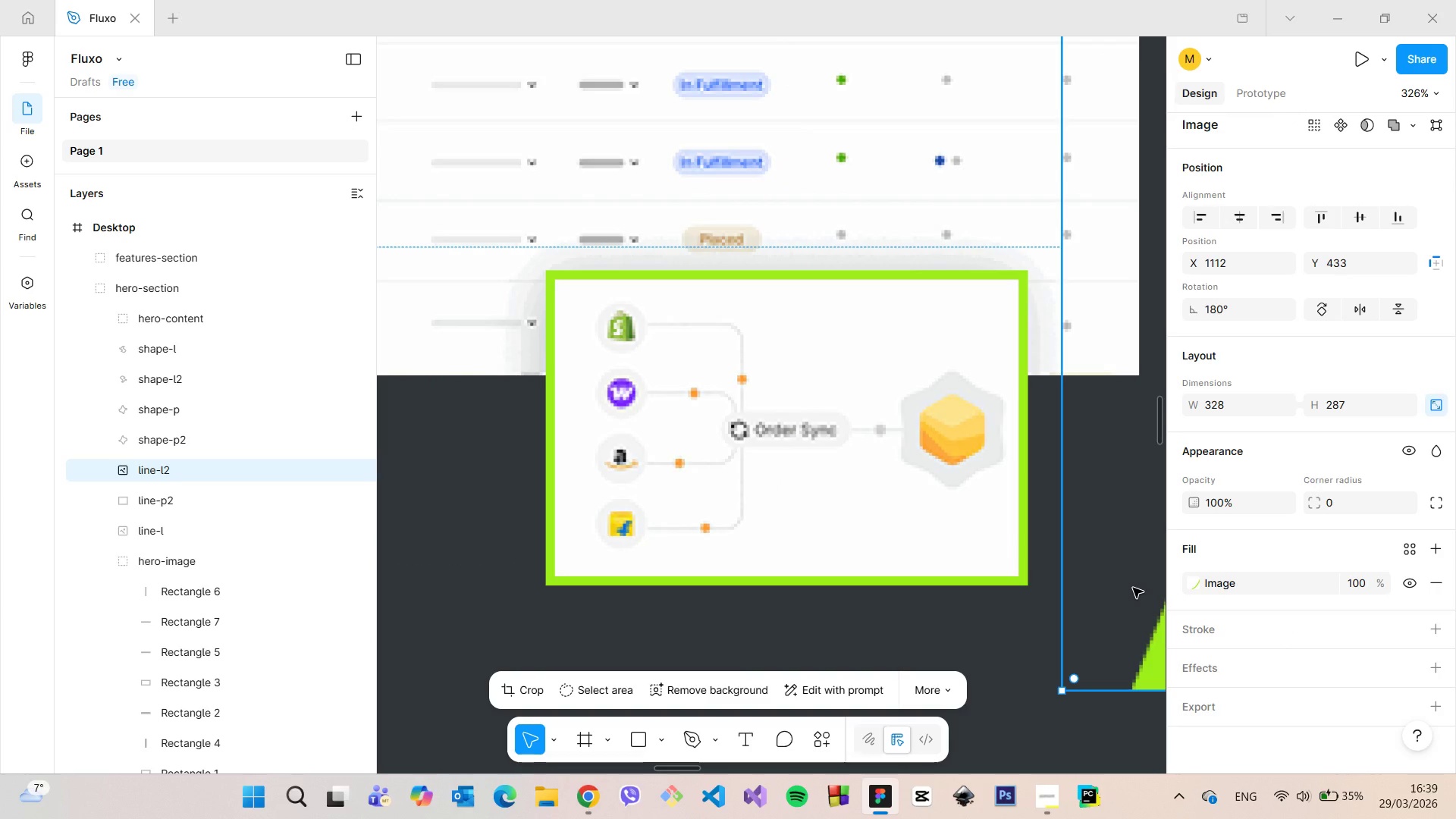 
scroll: coordinate [240, 540], scroll_direction: down, amount: 2.0
 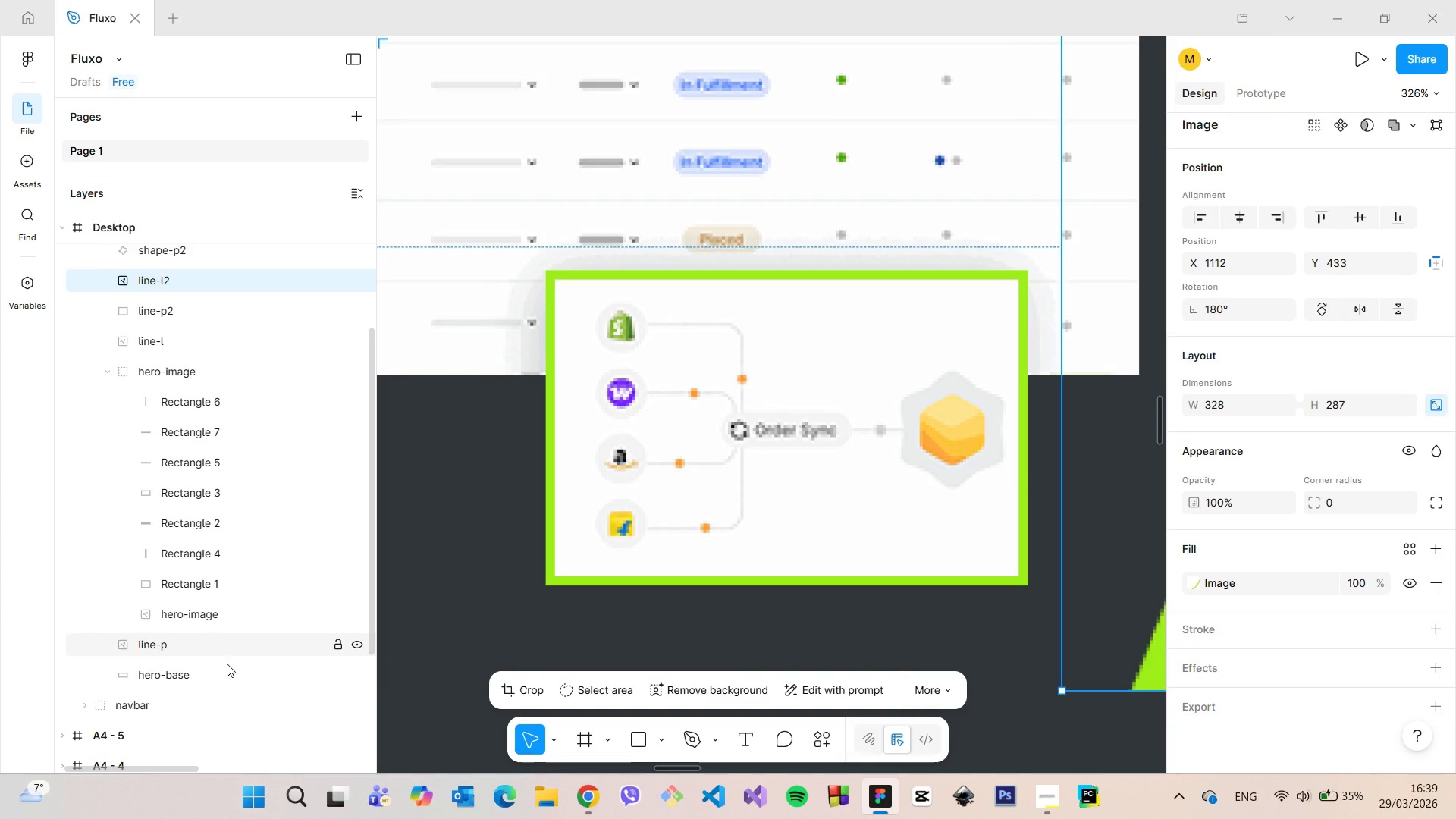 
scroll: coordinate [224, 650], scroll_direction: up, amount: 1.0
 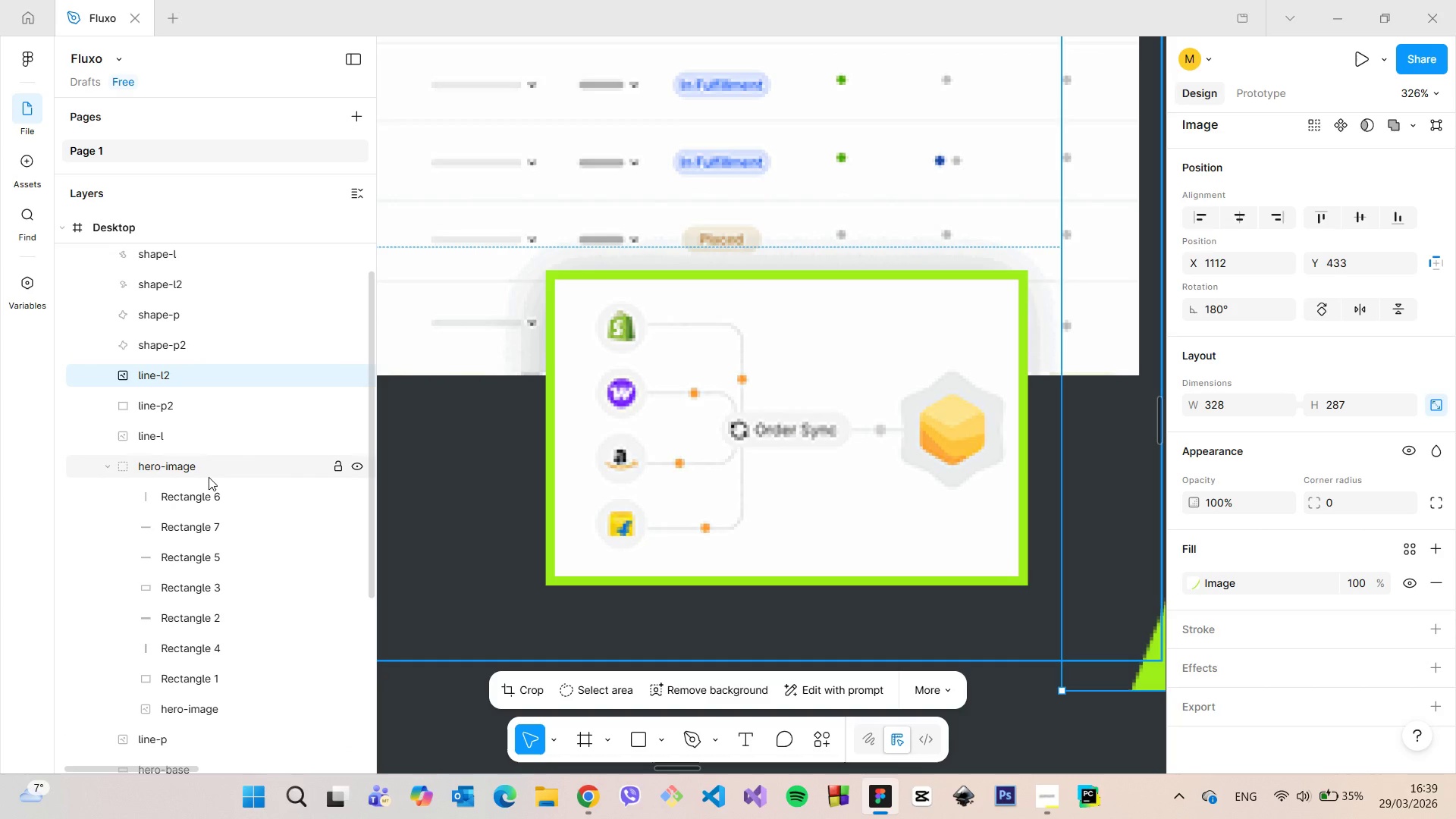 
left_click([208, 475])
 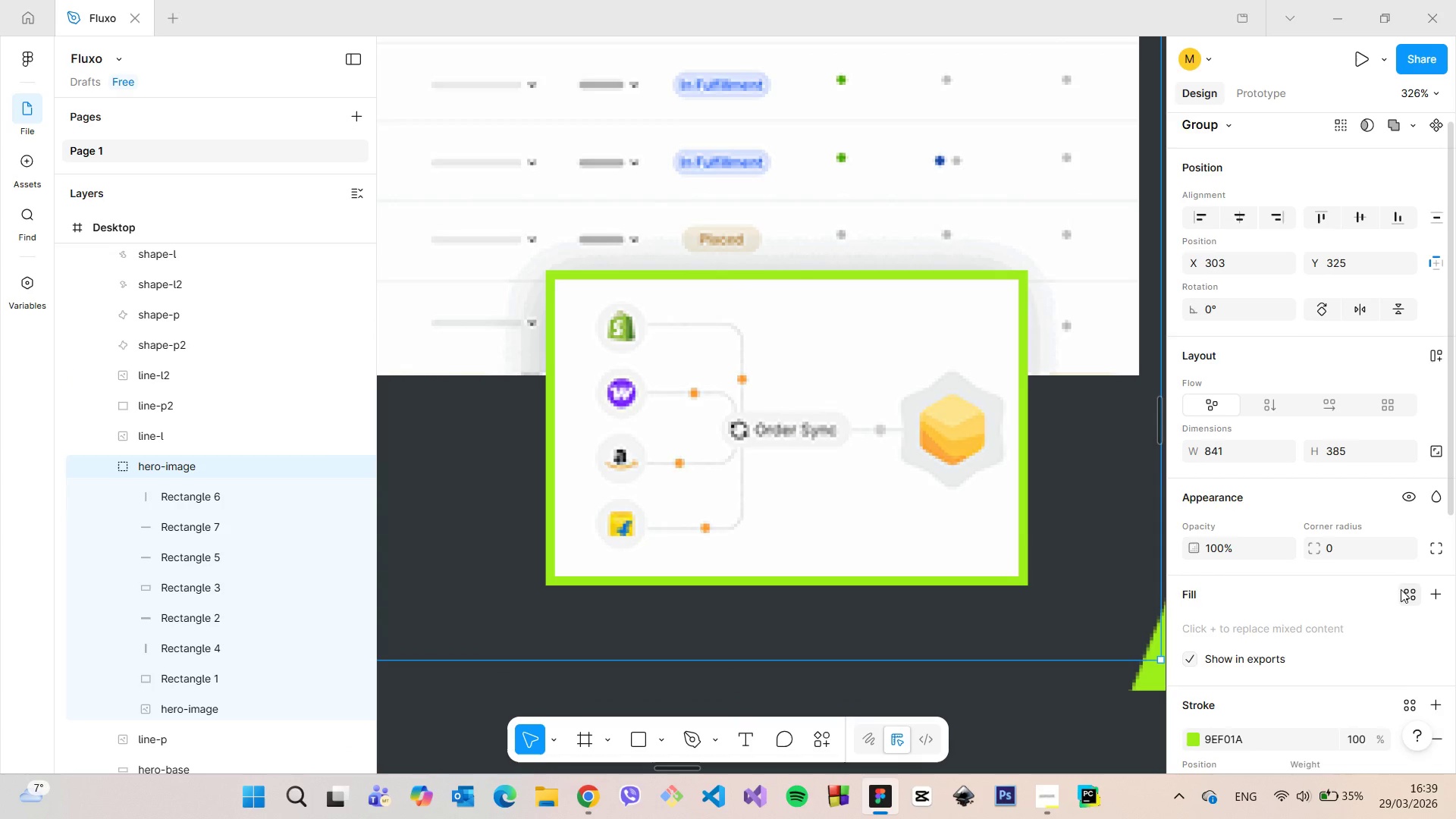 
scroll: coordinate [1389, 623], scroll_direction: down, amount: 6.0
 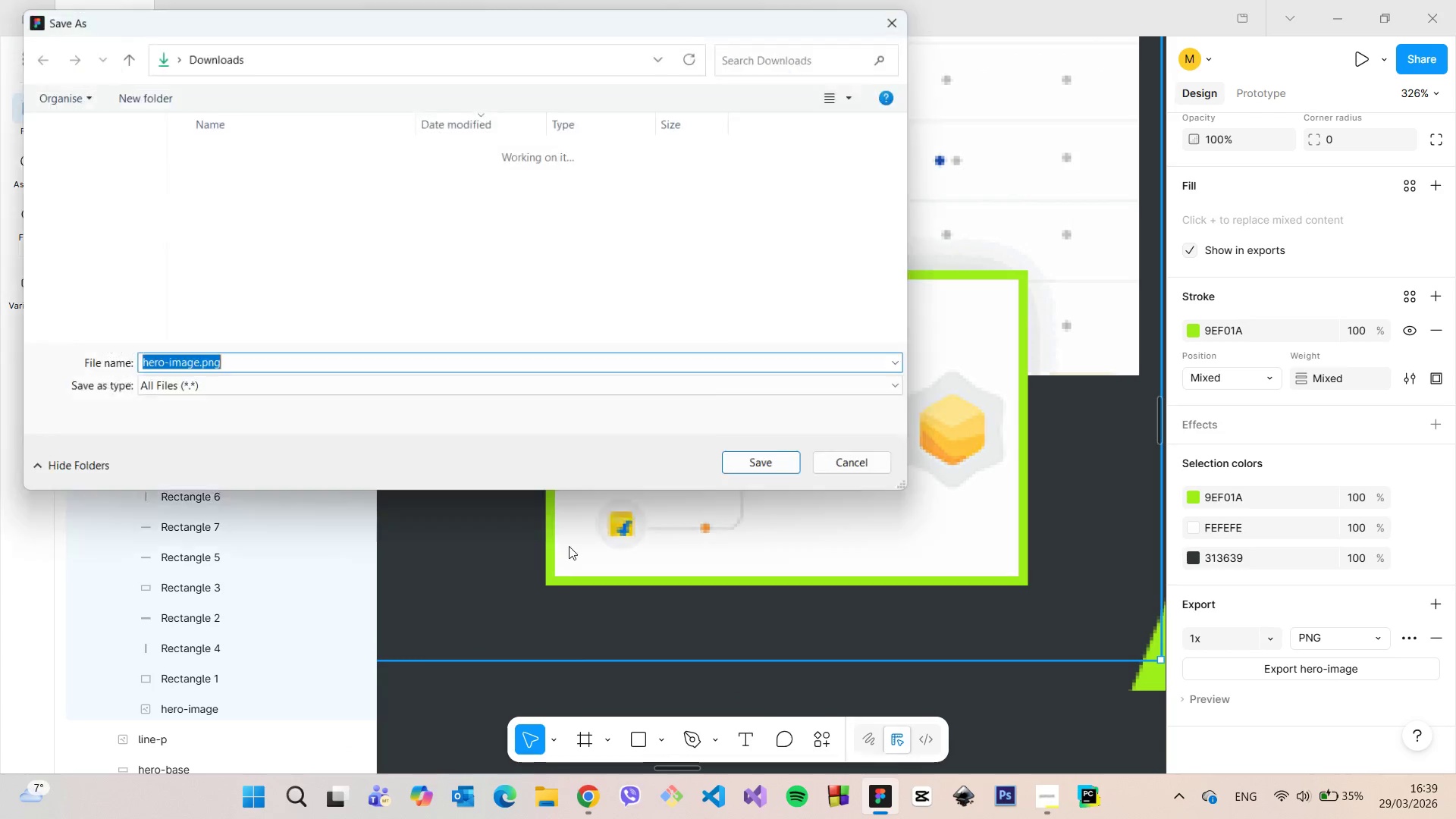 
left_click([768, 468])
 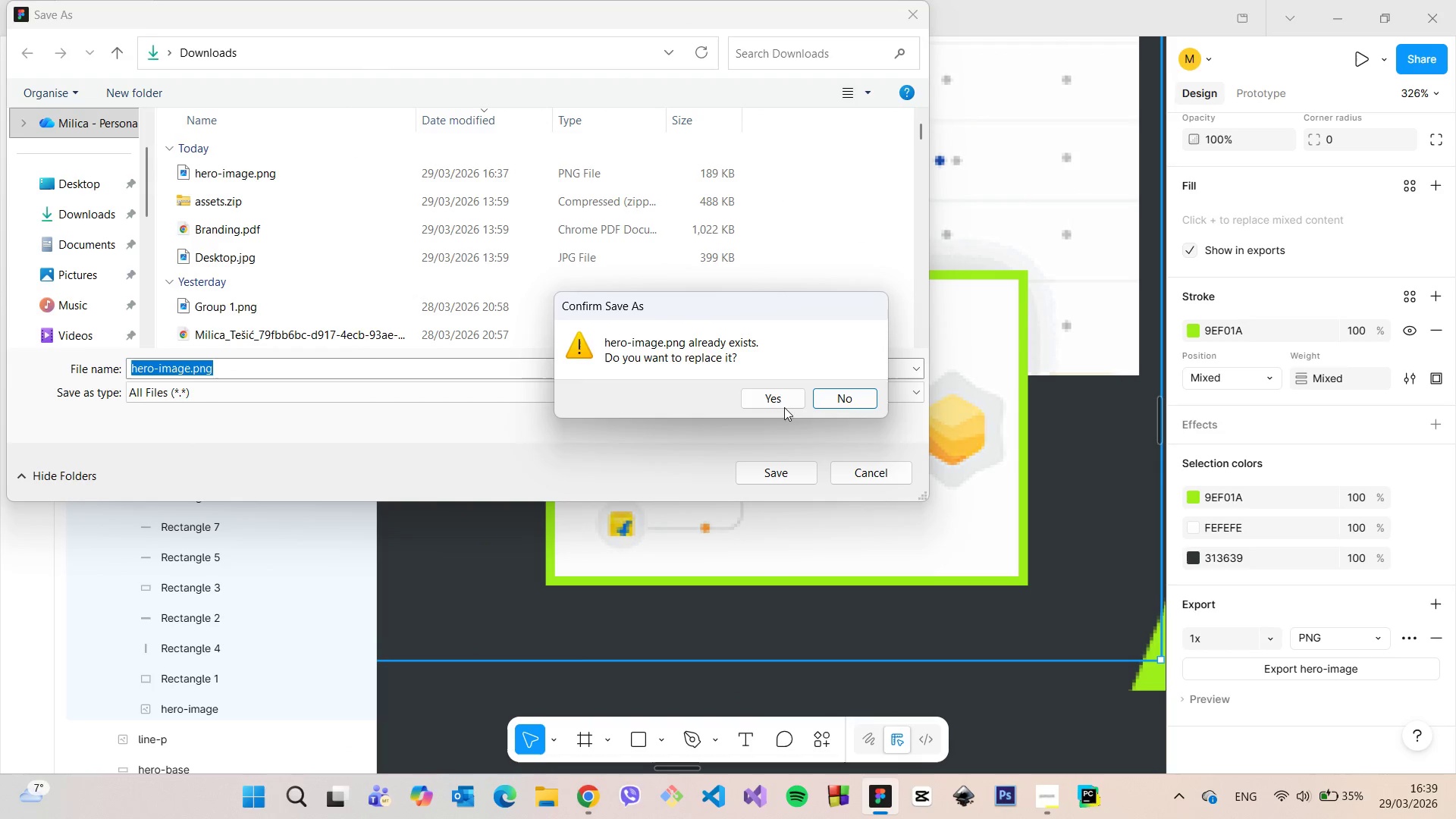 
left_click([779, 391])
 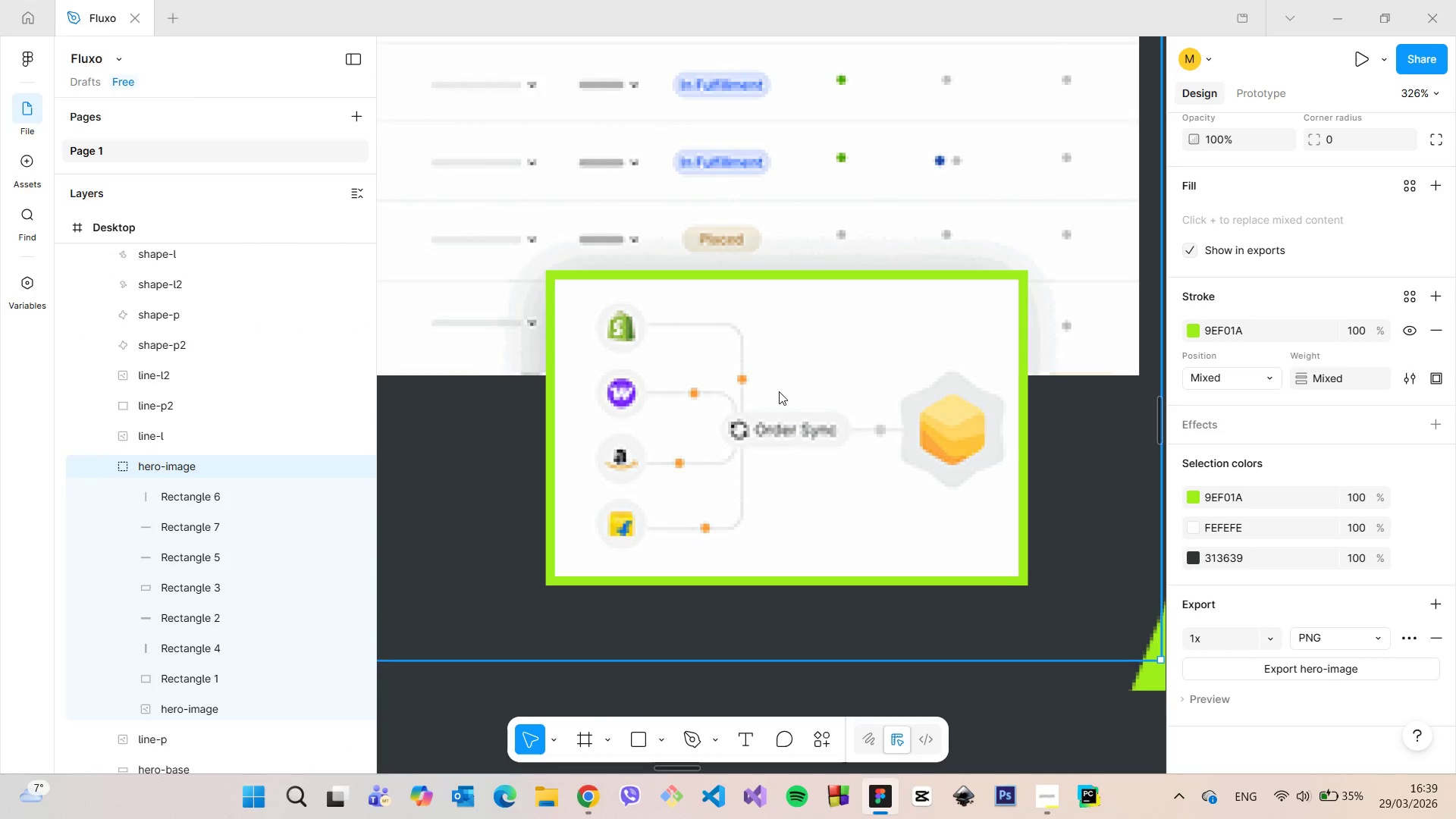 
scroll: coordinate [779, 391], scroll_direction: down, amount: 10.0
 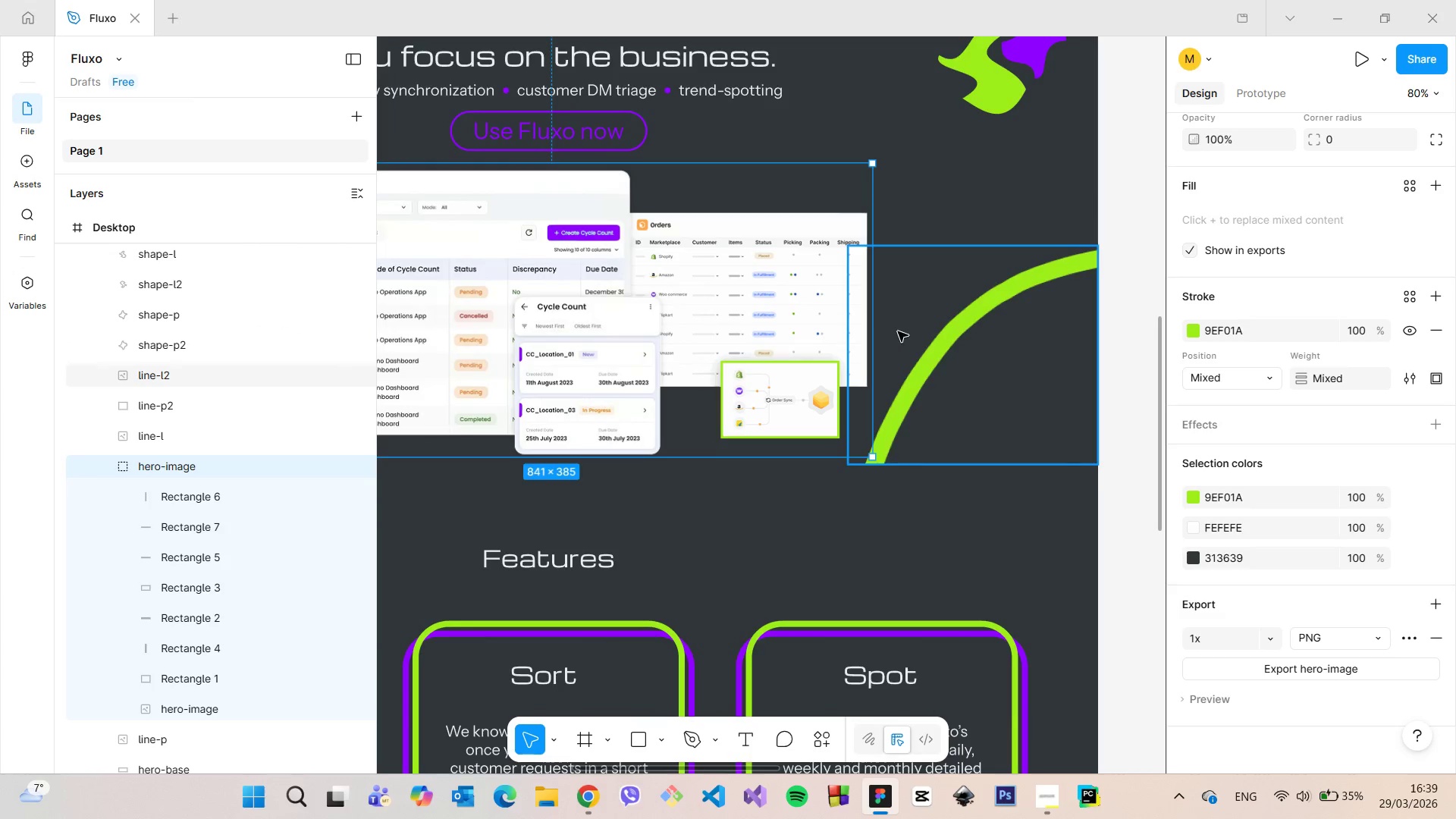 
left_click([899, 331])
 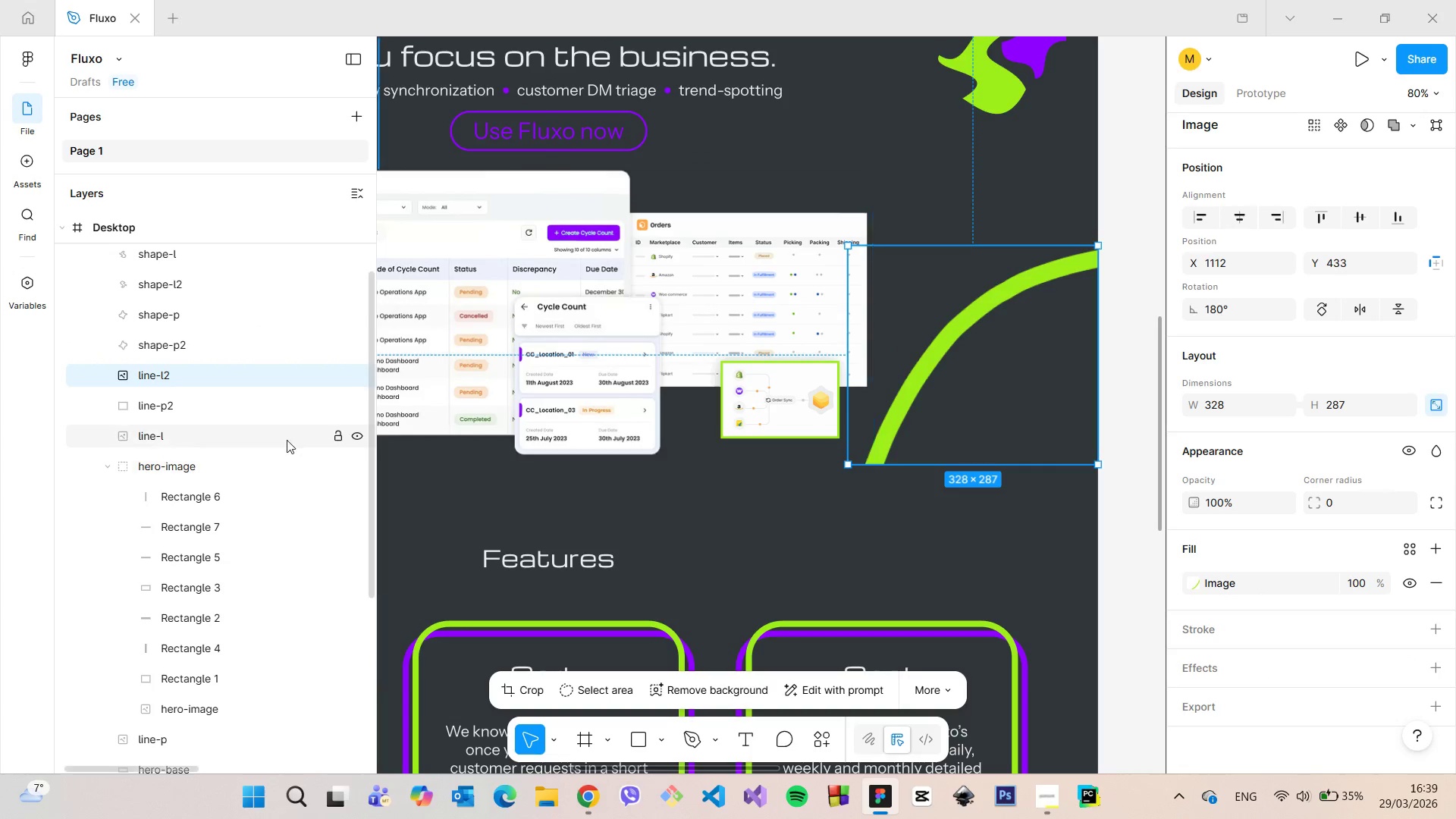 
scroll: coordinate [270, 428], scroll_direction: up, amount: 1.0
 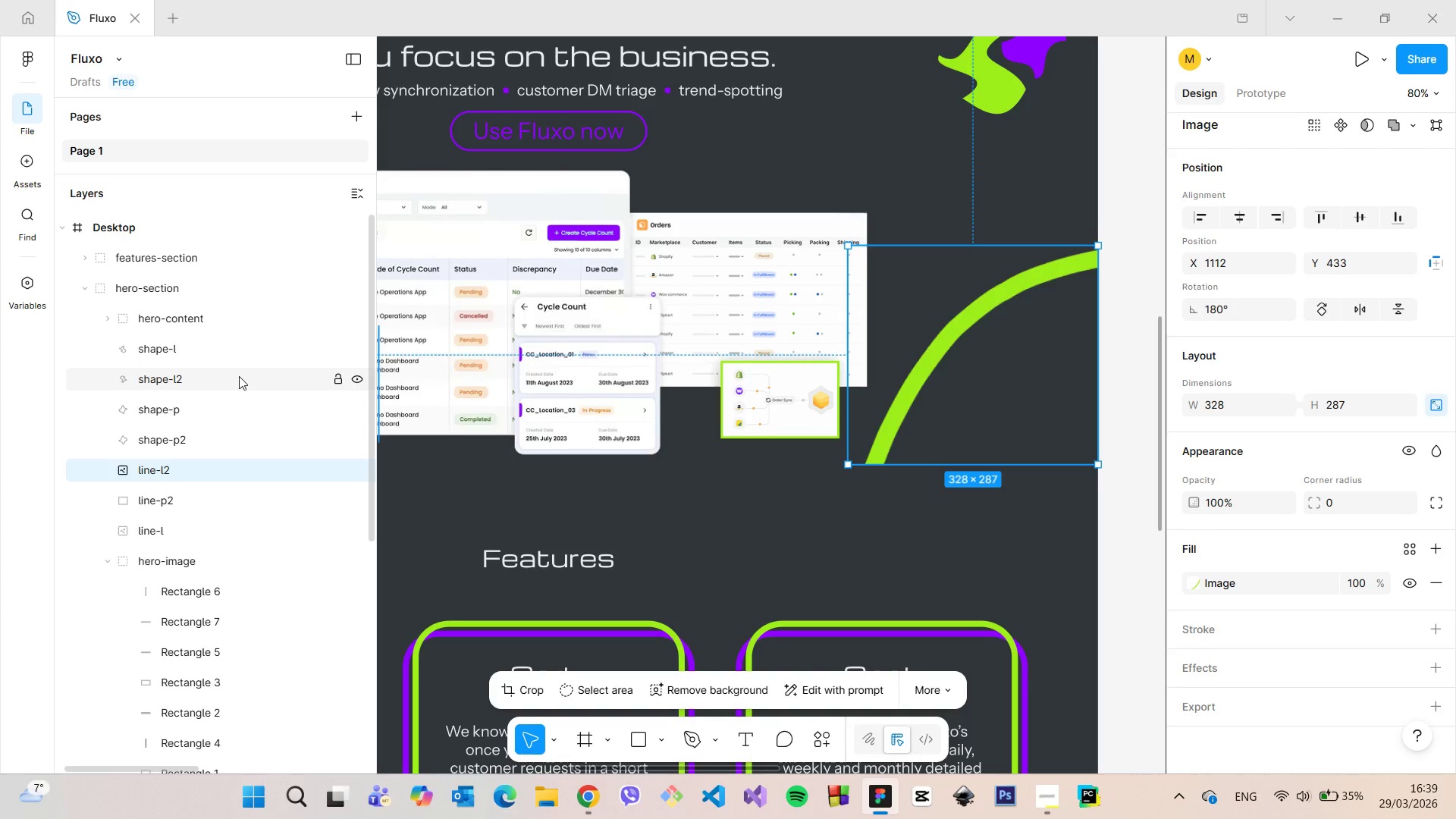 
left_click([237, 414])
 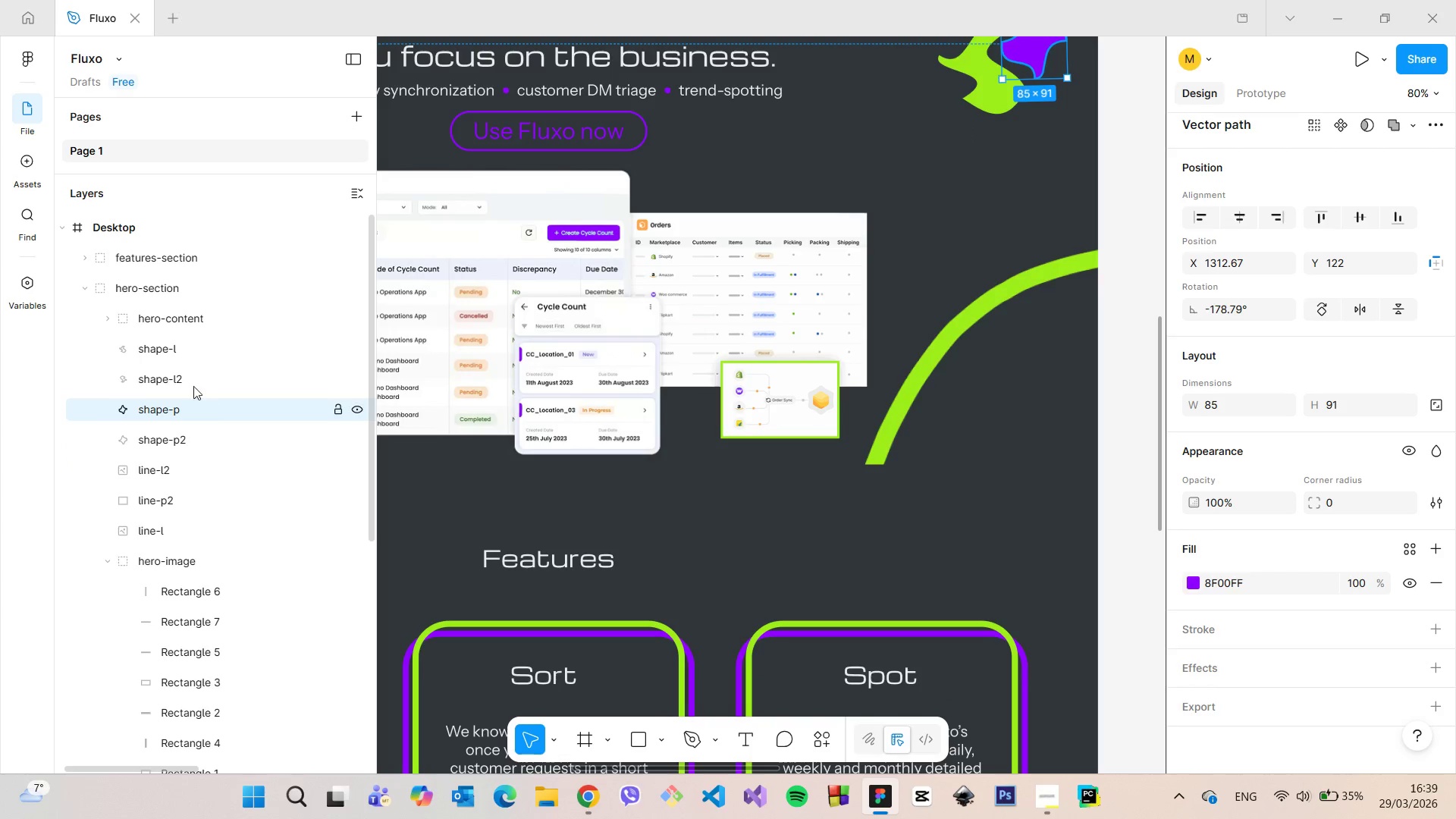 
left_click([111, 553])
 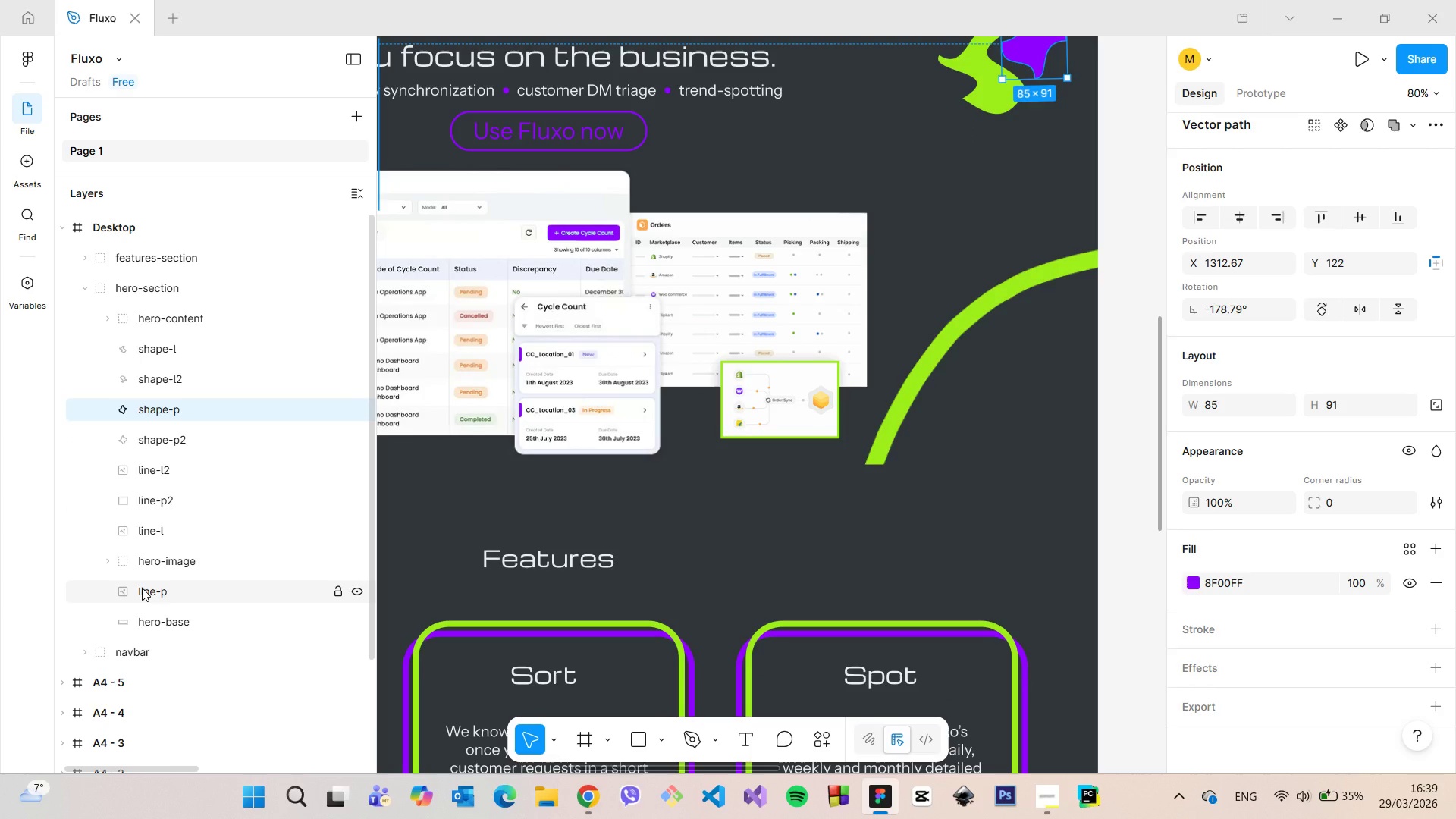 
left_click([142, 588])
 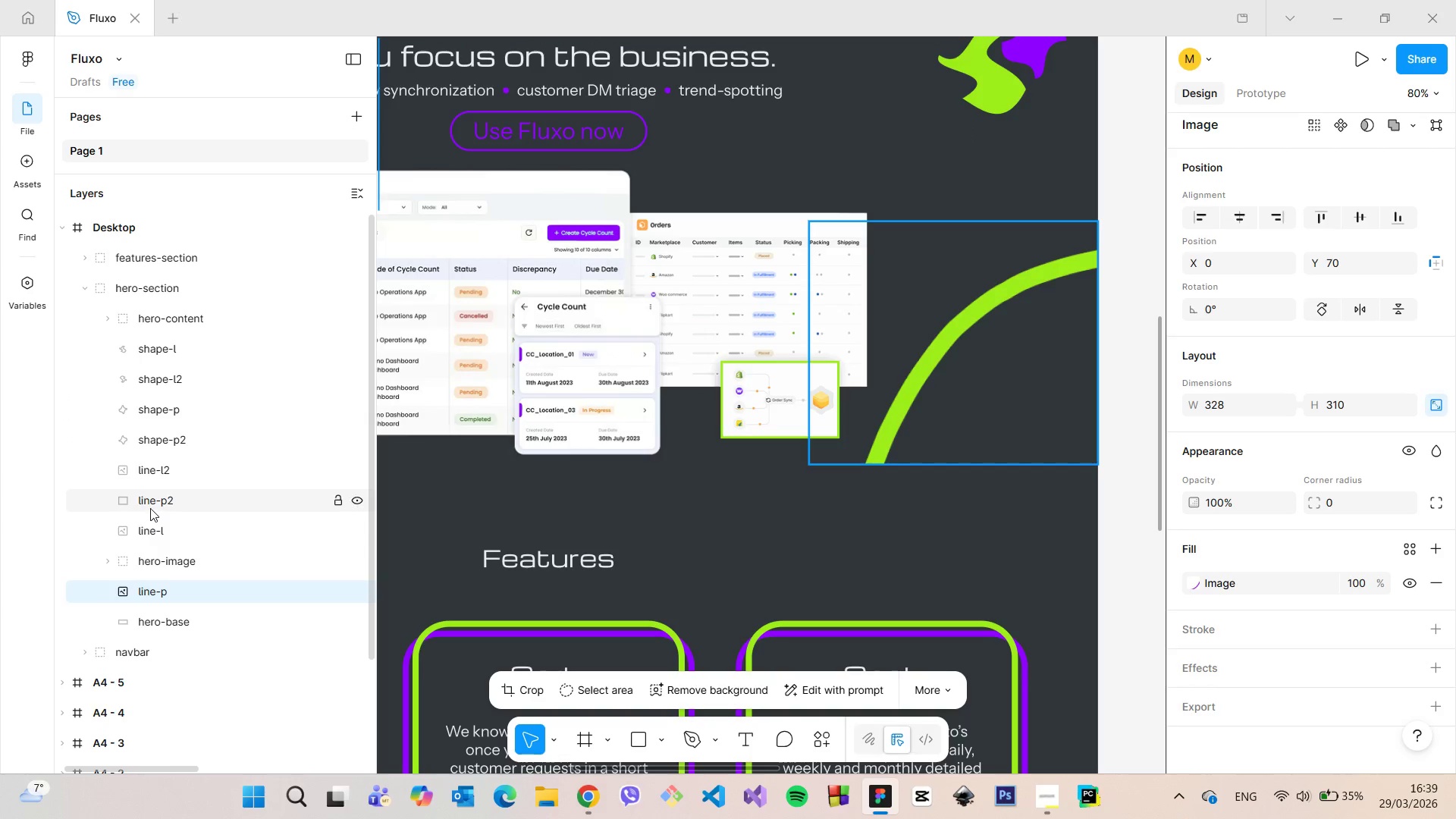 
left_click([150, 507])
 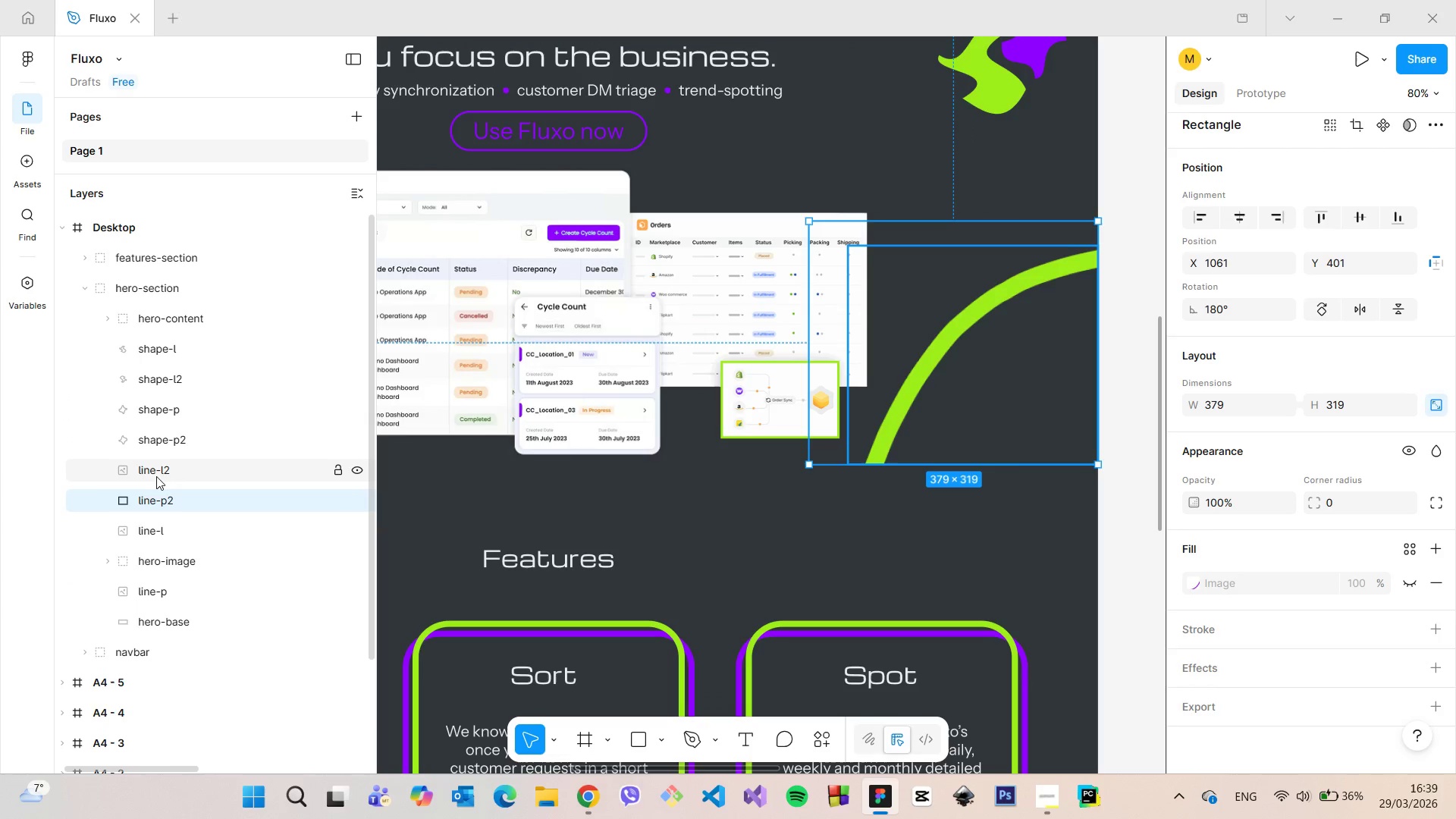 
left_click([156, 474])
 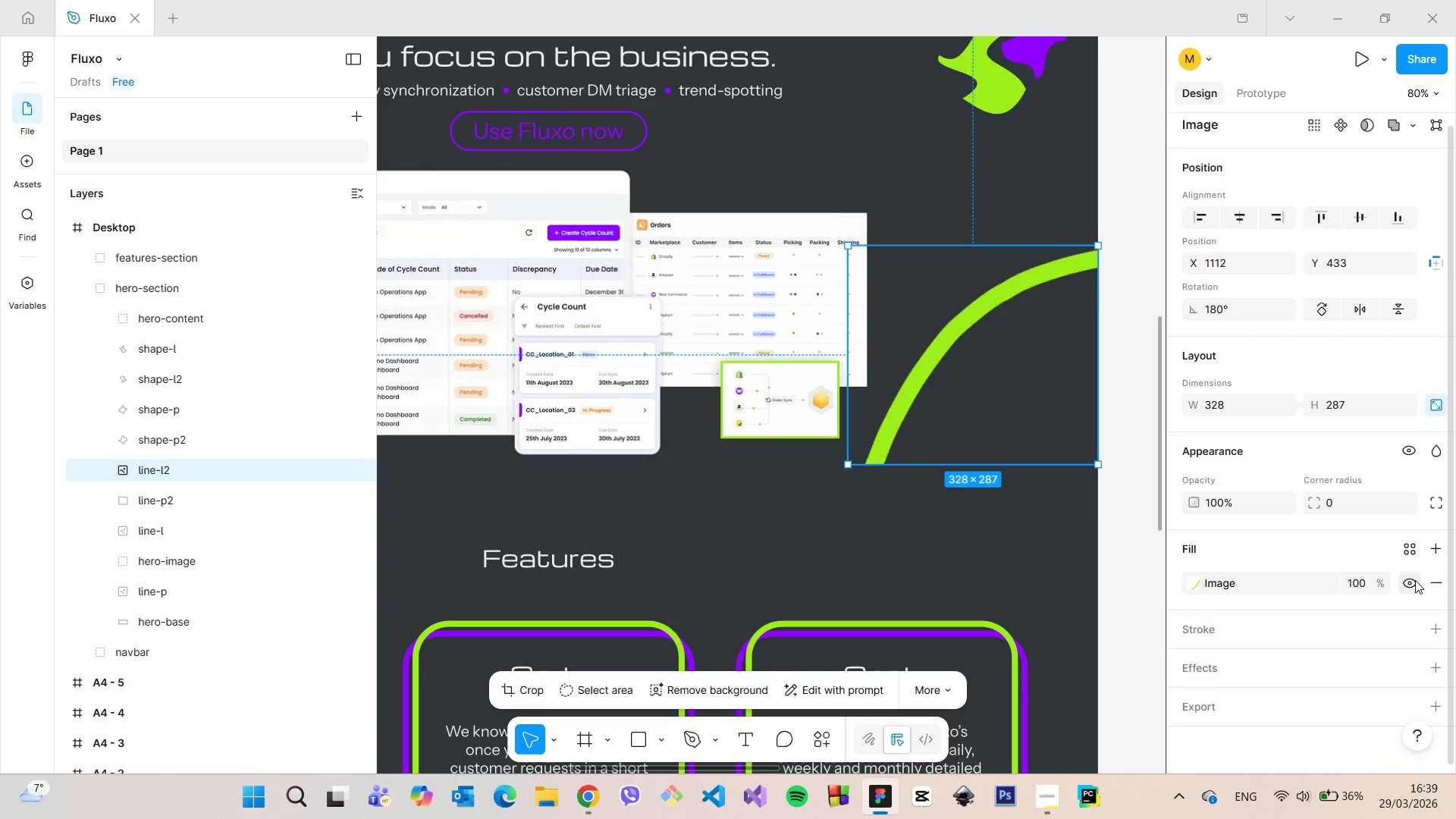 
double_click([1415, 580])
 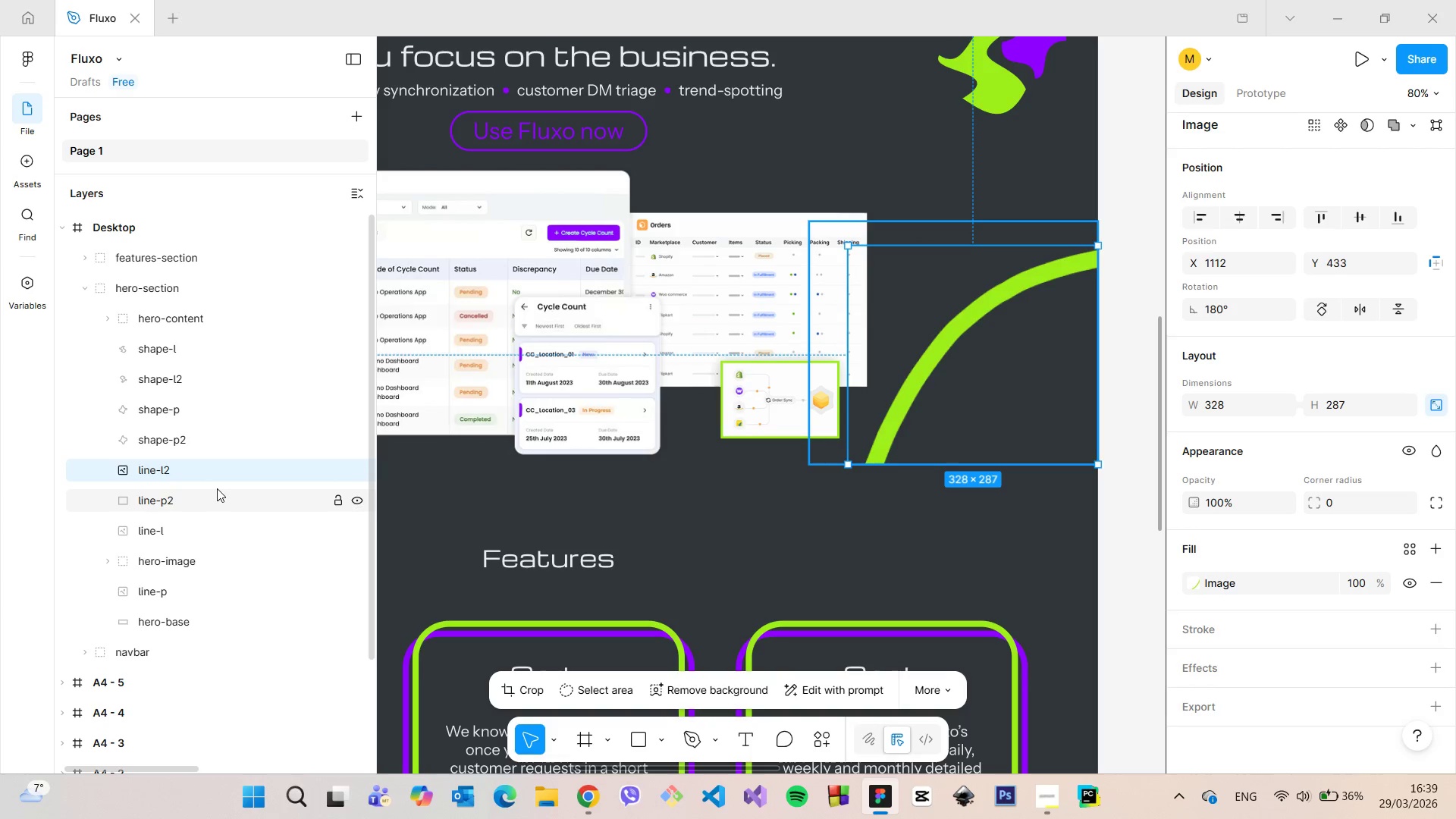 
left_click([215, 490])
 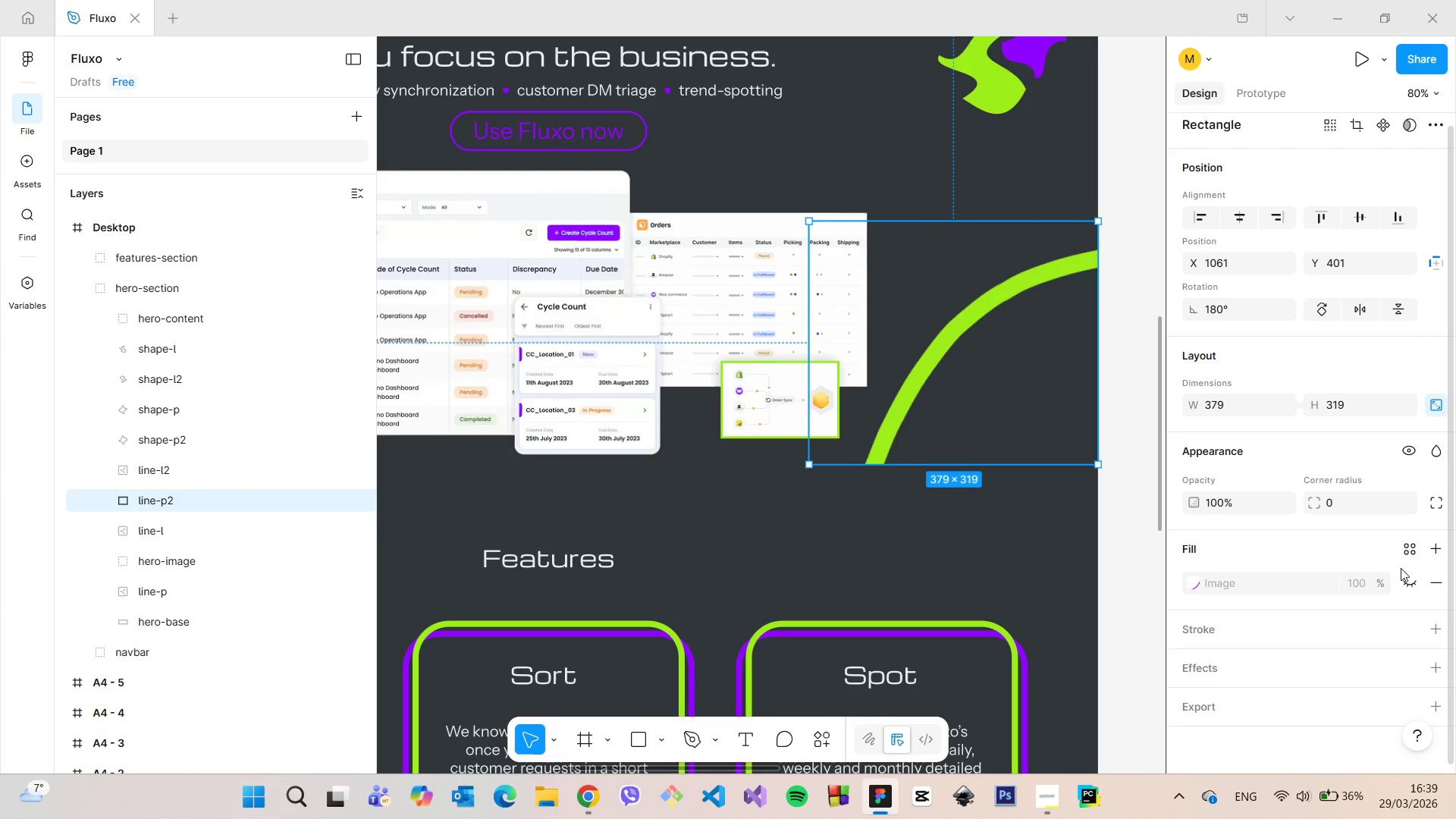 
left_click([1407, 576])
 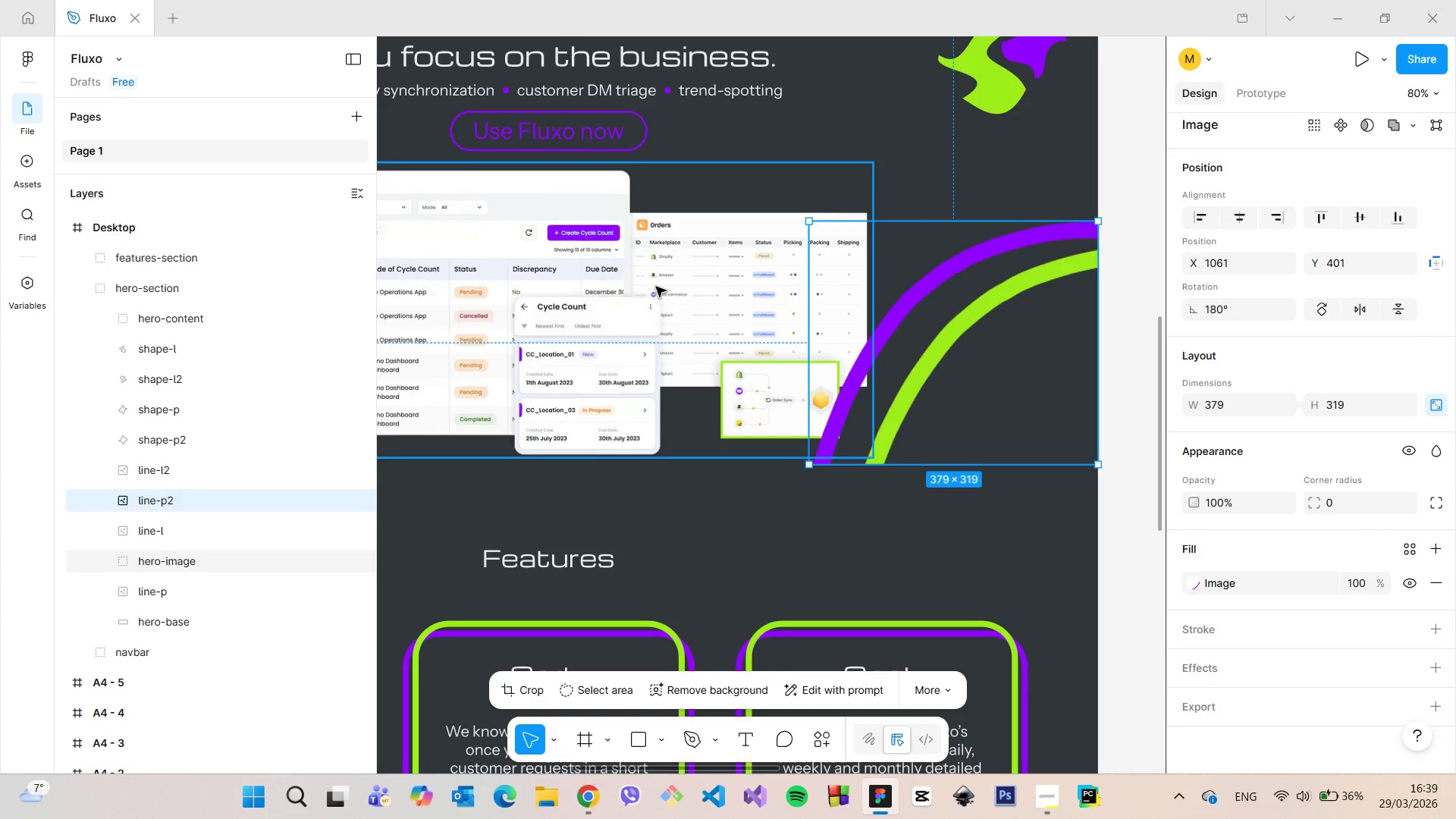 
left_click([656, 287])
 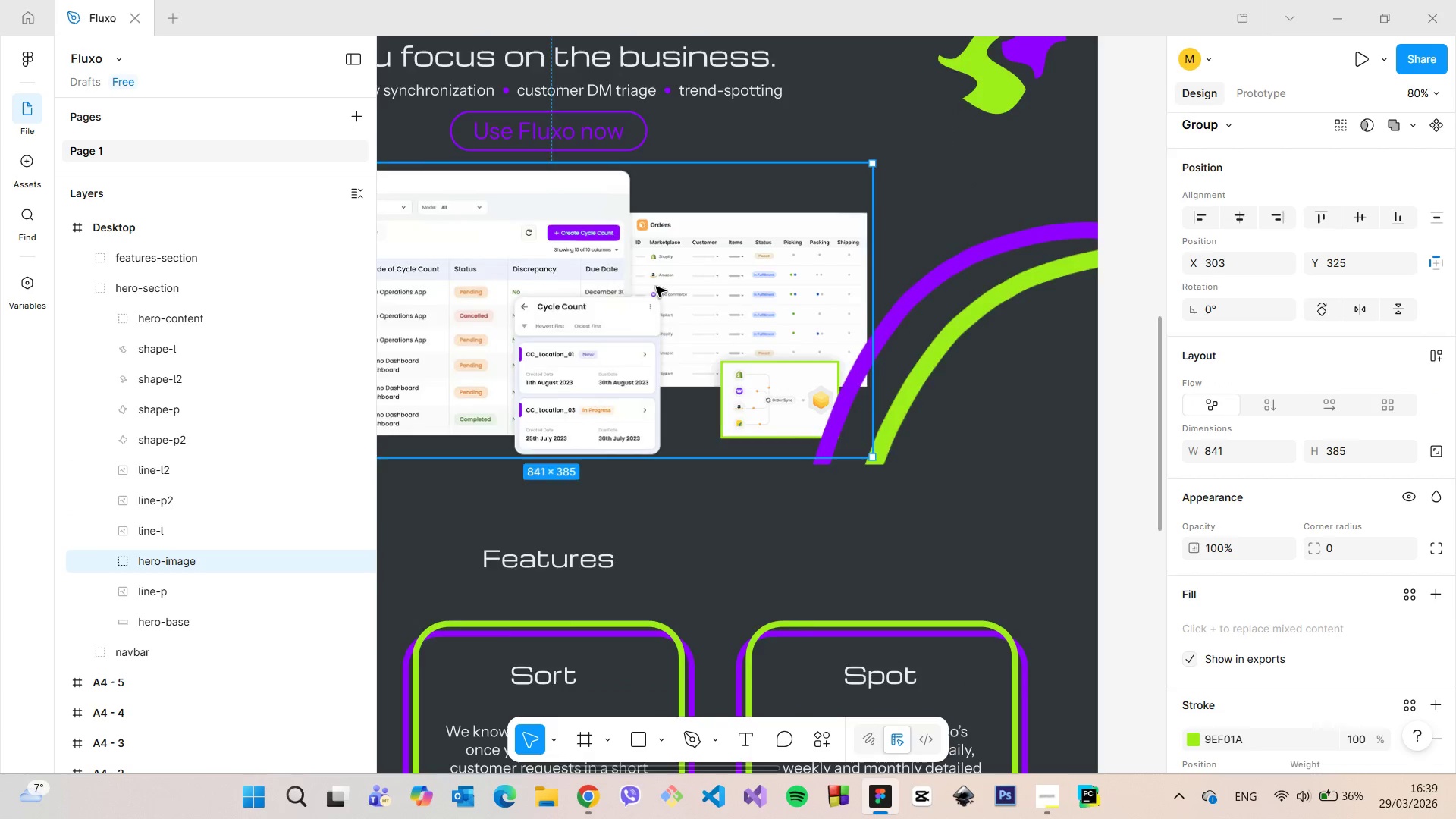 
scroll: coordinate [1277, 682], scroll_direction: down, amount: 9.0
 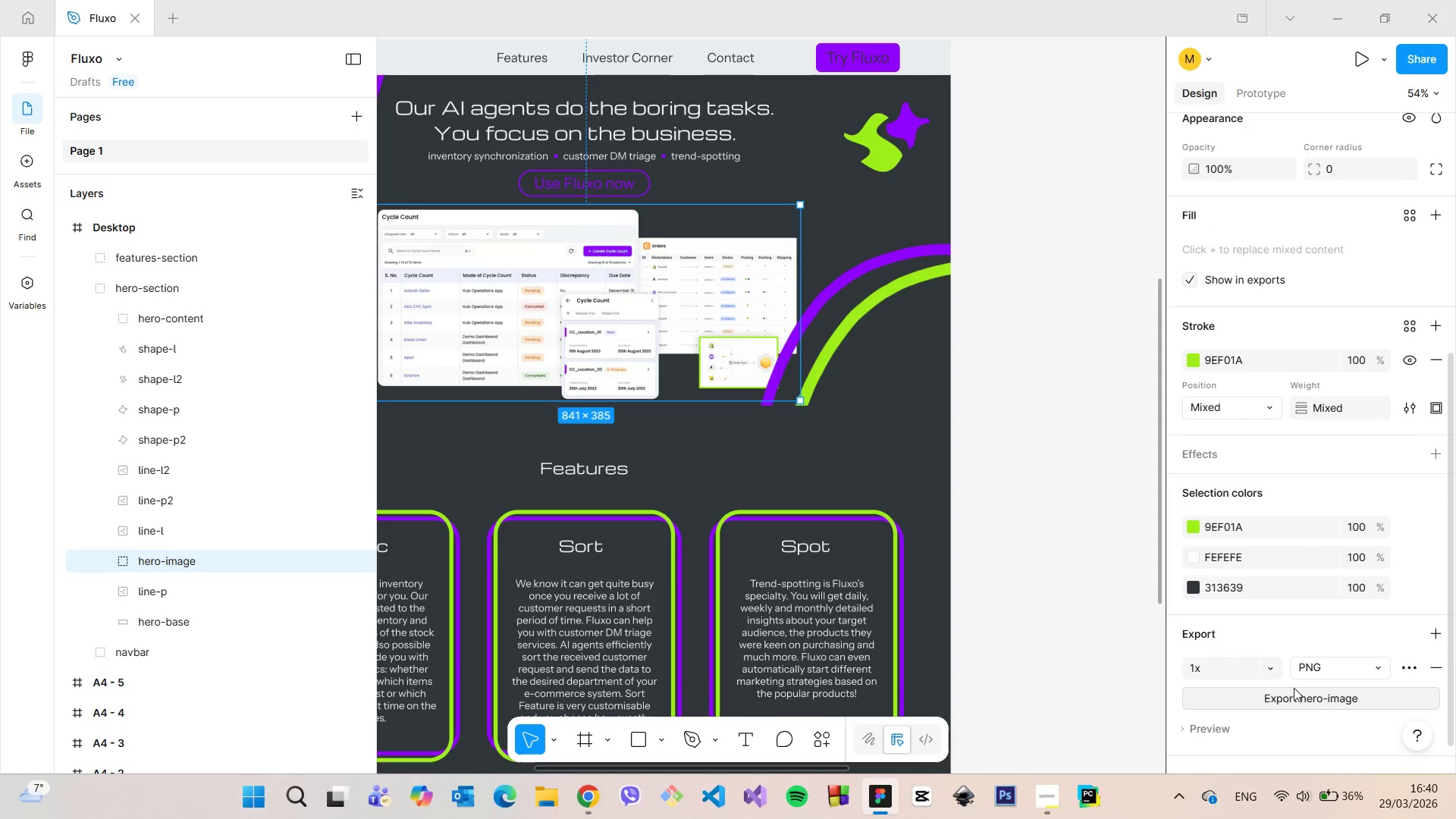 
left_click([1299, 696])
 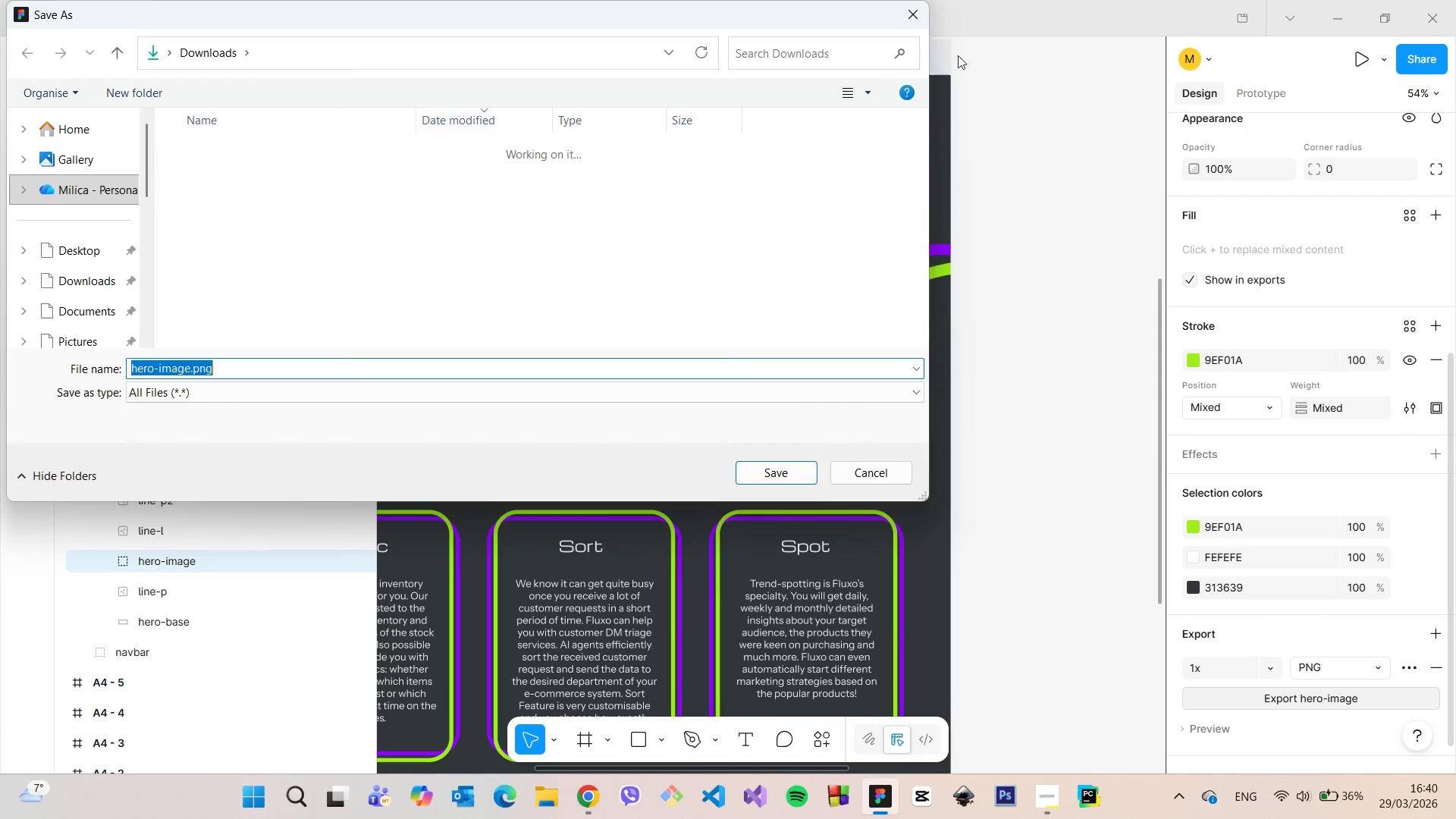 
left_click([915, 24])
 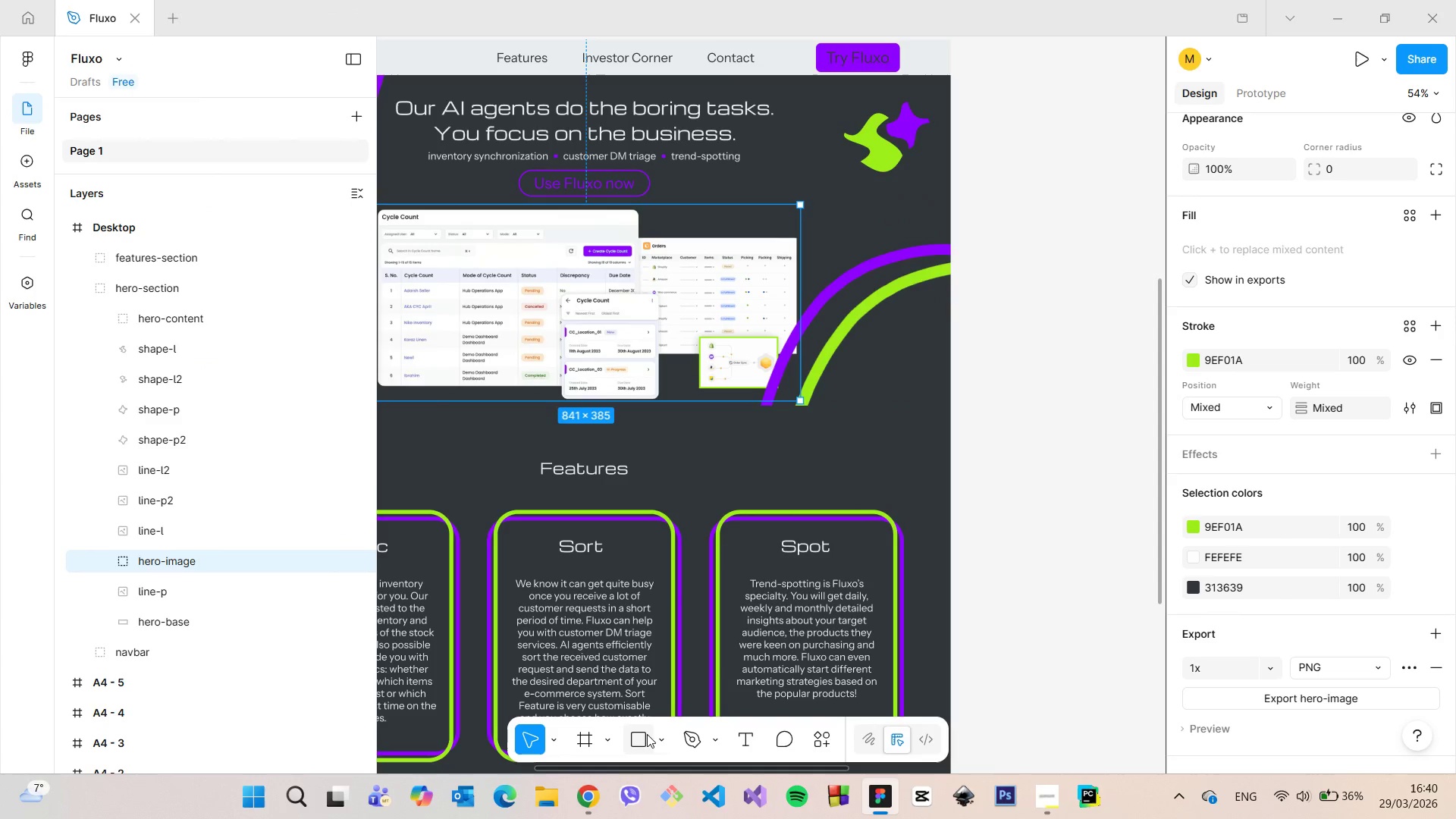 
left_click([655, 737])
 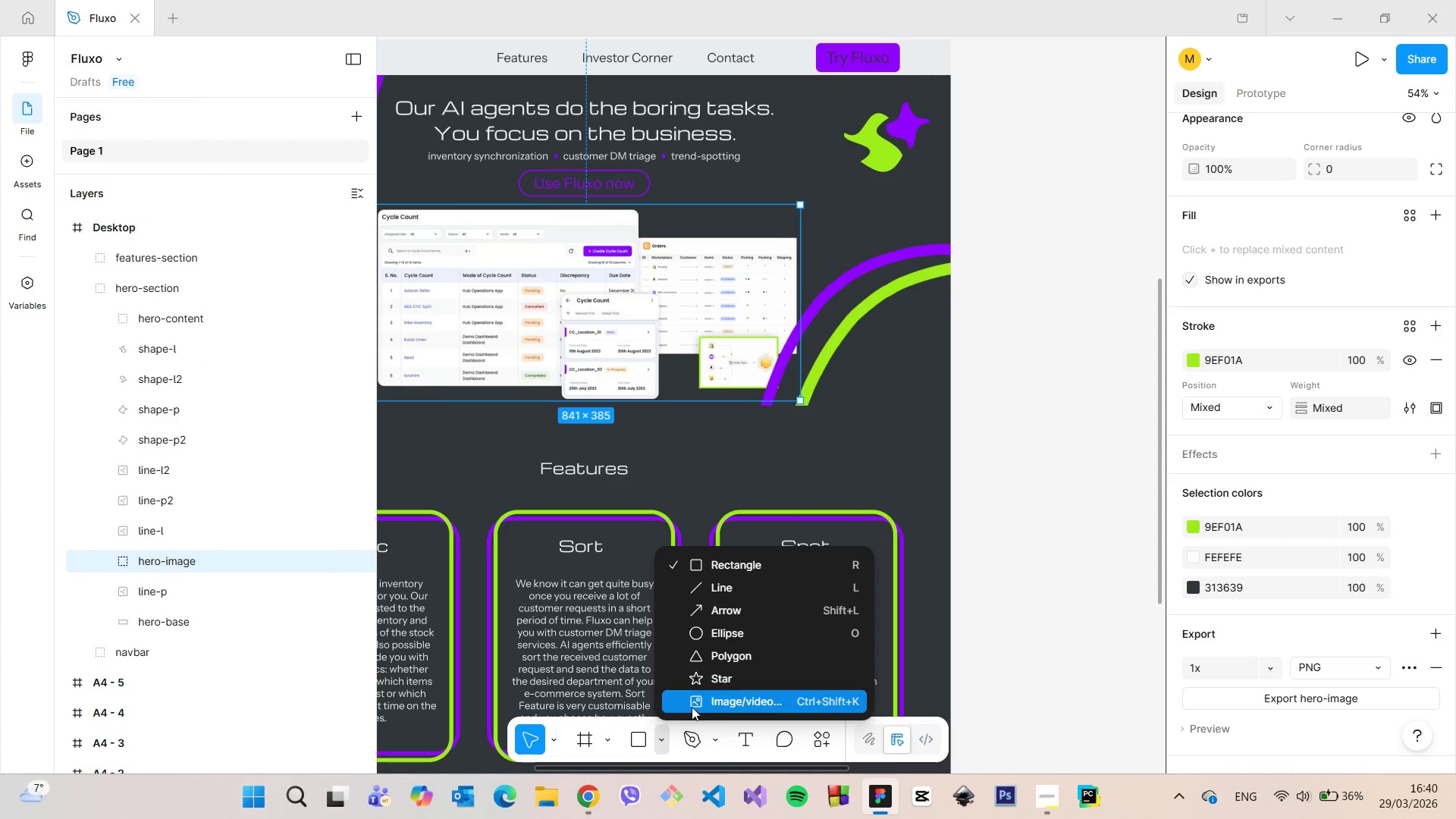 
left_click([692, 705])
 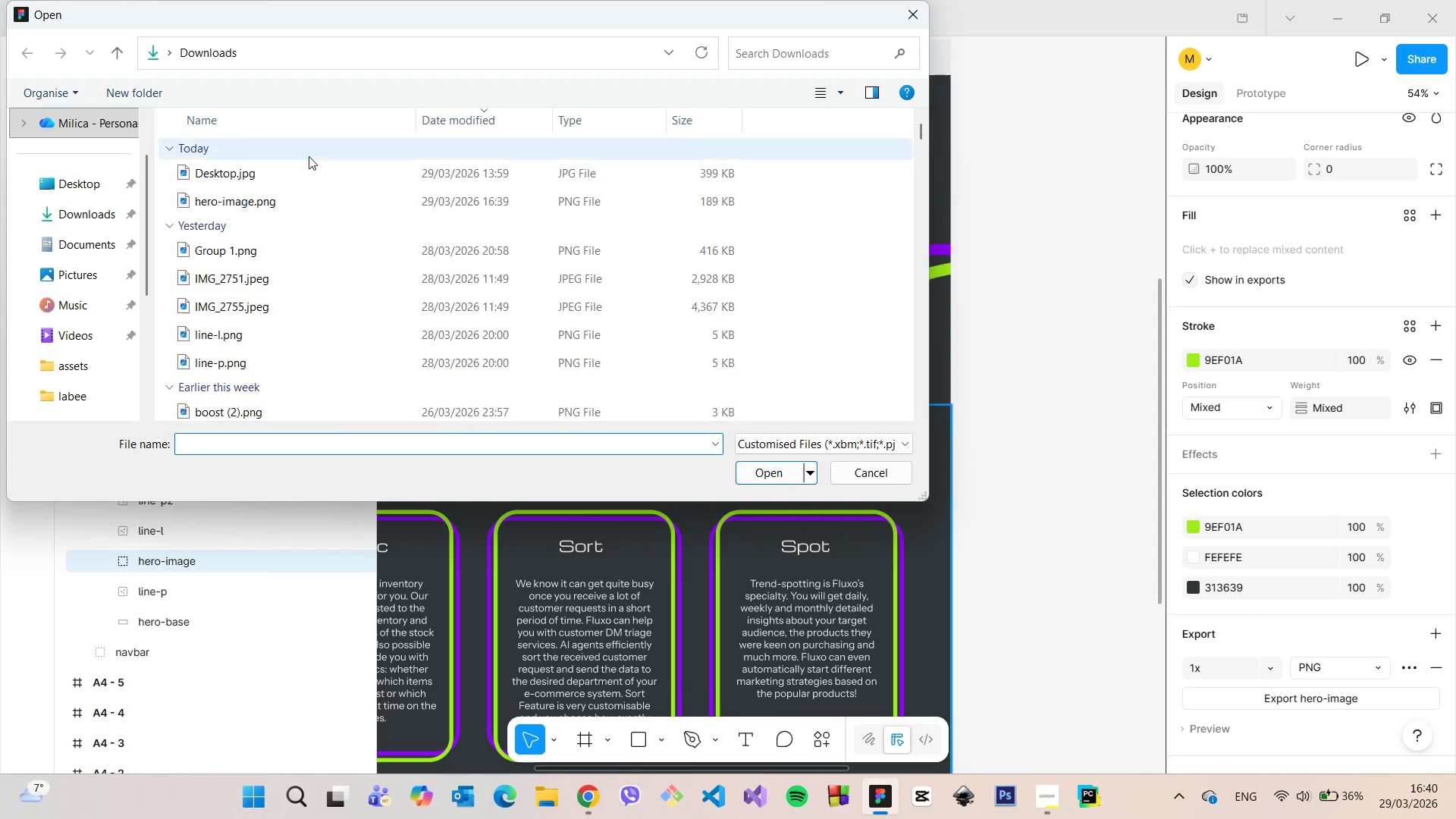 
left_click([278, 162])
 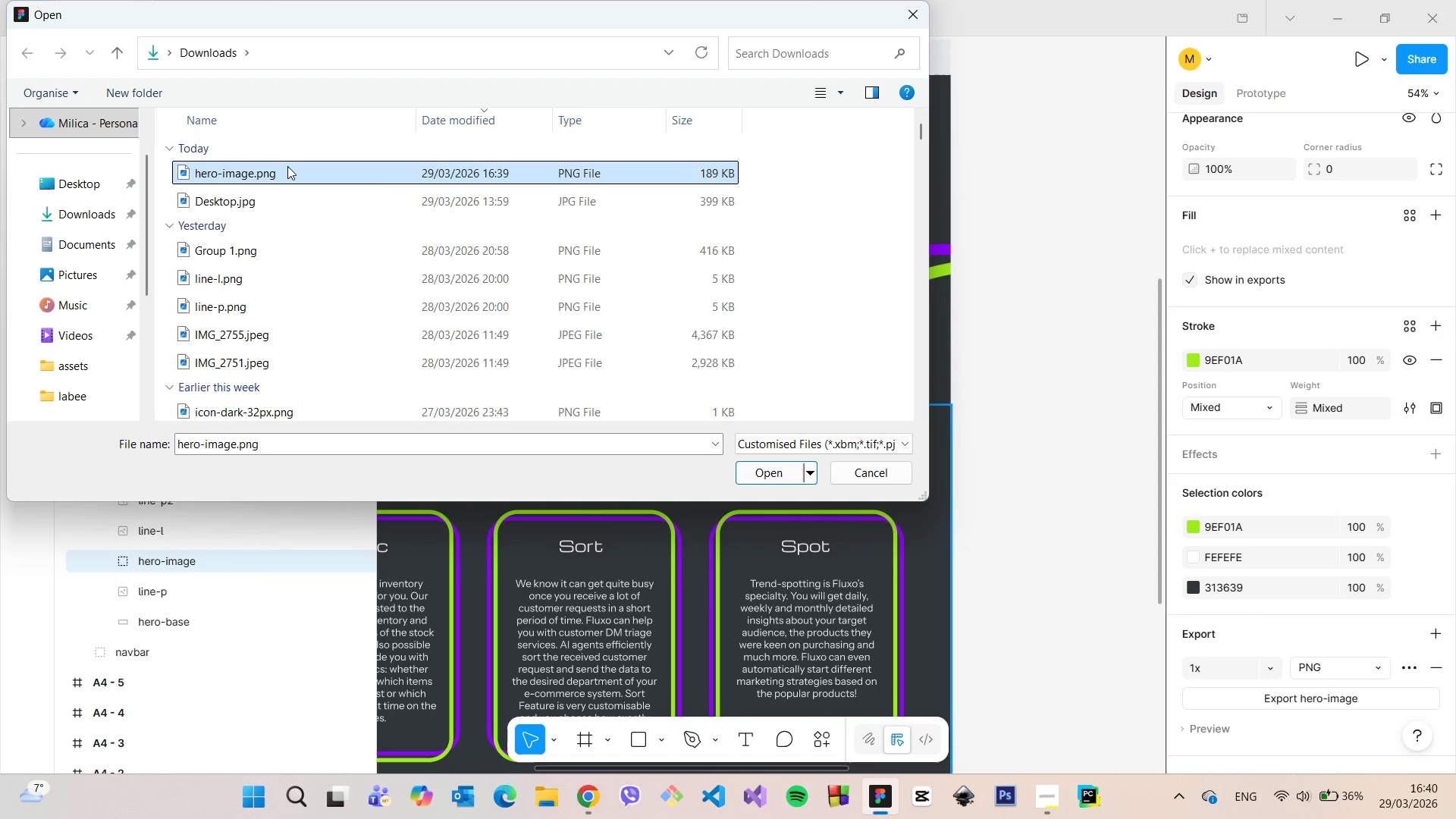 
left_click_drag(start_coordinate=[287, 166], to_coordinate=[698, 557])
 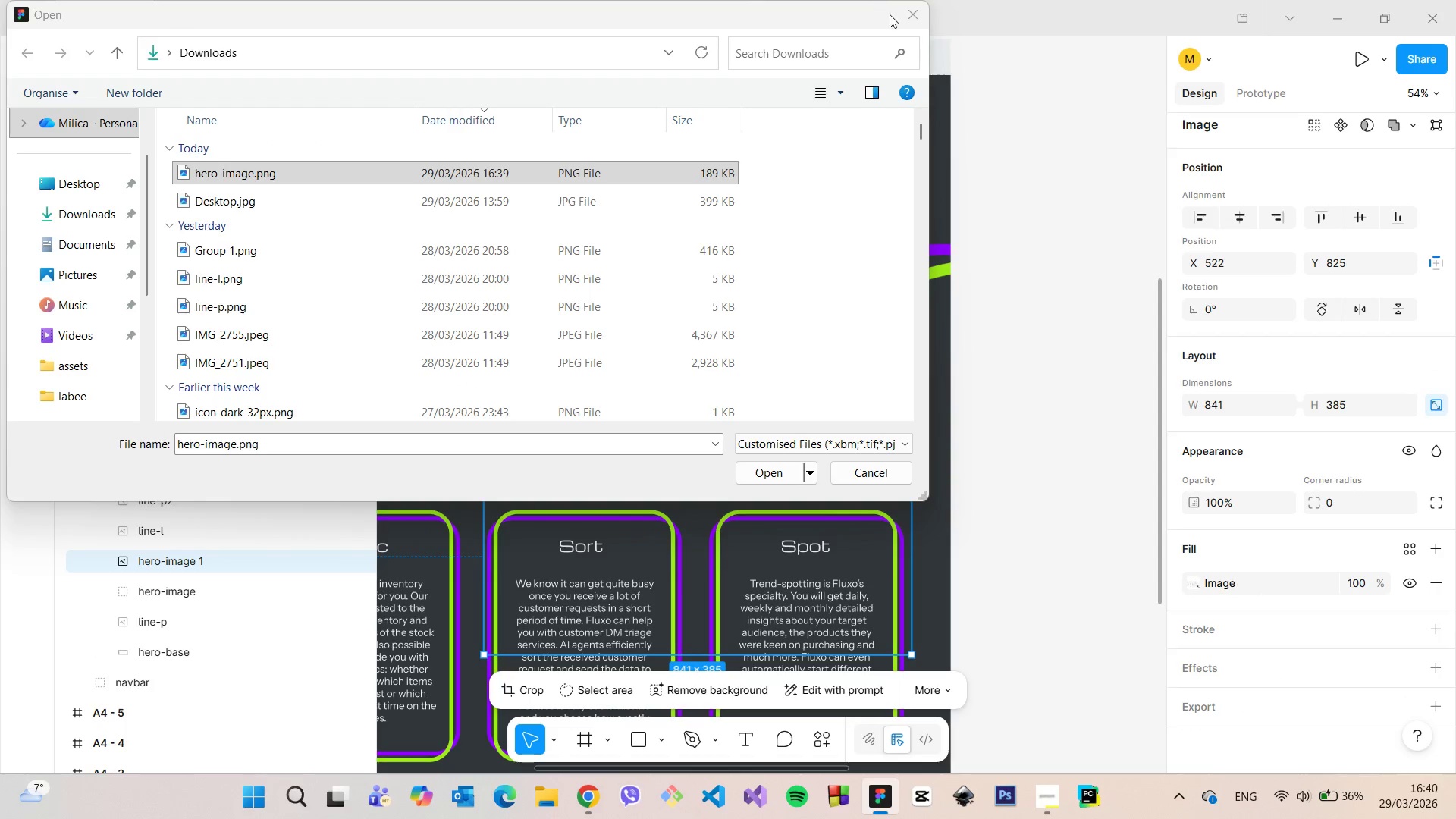 
left_click([906, 10])
 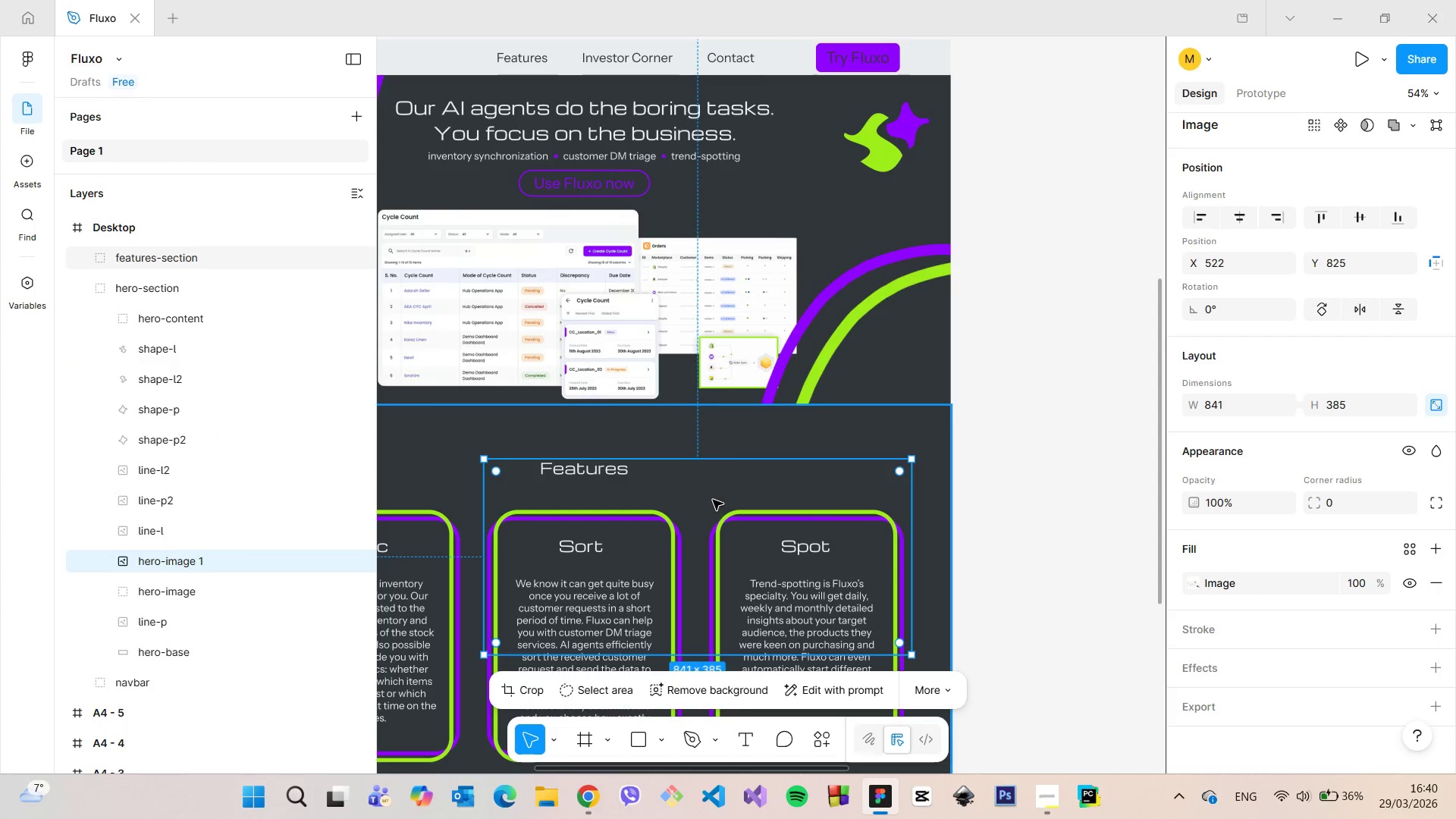 
left_click_drag(start_coordinate=[711, 499], to_coordinate=[604, 246])
 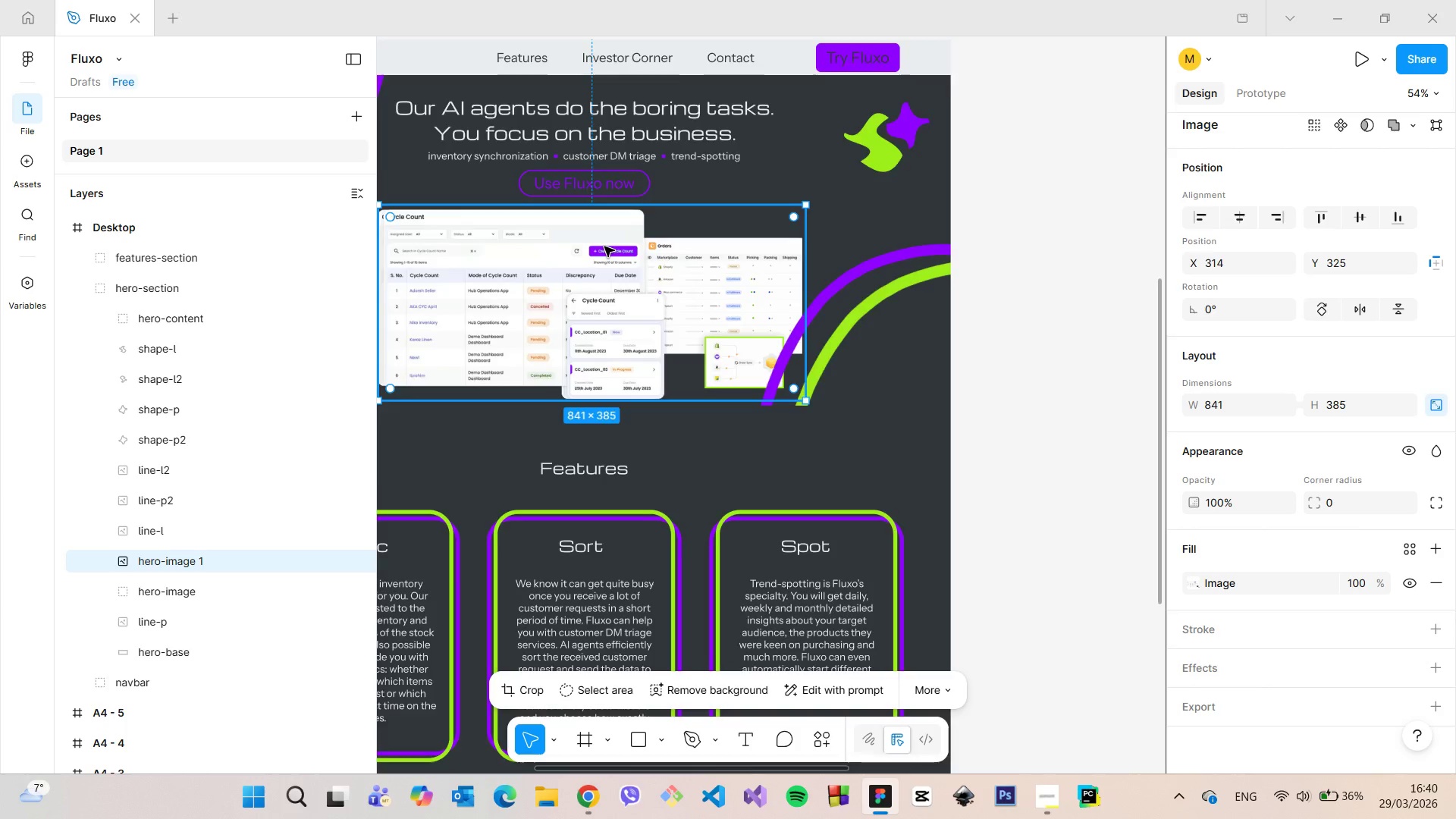 
scroll: coordinate [522, 238], scroll_direction: up, amount: 1.0
 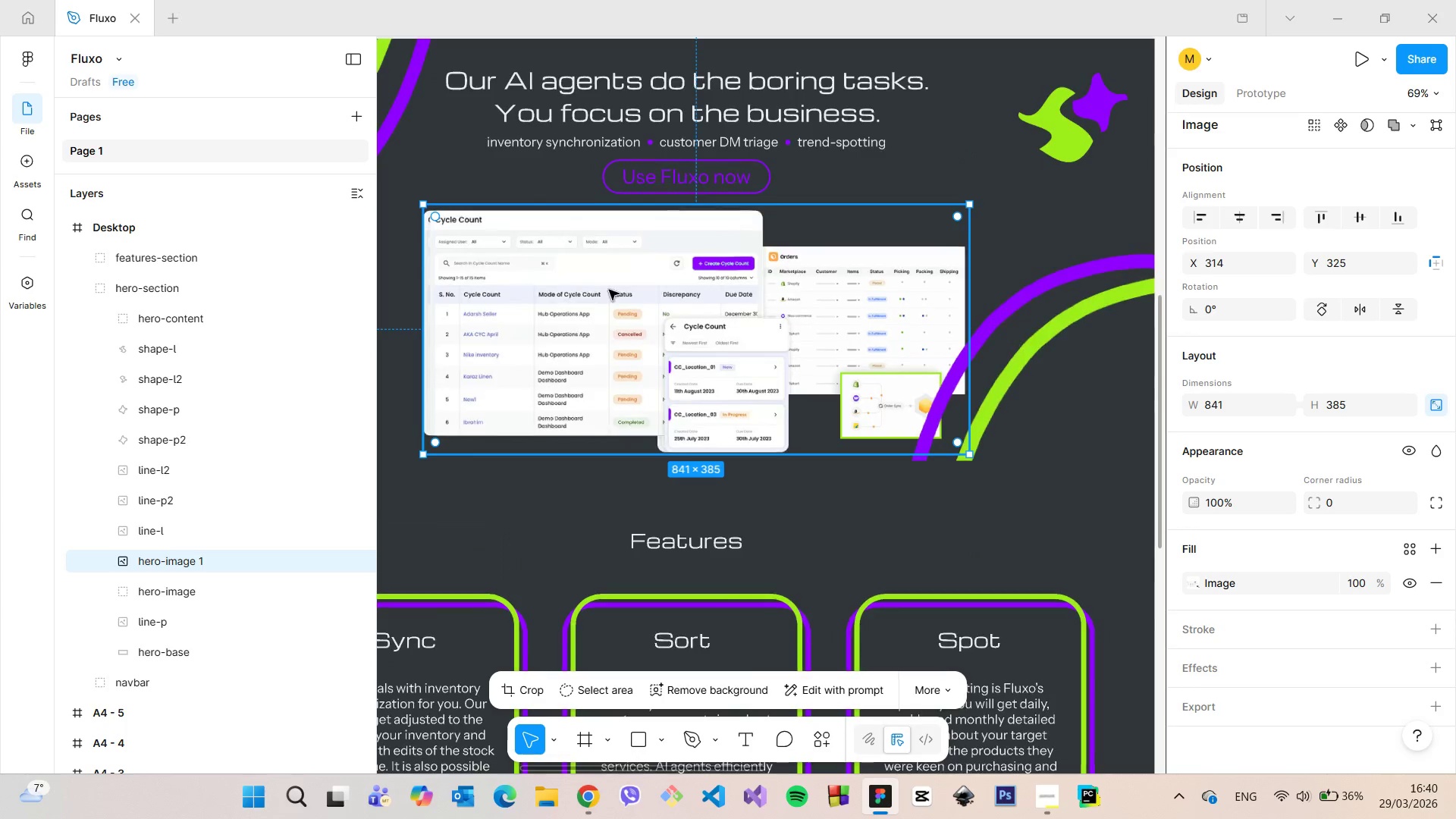 
left_click_drag(start_coordinate=[652, 297], to_coordinate=[646, 297])
 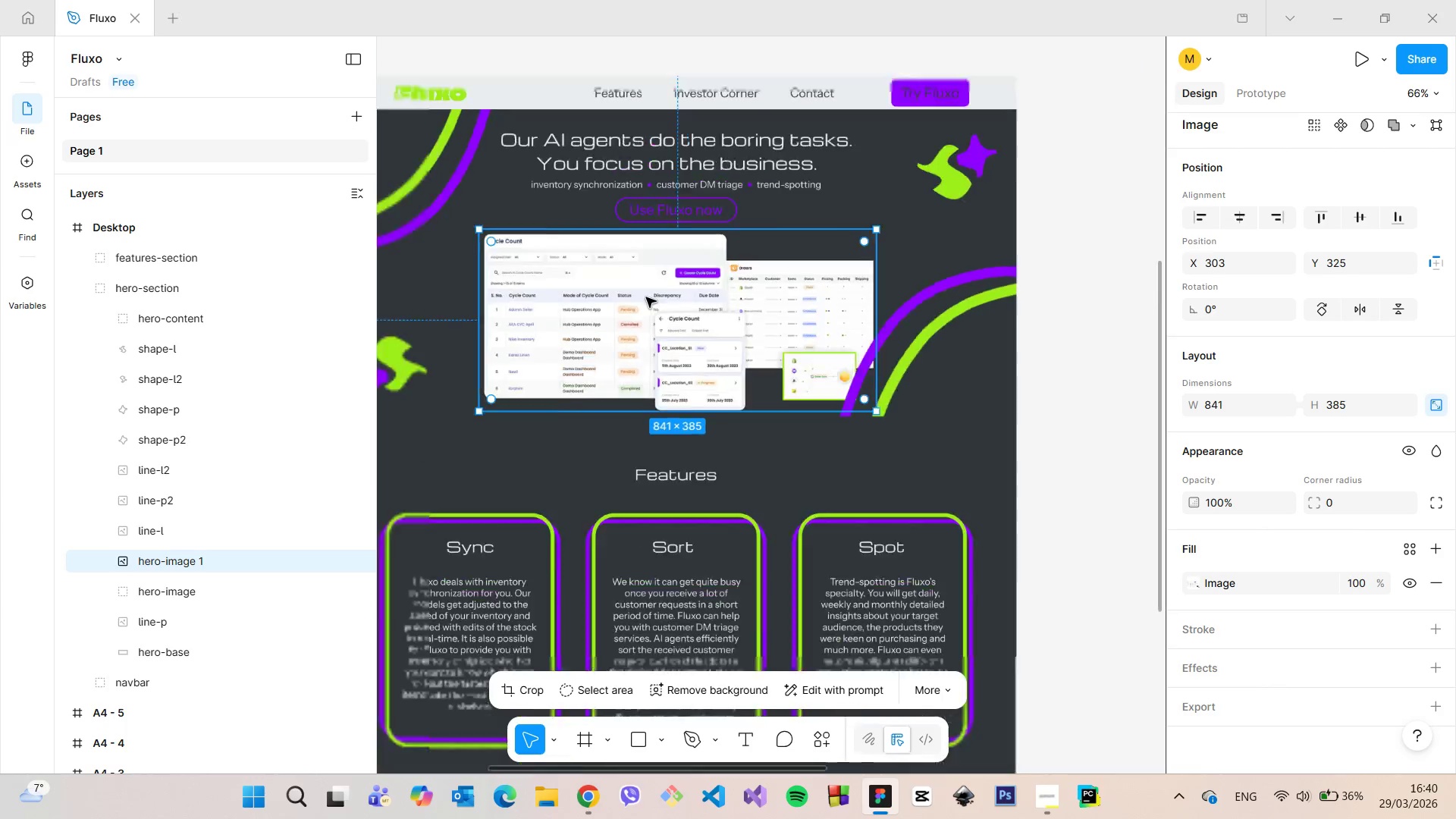 
scroll: coordinate [646, 297], scroll_direction: down, amount: 5.0
 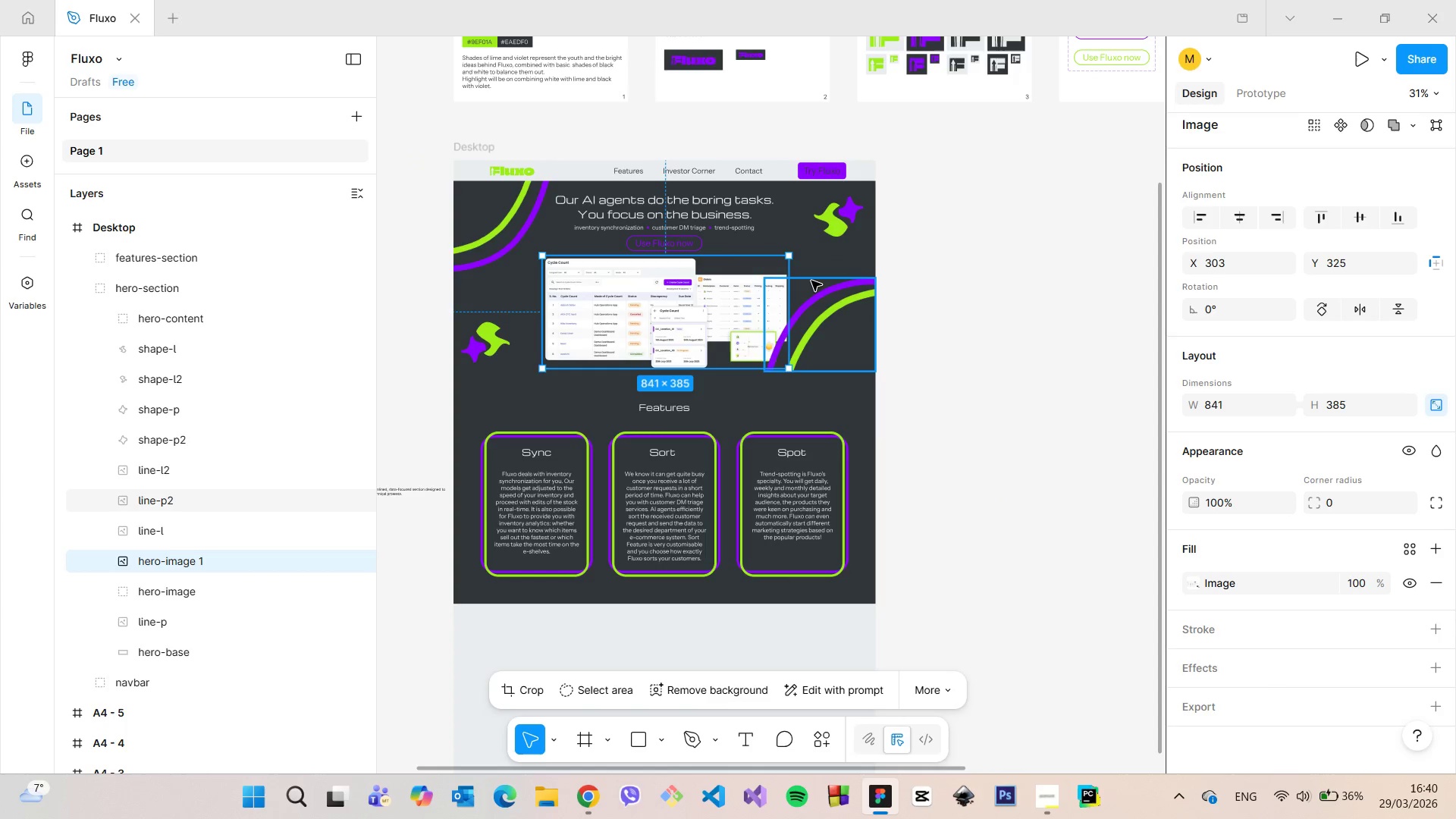 
hold_key(key=AltLeft, duration=1.53)
 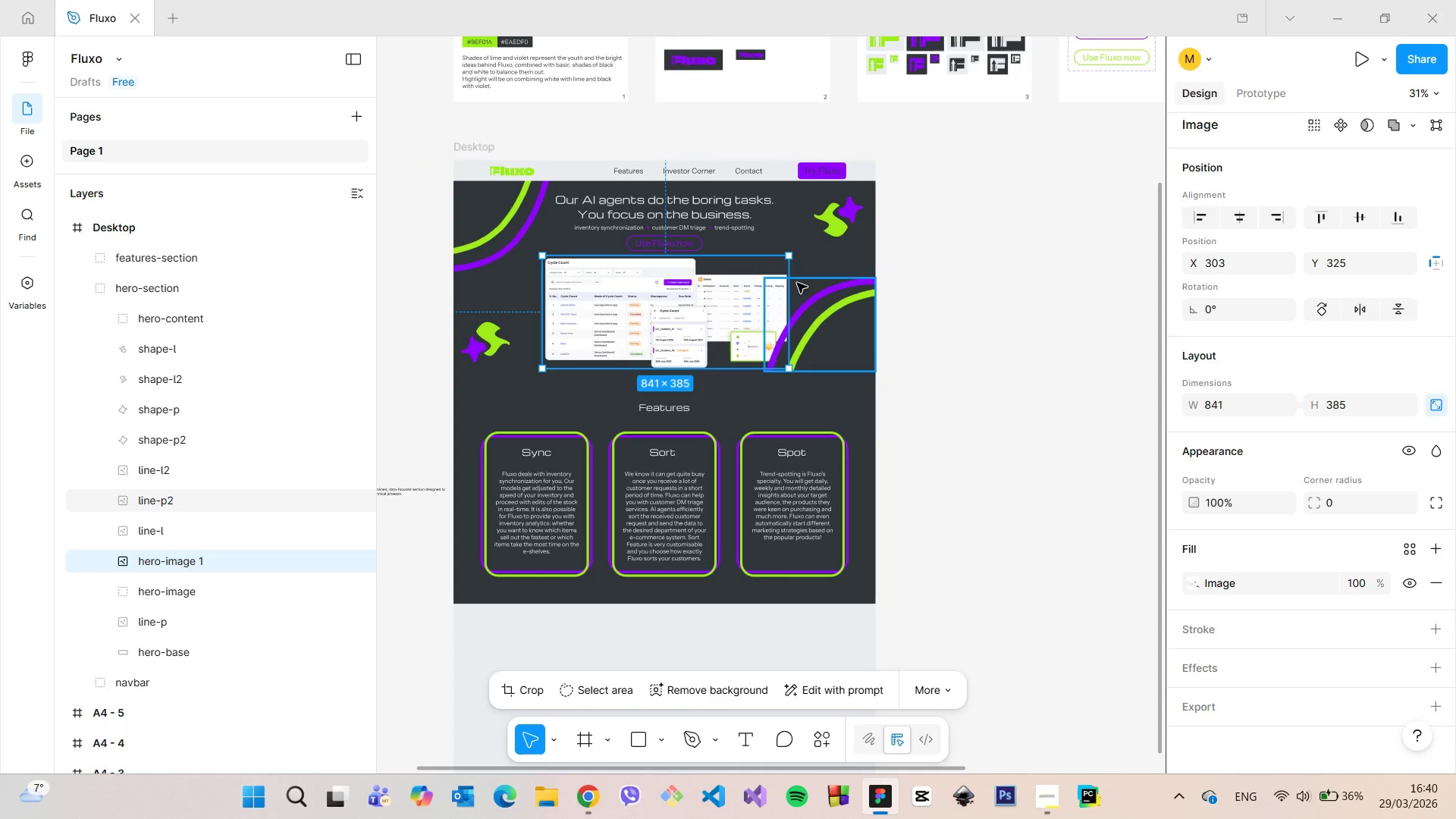 
hold_key(key=AltLeft, duration=16.39)
left_click([162, 584])
 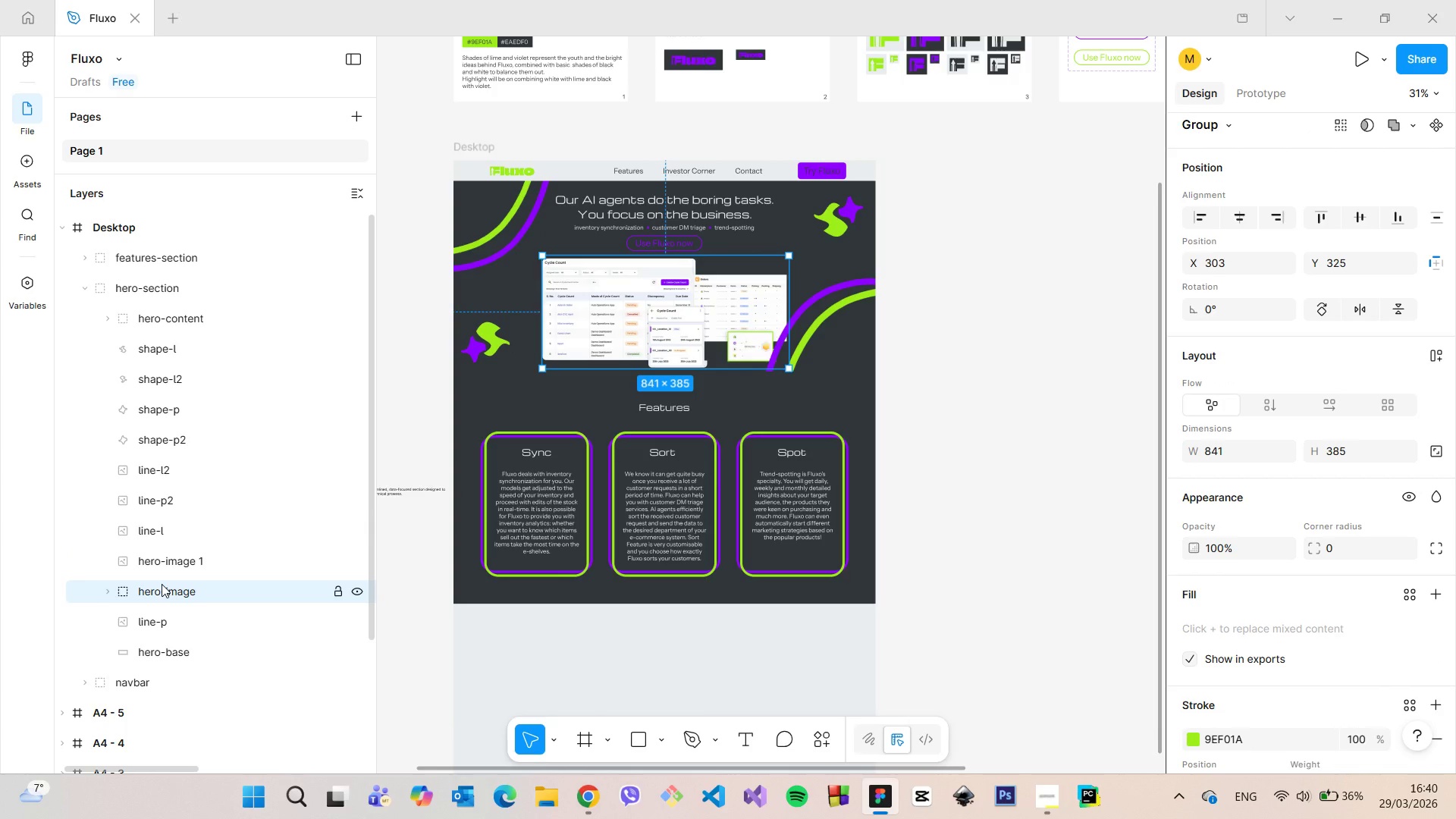 
key(Backspace)
 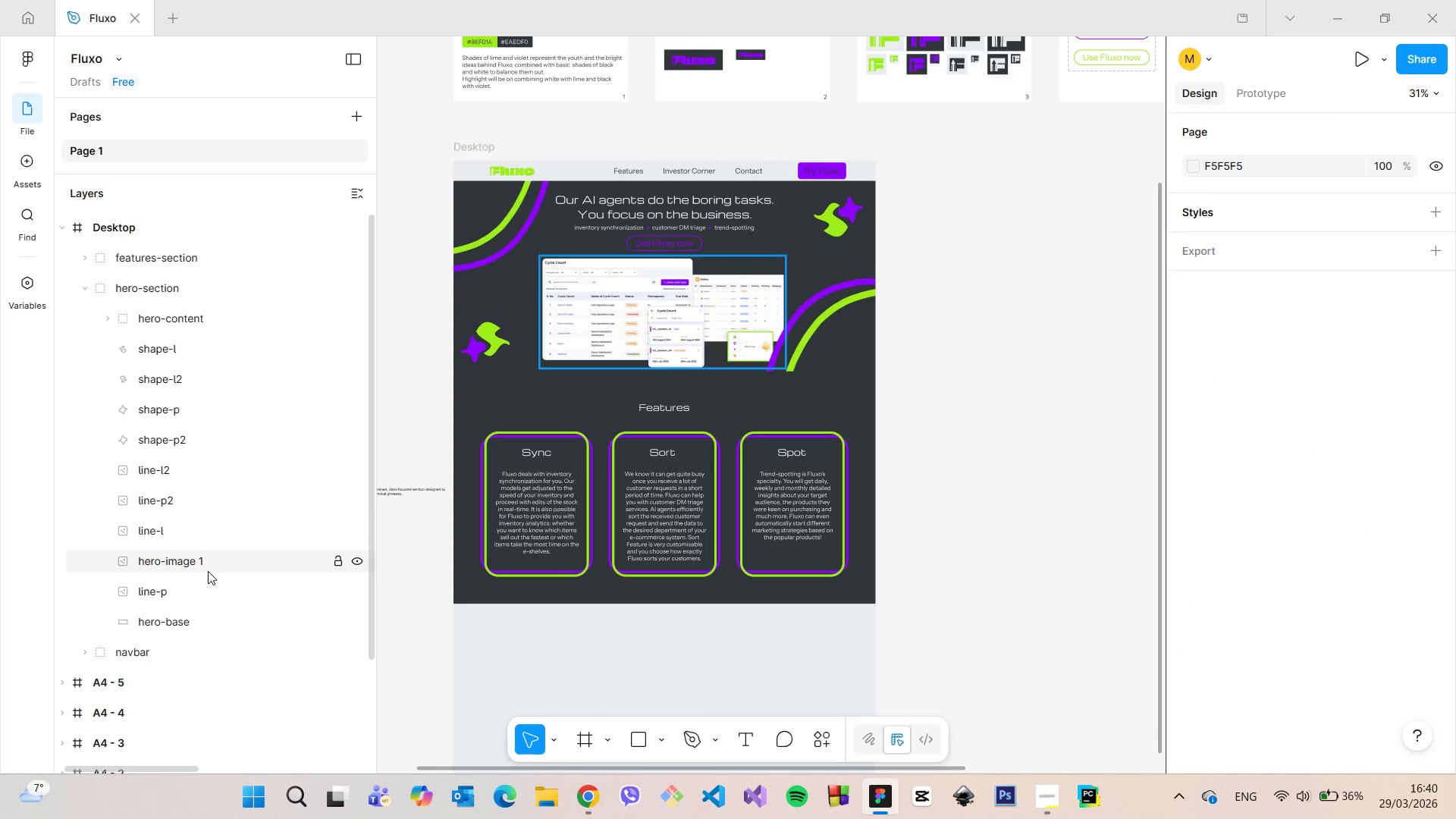 
double_click([208, 571])
 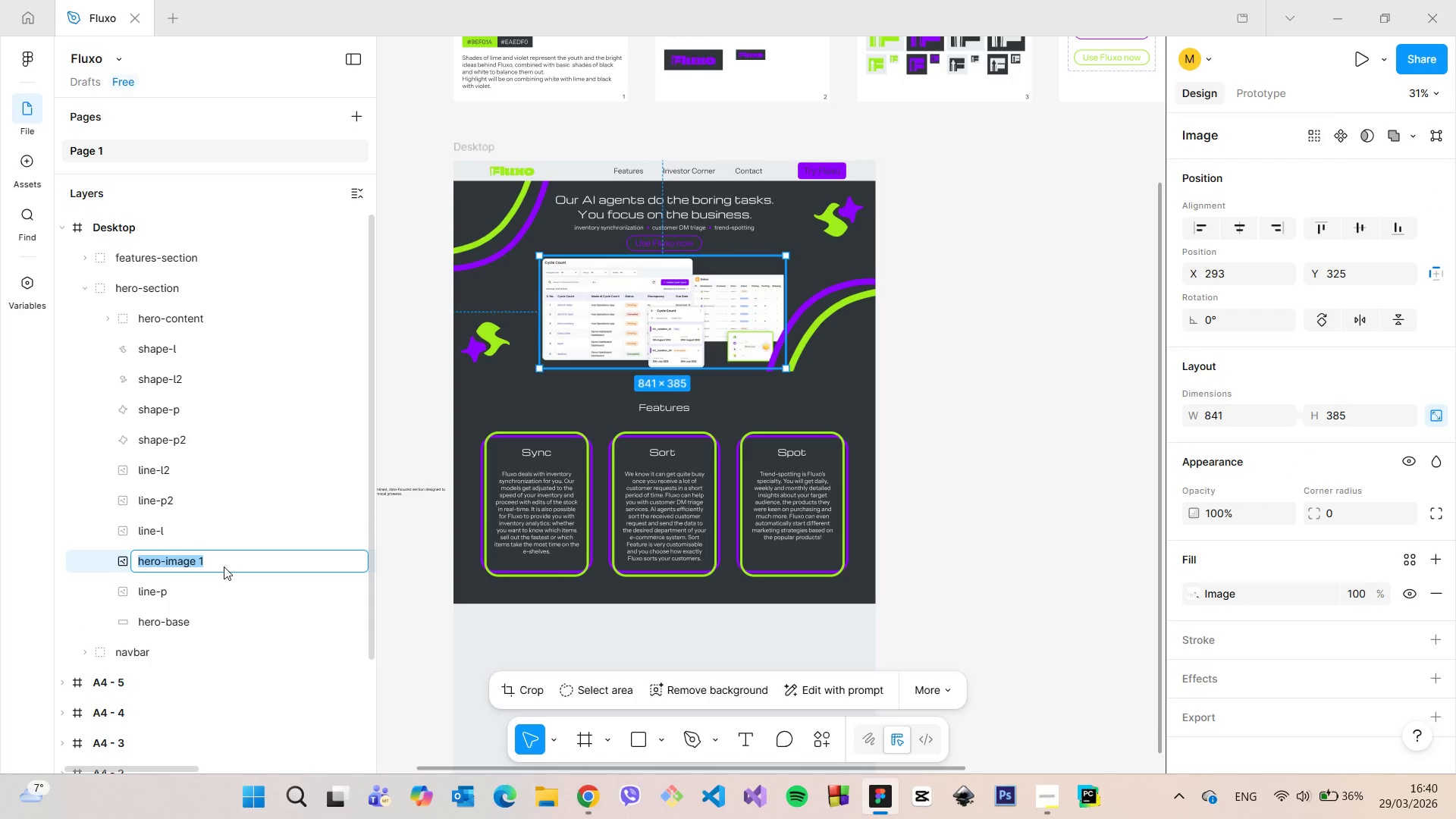 
triple_click([224, 566])
 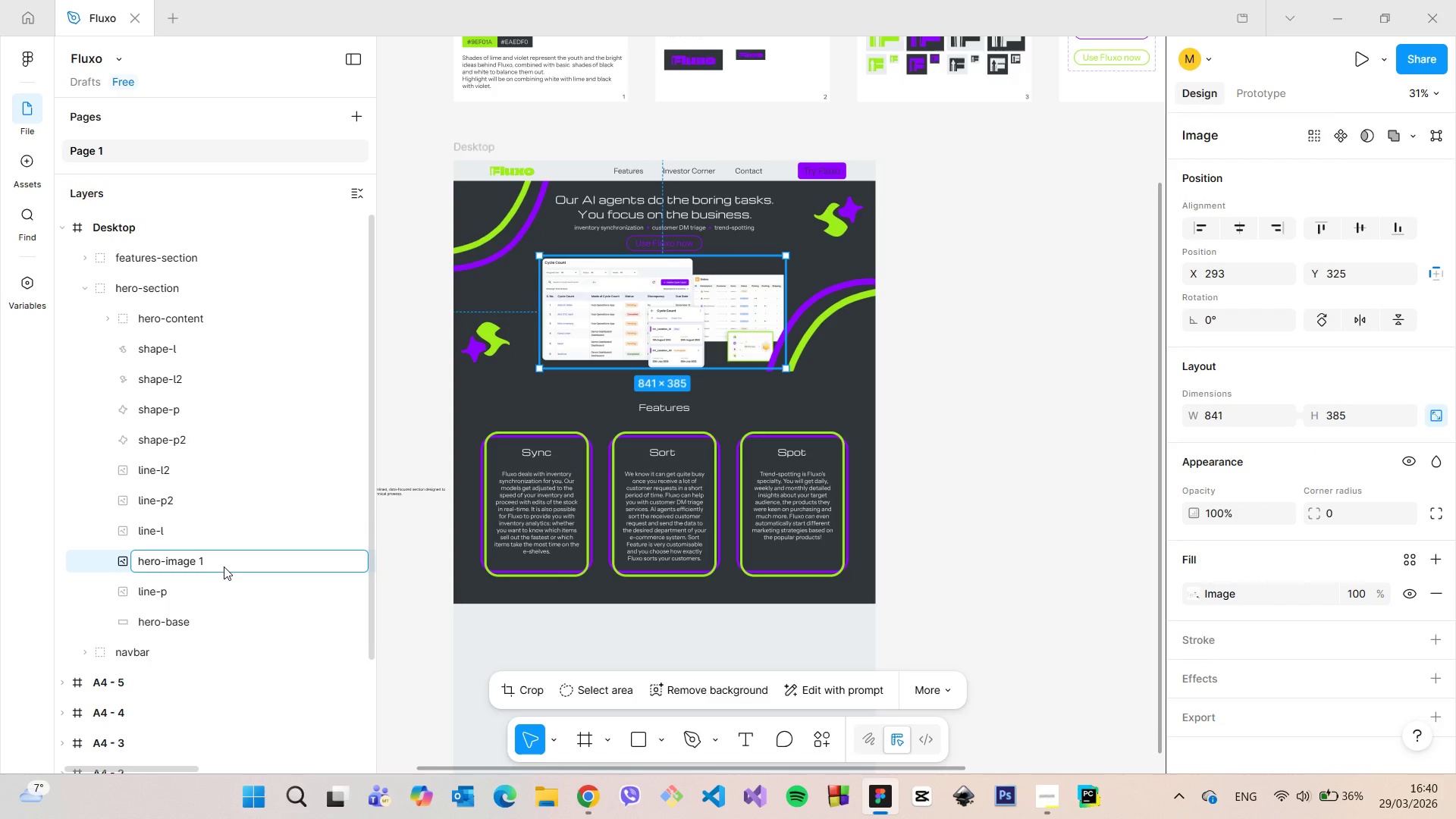 
key(Backspace)
 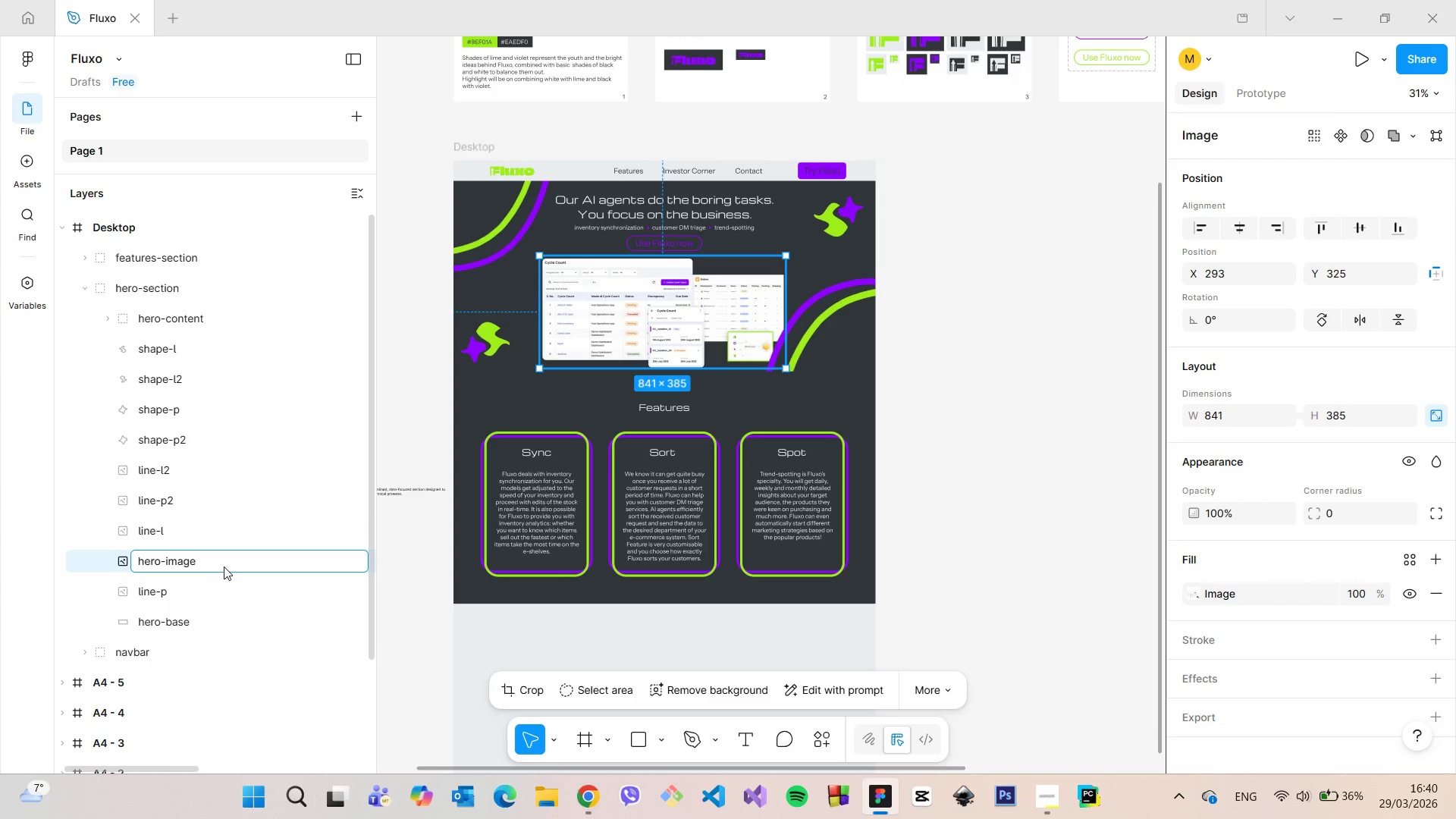 
key(Backspace)
 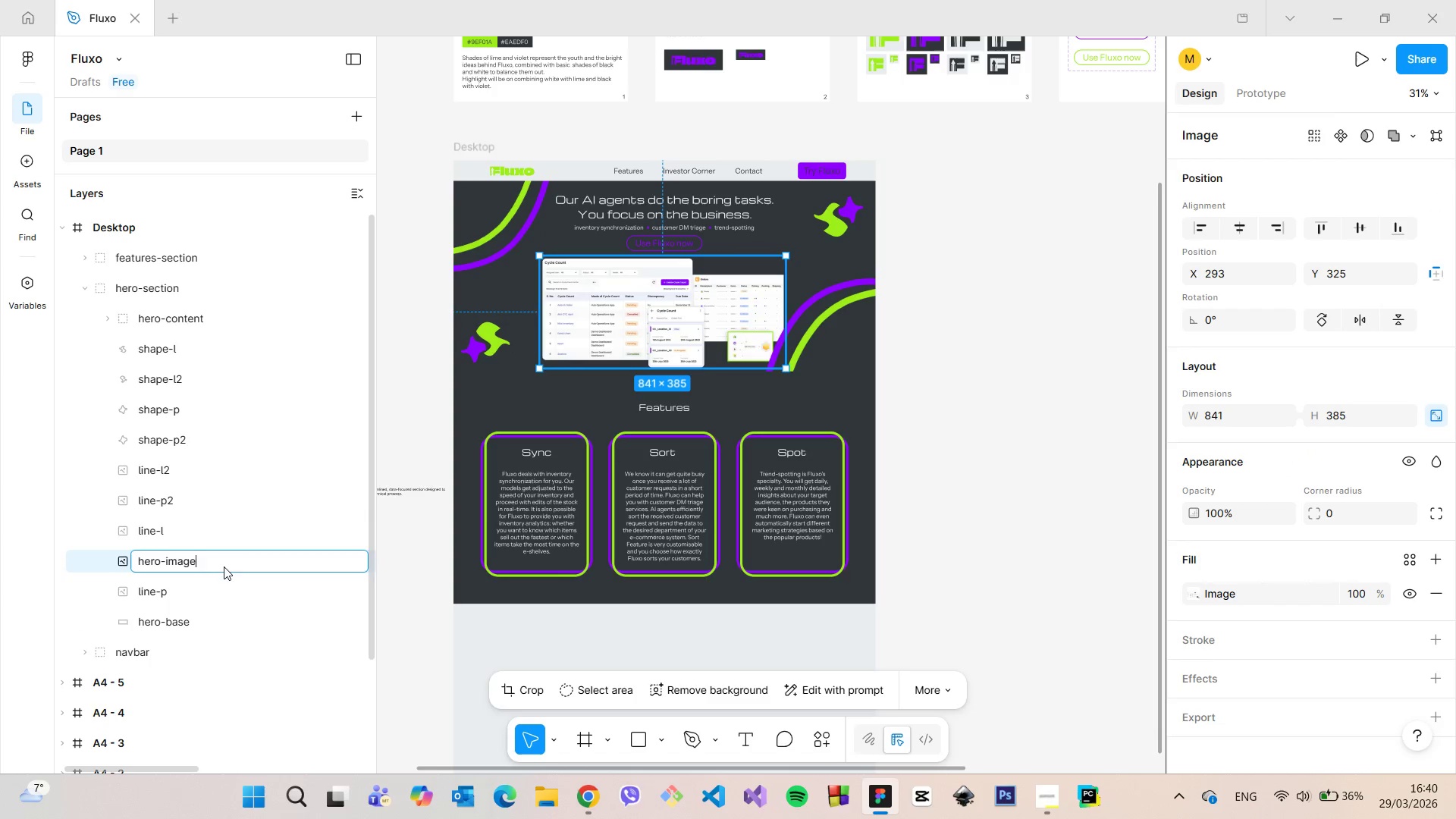 
key(Enter)
 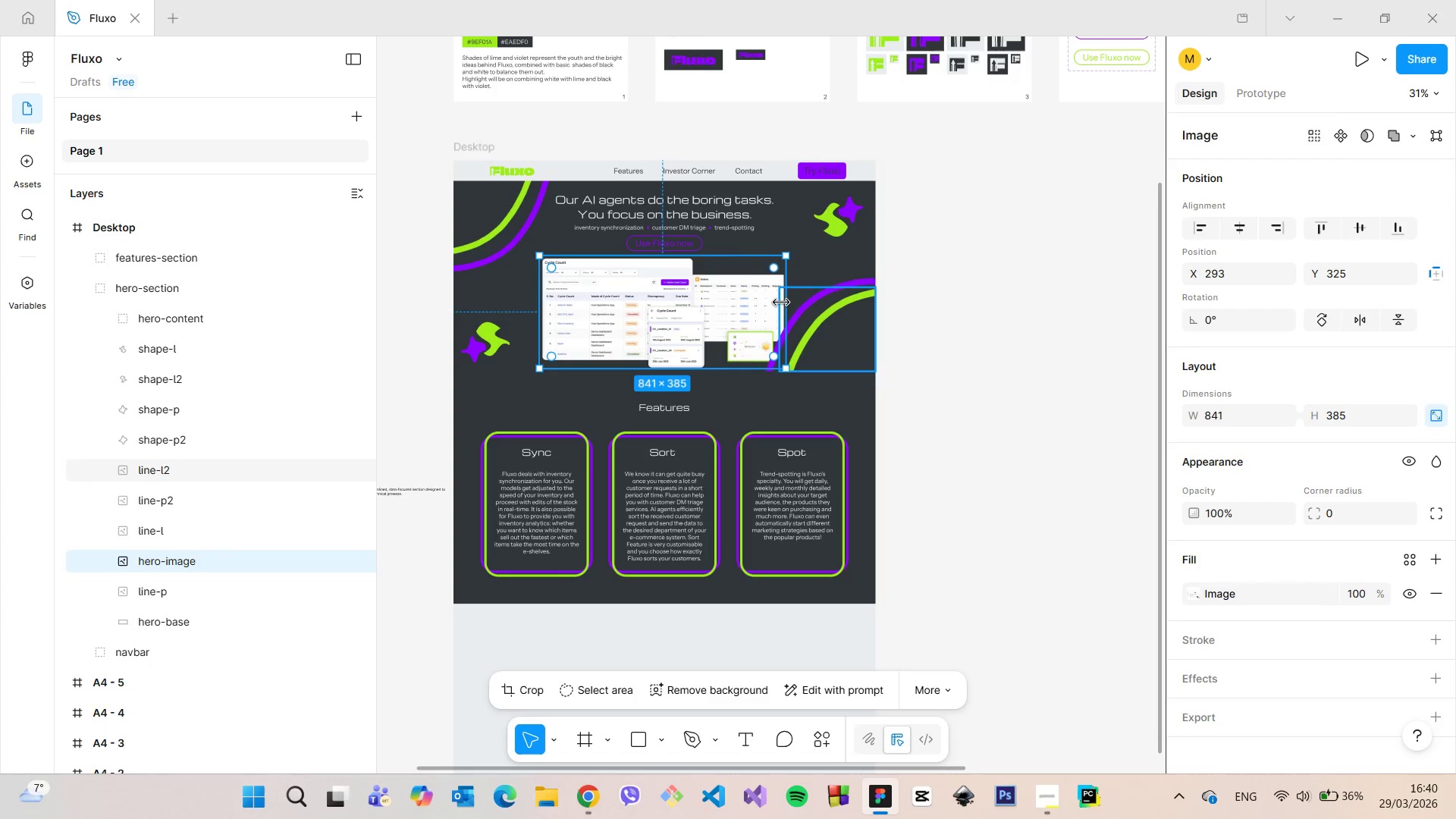 
scroll: coordinate [674, 271], scroll_direction: up, amount: 5.0
 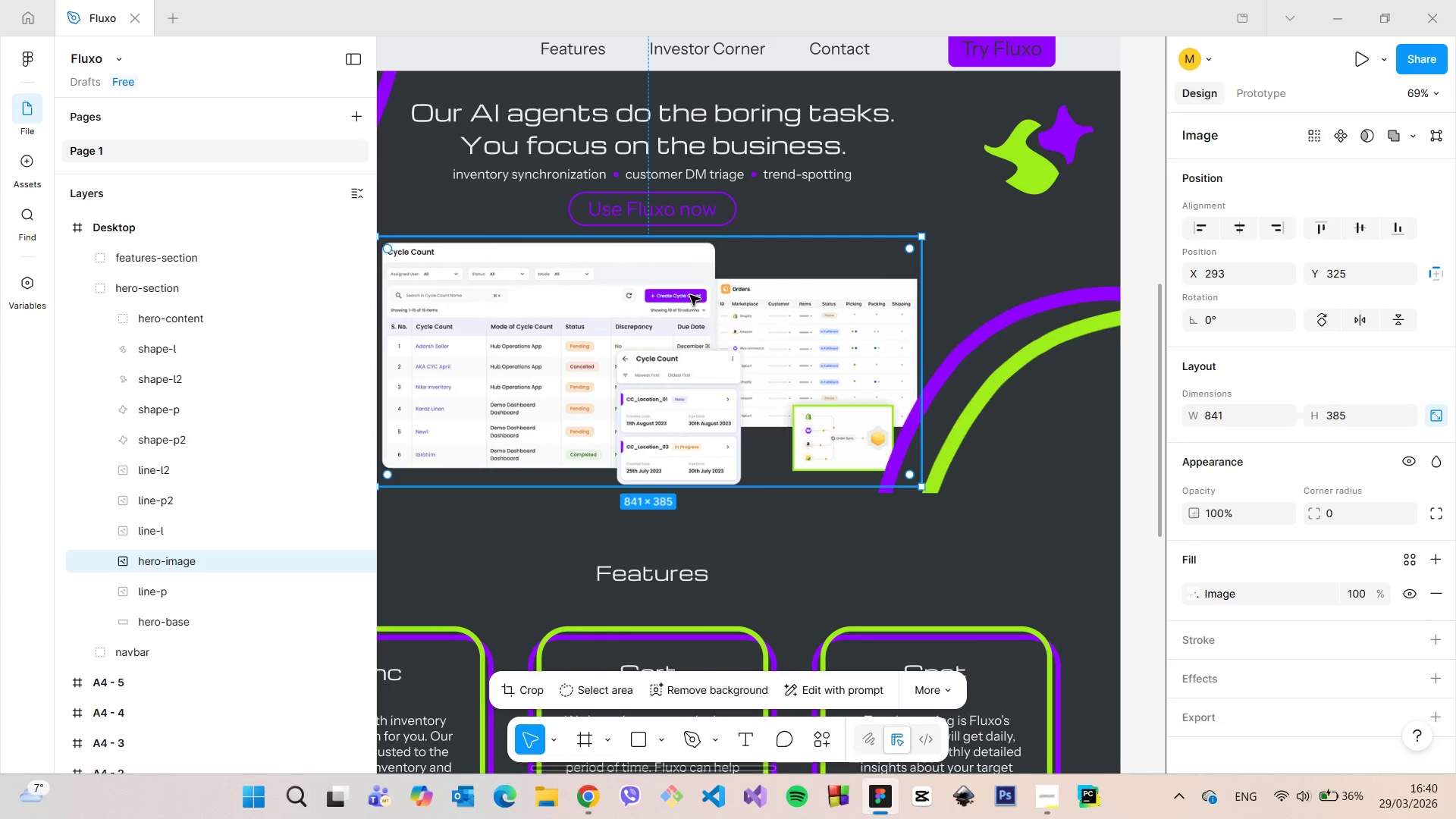 
scroll: coordinate [690, 295], scroll_direction: down, amount: 3.0
 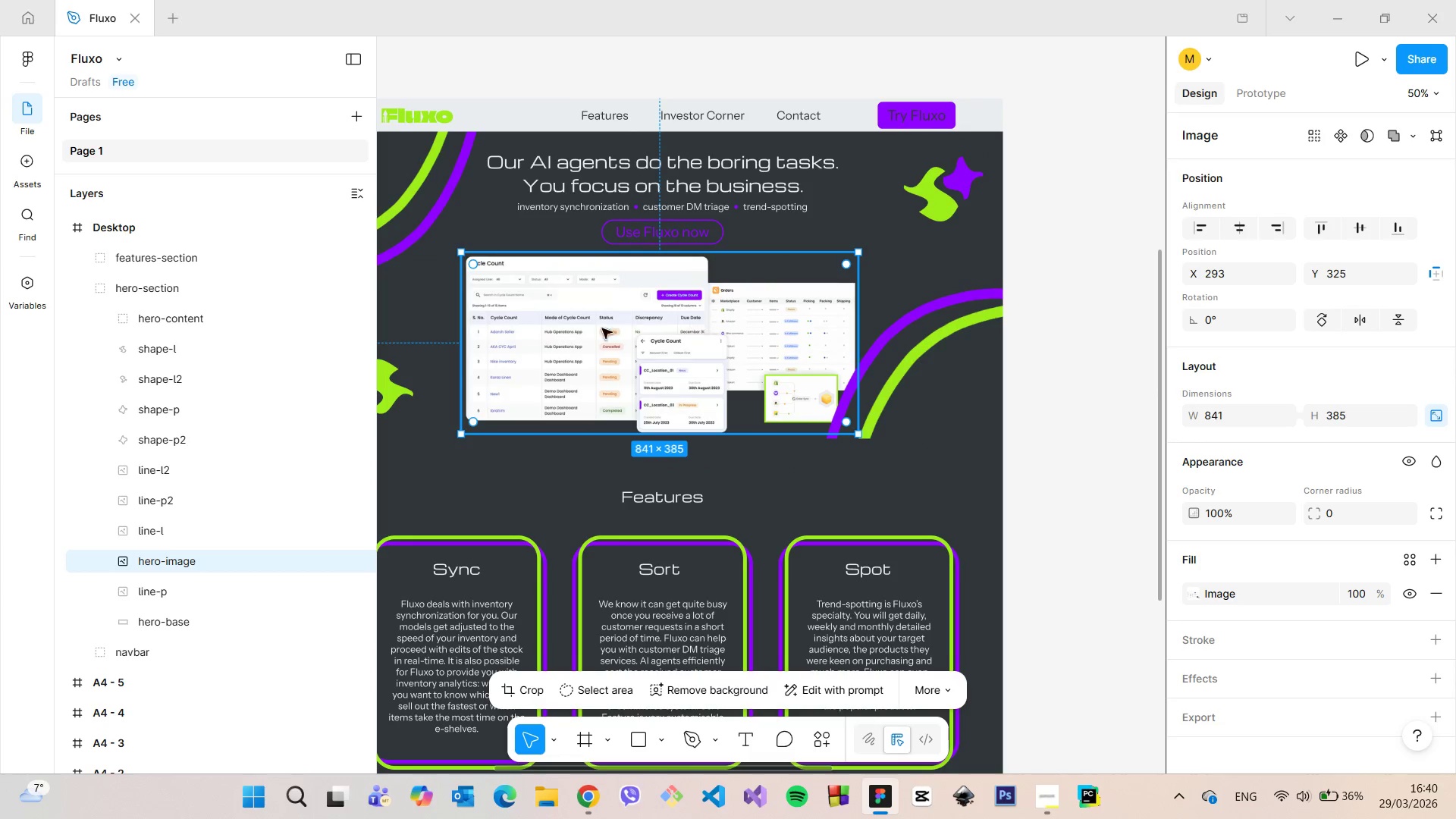 
hold_key(key=AltLeft, duration=0.61)
 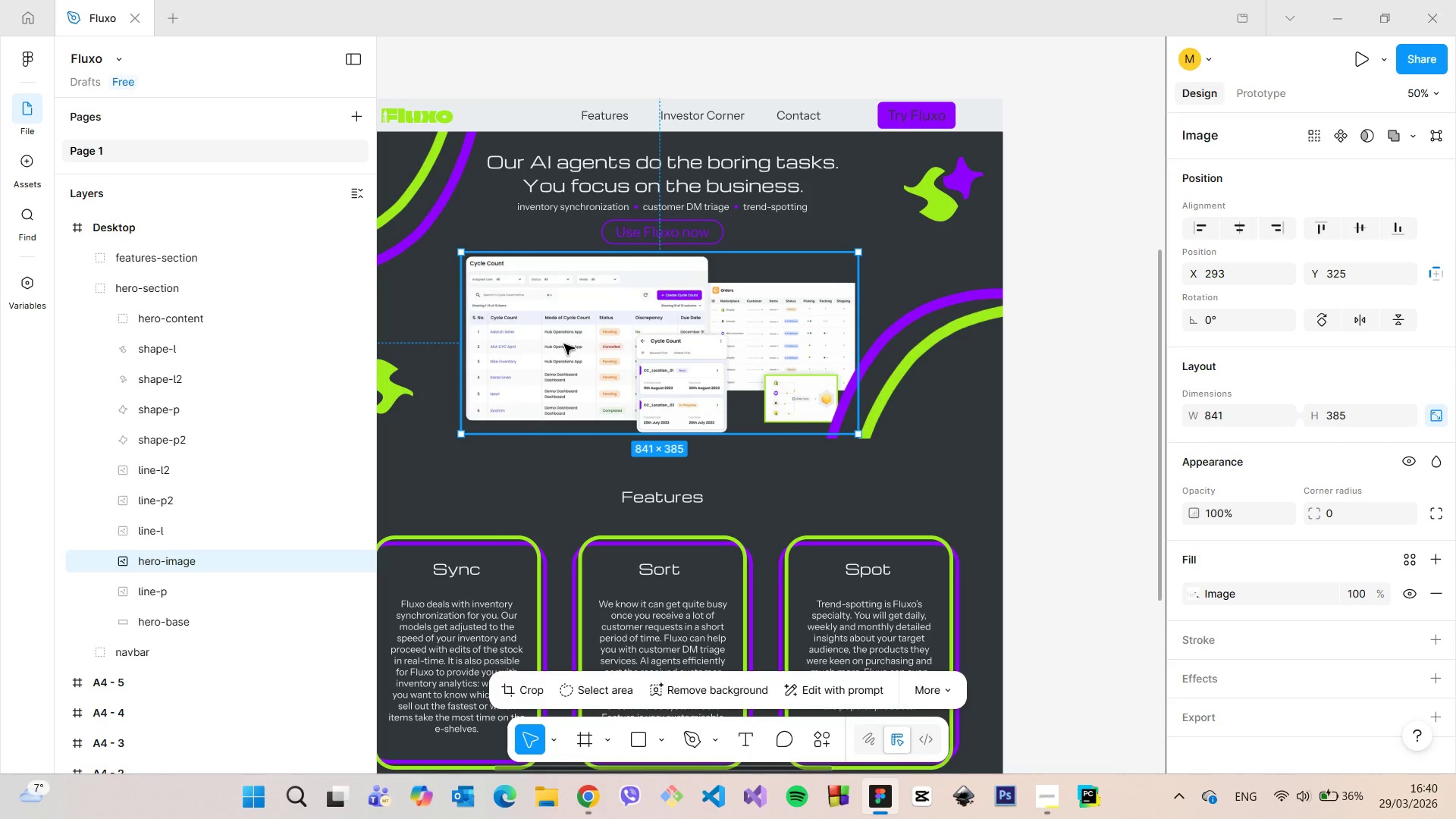 
hold_key(key=AltLeft, duration=3.14)
left_click_drag(start_coordinate=[560, 344], to_coordinate=[568, 344])
 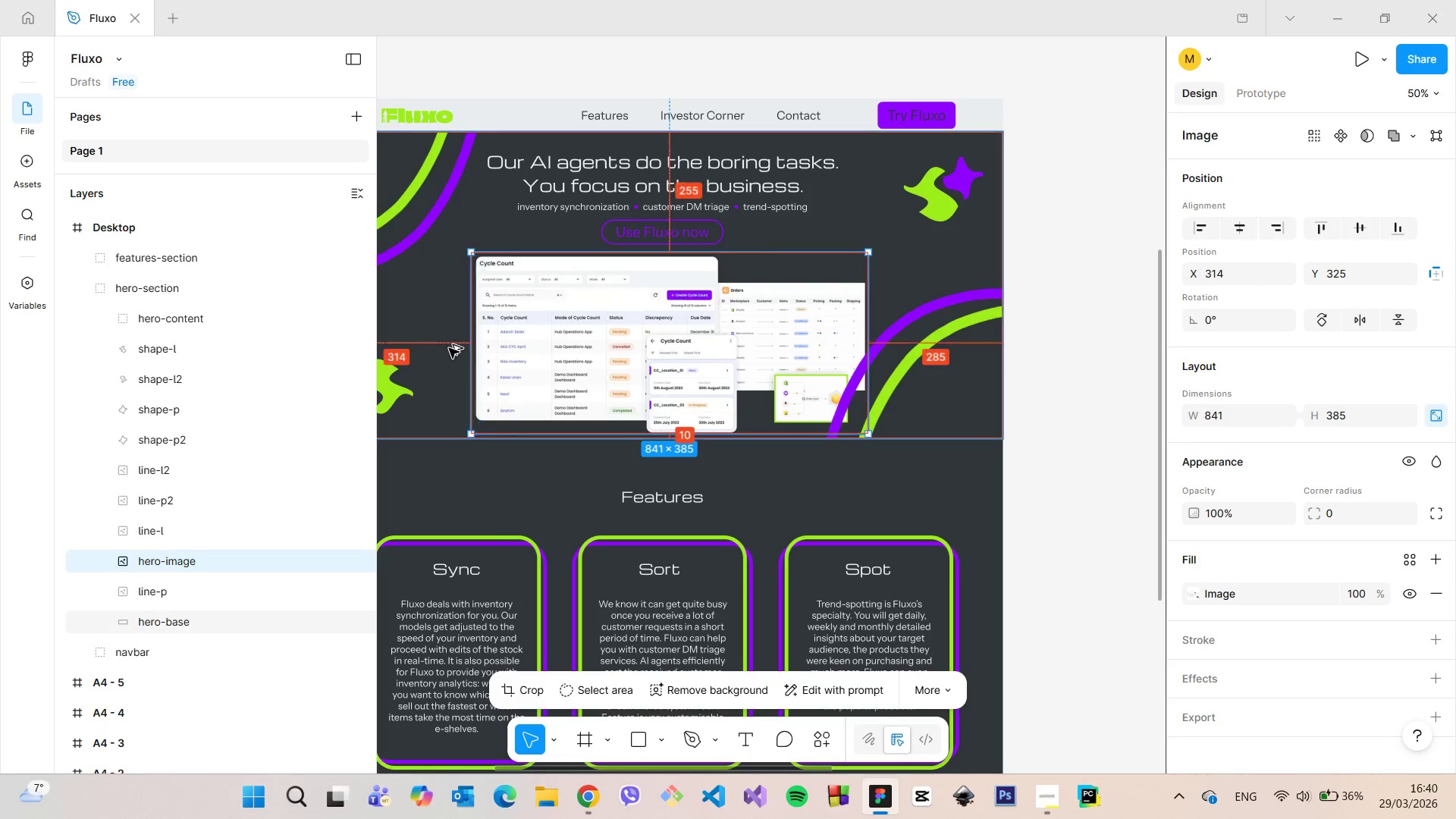 
hold_key(key=AltLeft, duration=1.11)
 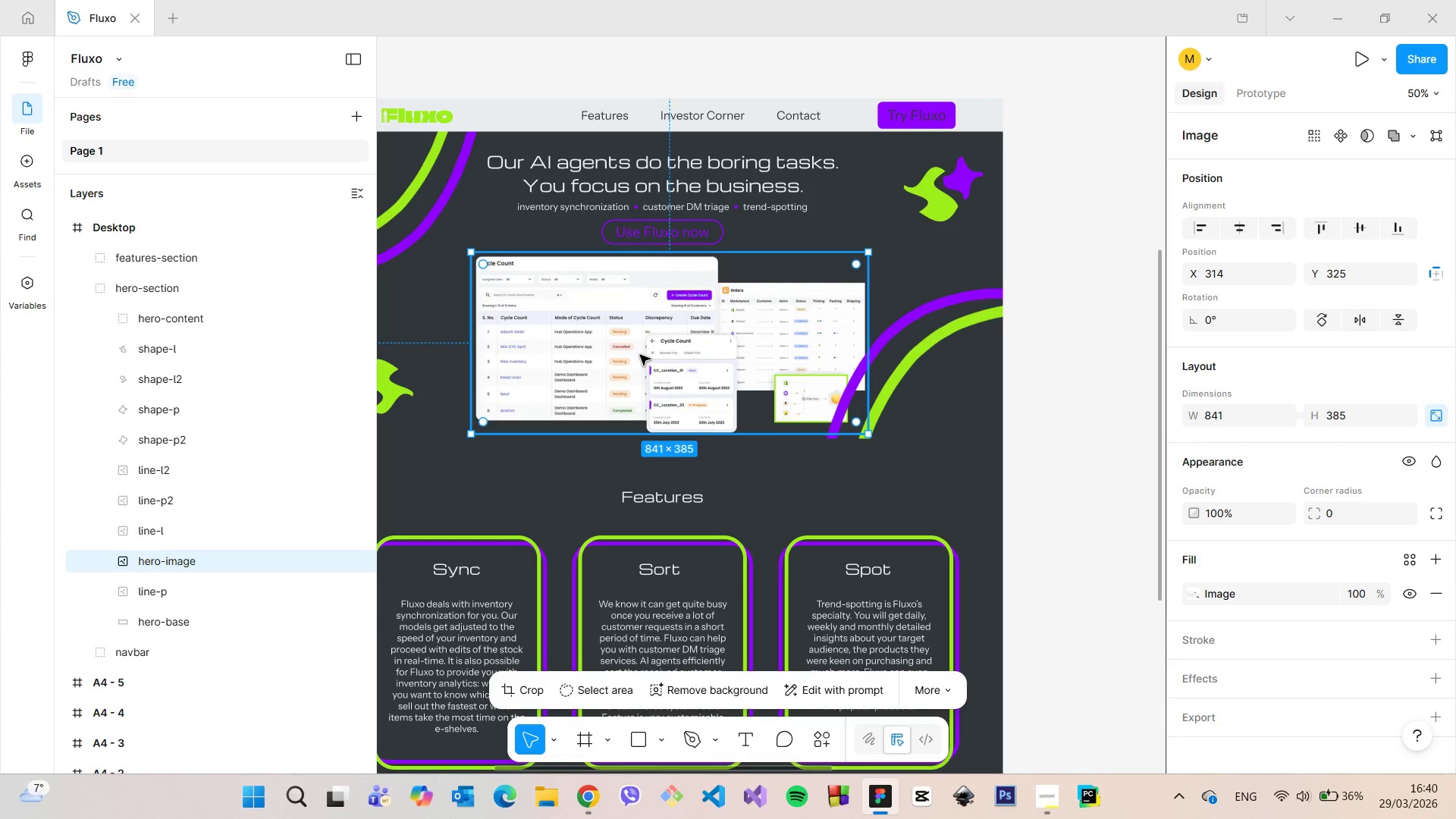 
left_click_drag(start_coordinate=[640, 355], to_coordinate=[632, 354])
 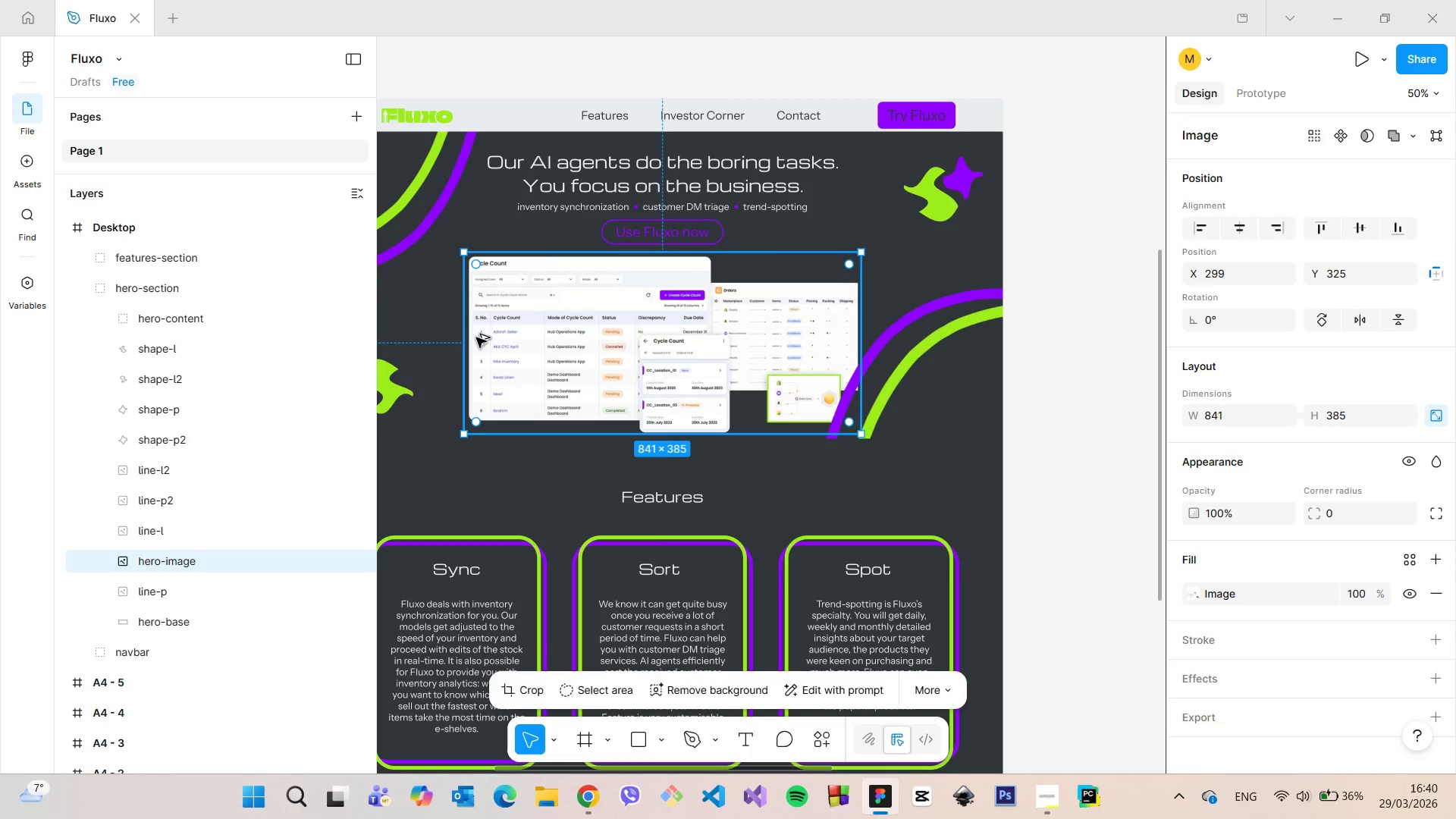 
hold_key(key=AltLeft, duration=1.19)
 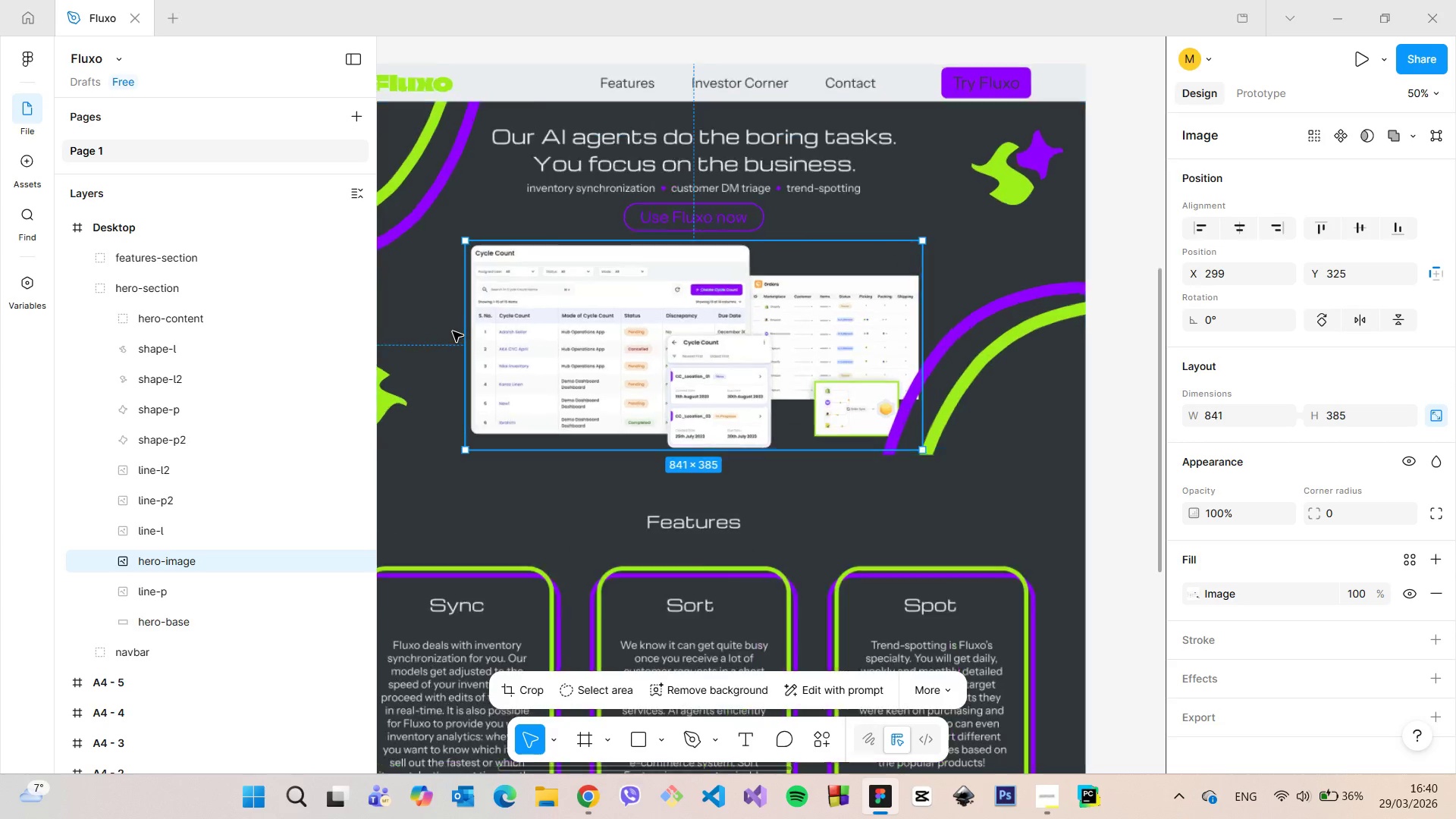 
scroll: coordinate [453, 331], scroll_direction: up, amount: 6.0
 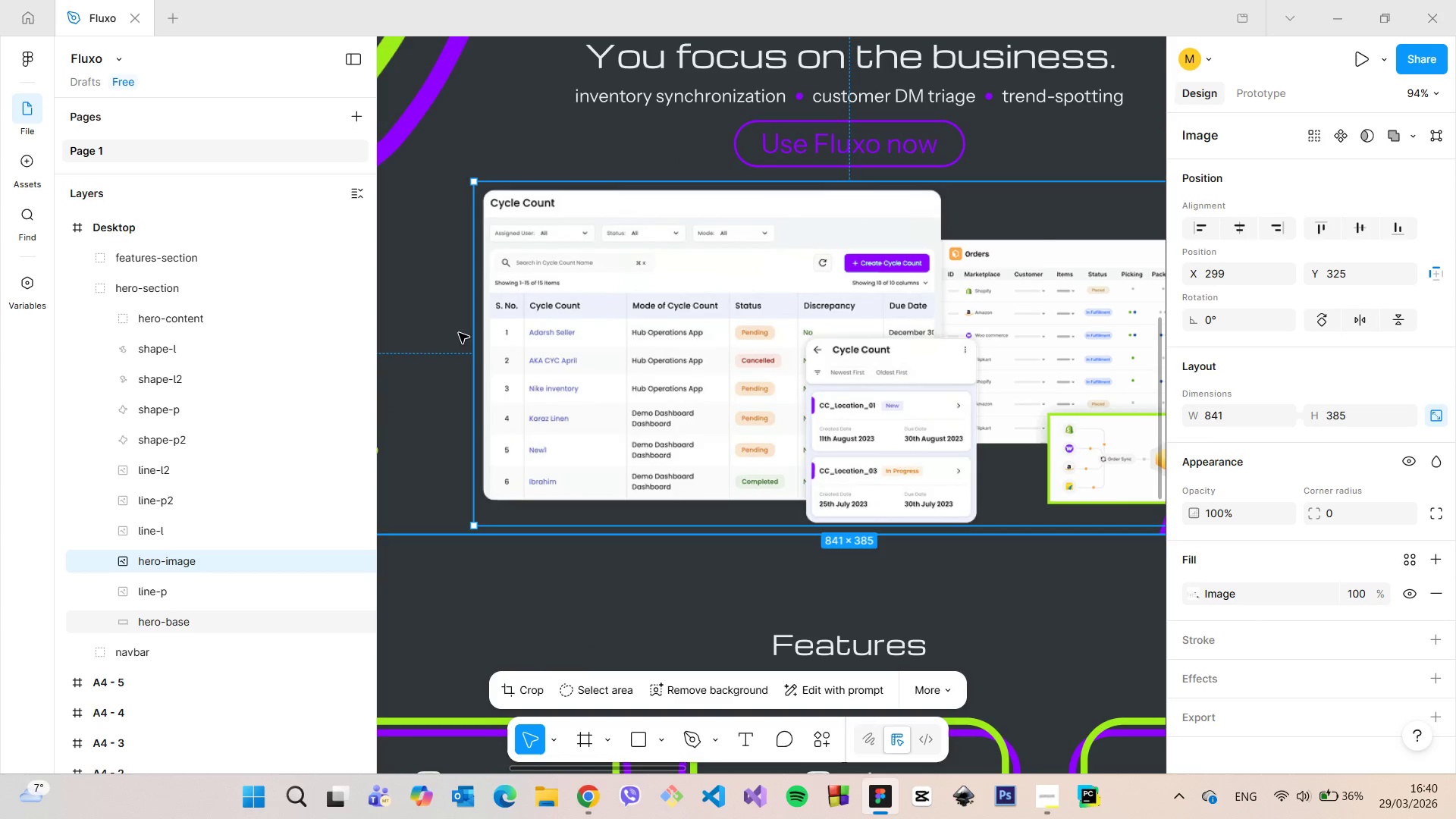 
scroll: coordinate [459, 333], scroll_direction: down, amount: 2.0
 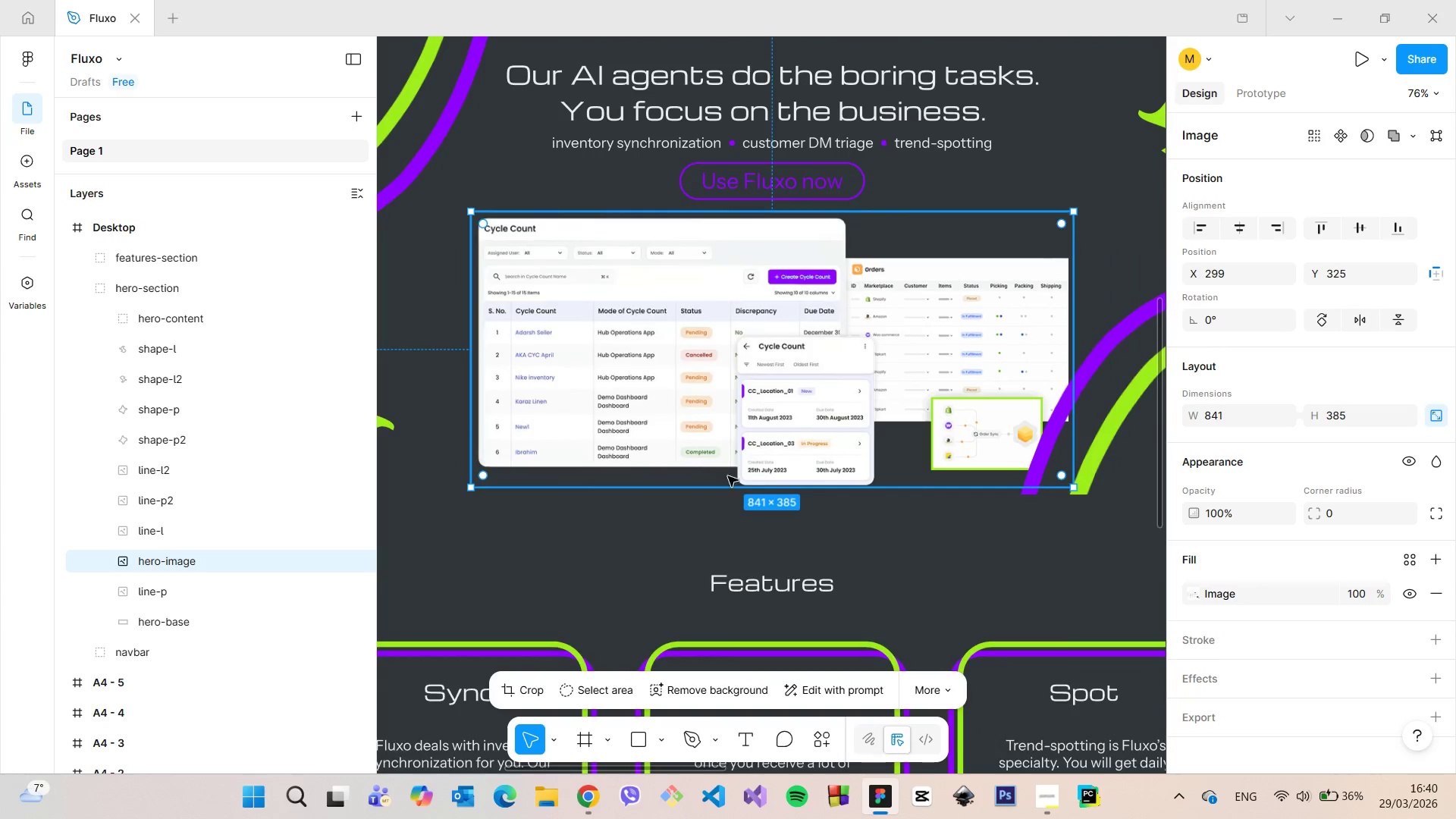 
hold_key(key=AltLeft, duration=1.5)
 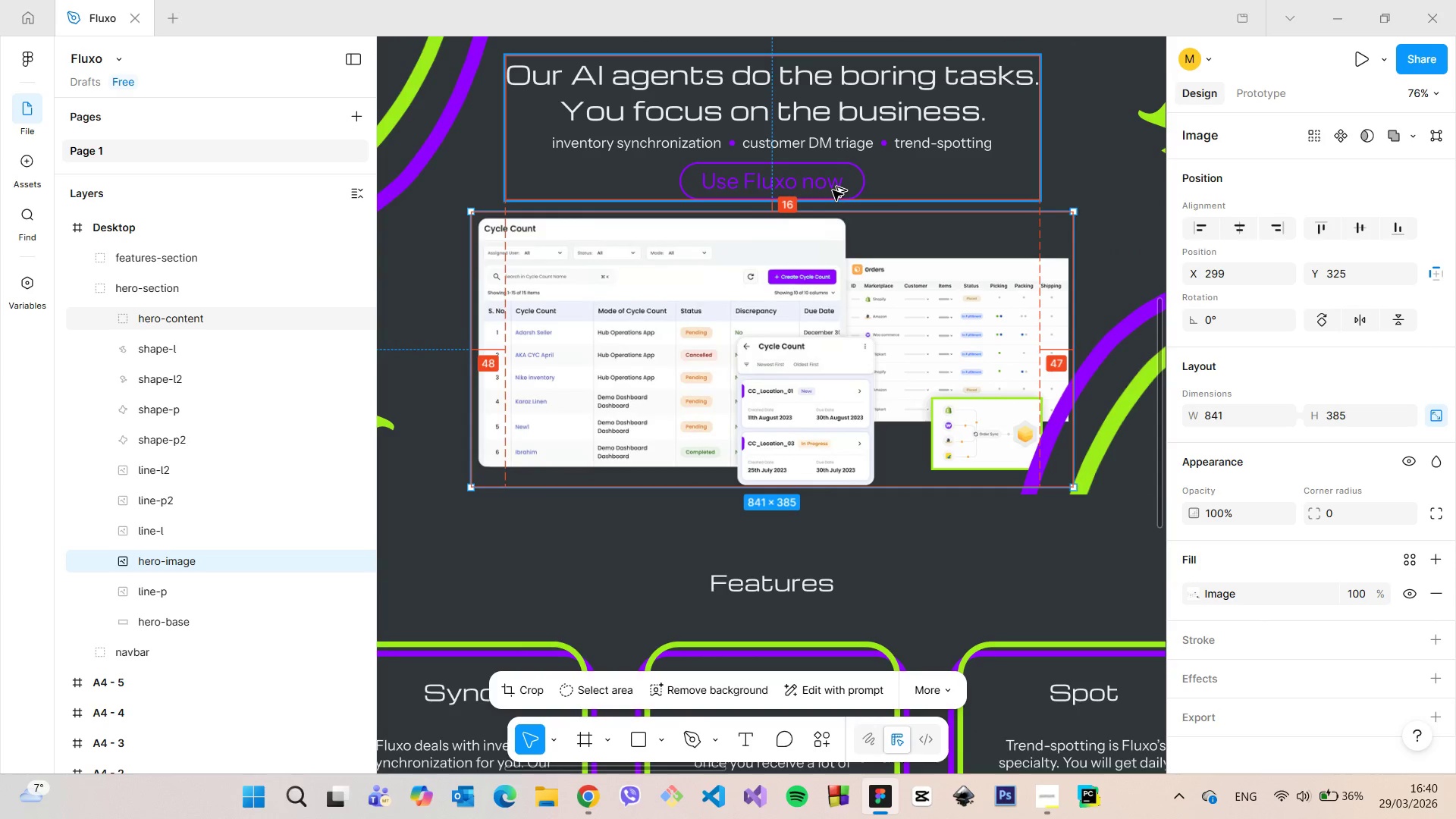 
hold_key(key=AltLeft, duration=0.64)
 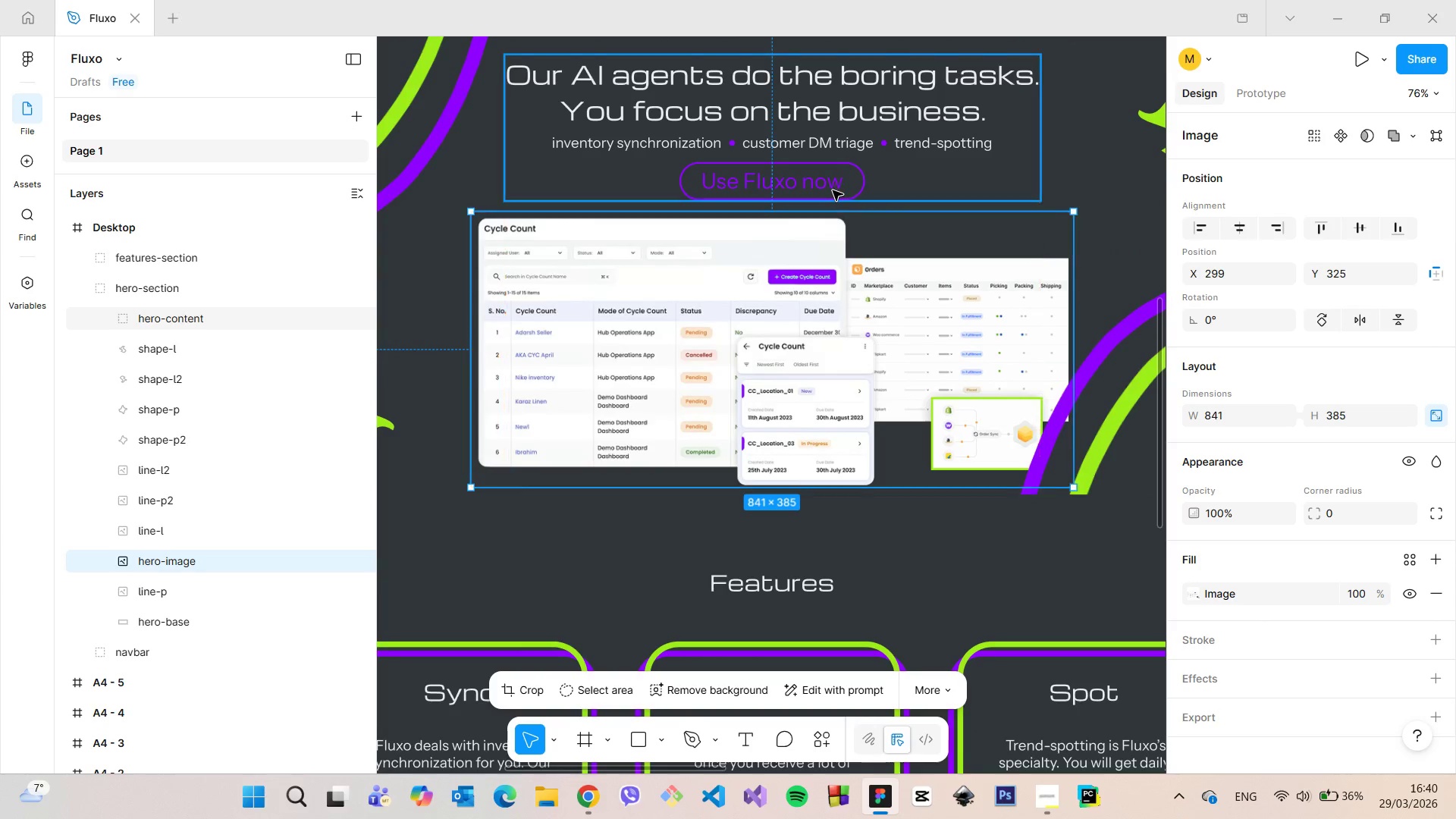 
scroll: coordinate [833, 190], scroll_direction: down, amount: 1.0
 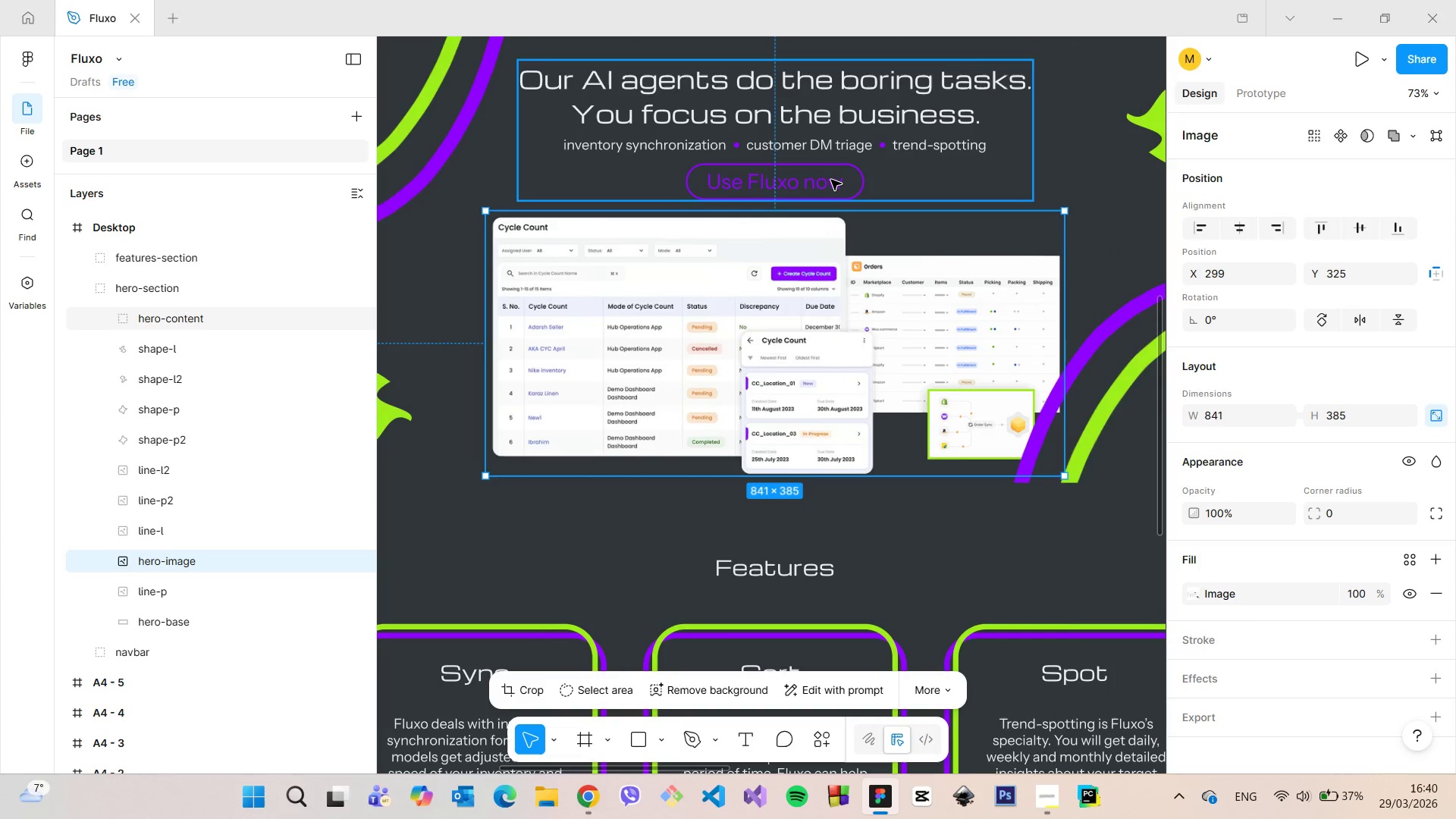 
double_click([831, 180])
 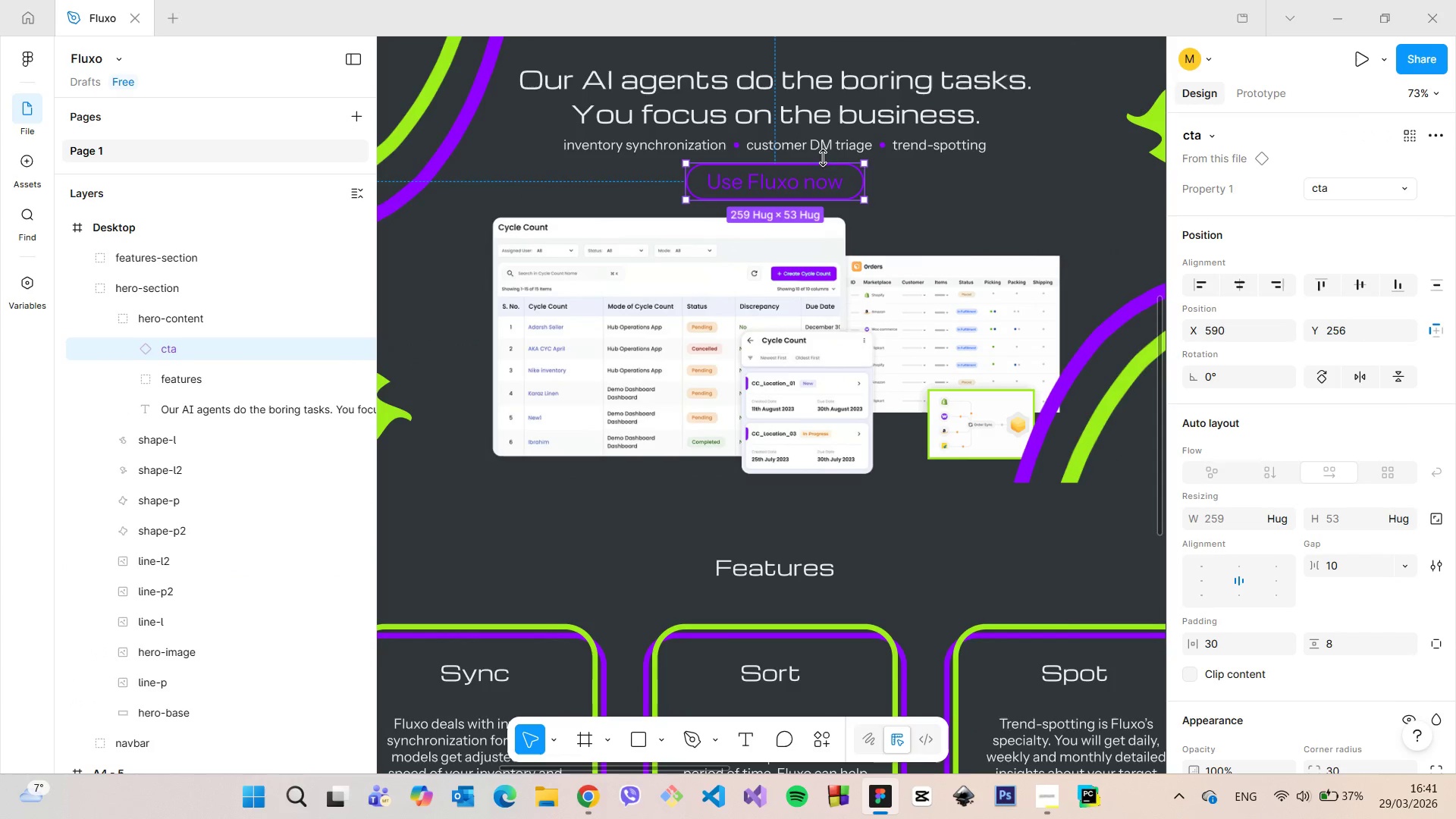 
hold_key(key=AltLeft, duration=0.44)
 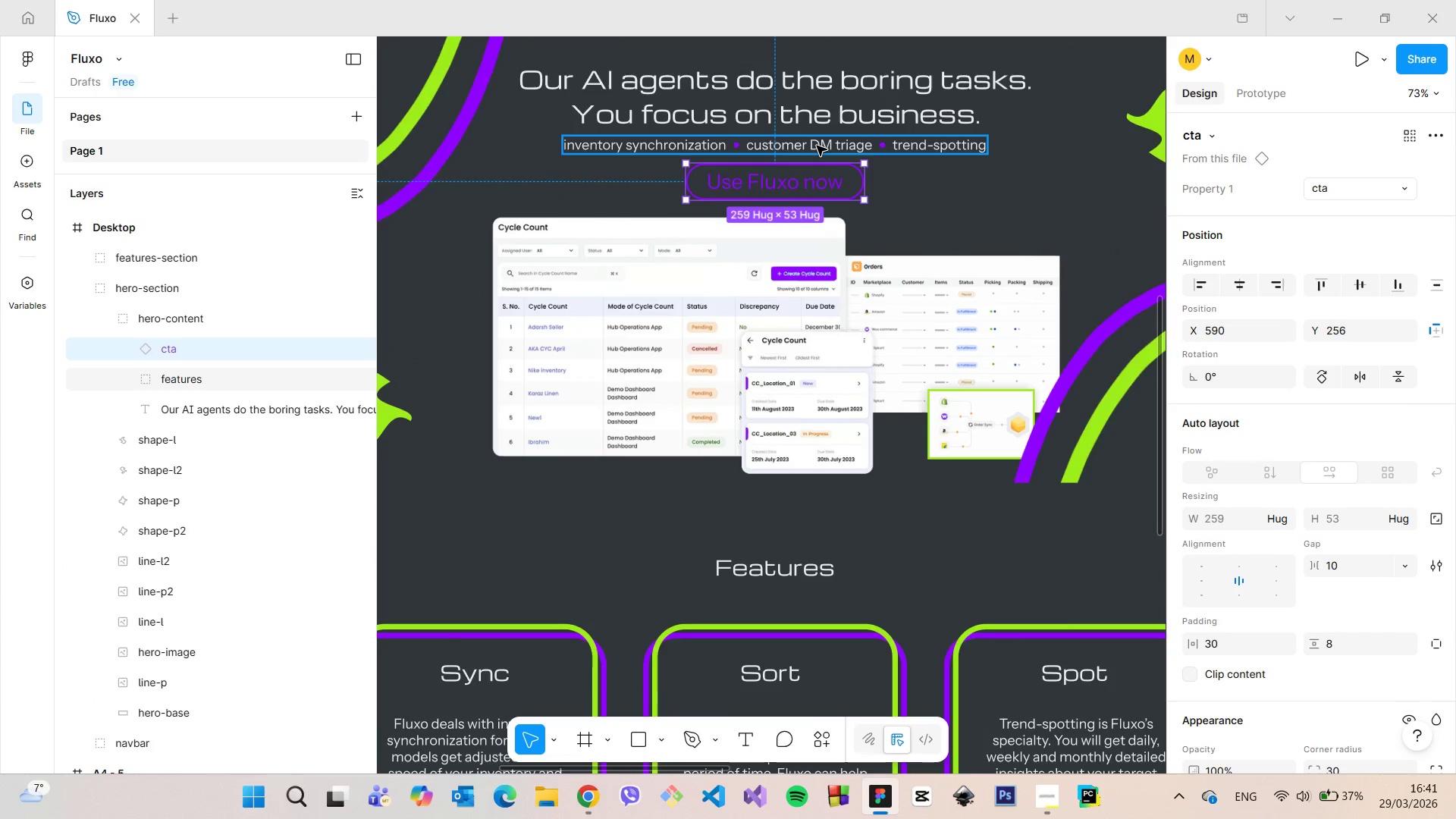 
scroll: coordinate [817, 146], scroll_direction: down, amount: 5.0
 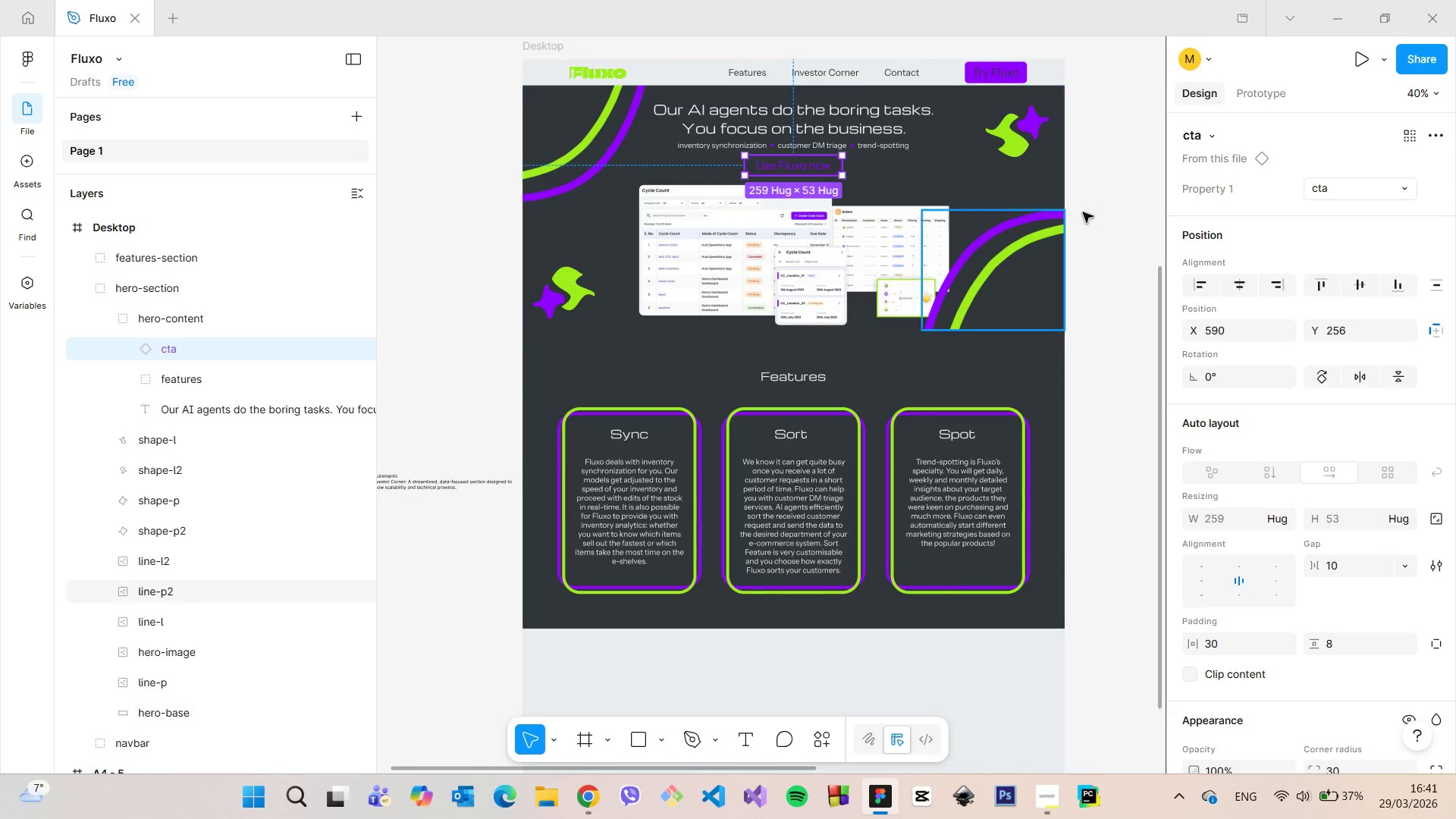 
left_click([1097, 213])
 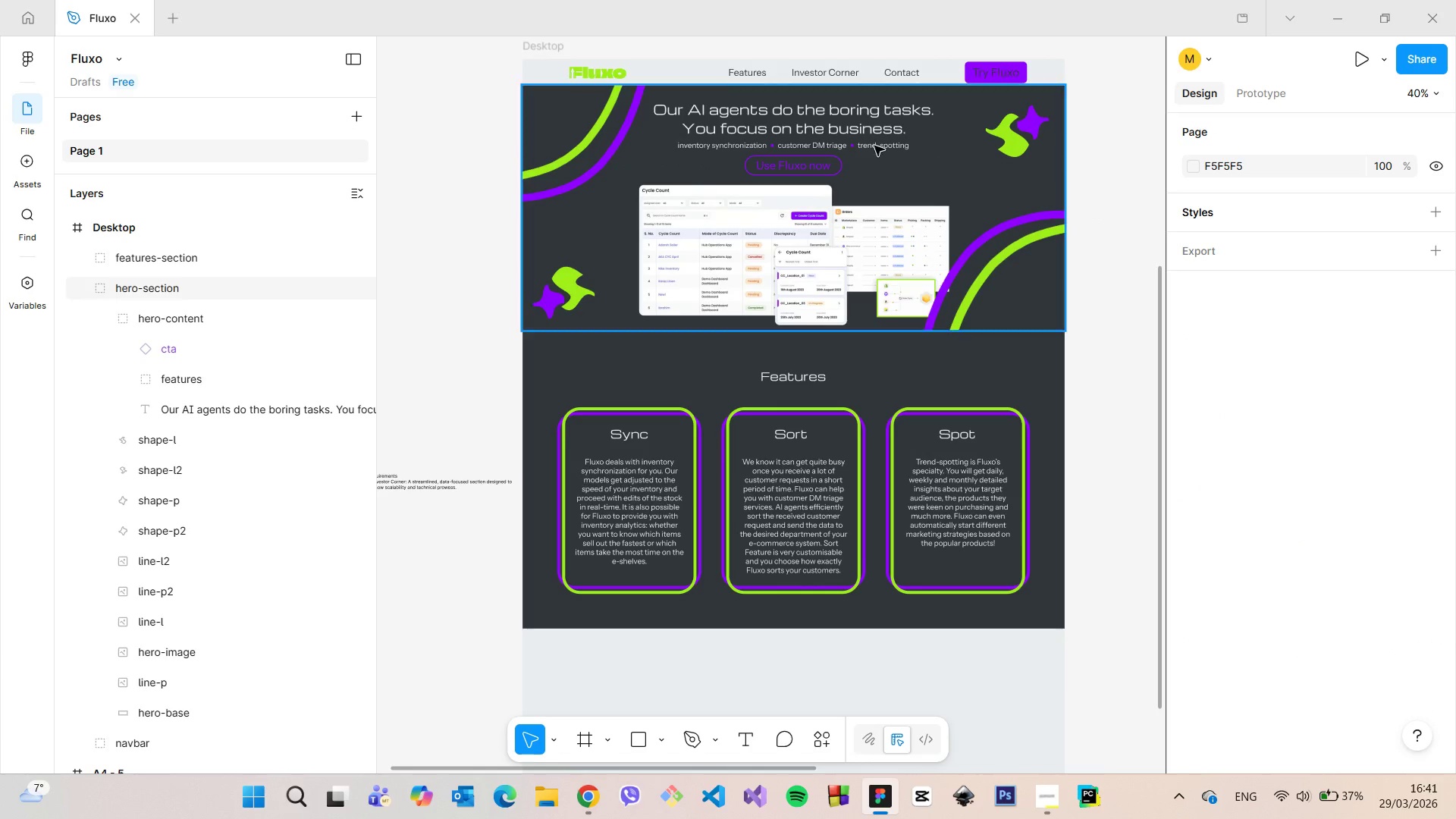 
scroll: coordinate [876, 221], scroll_direction: up, amount: 10.0
 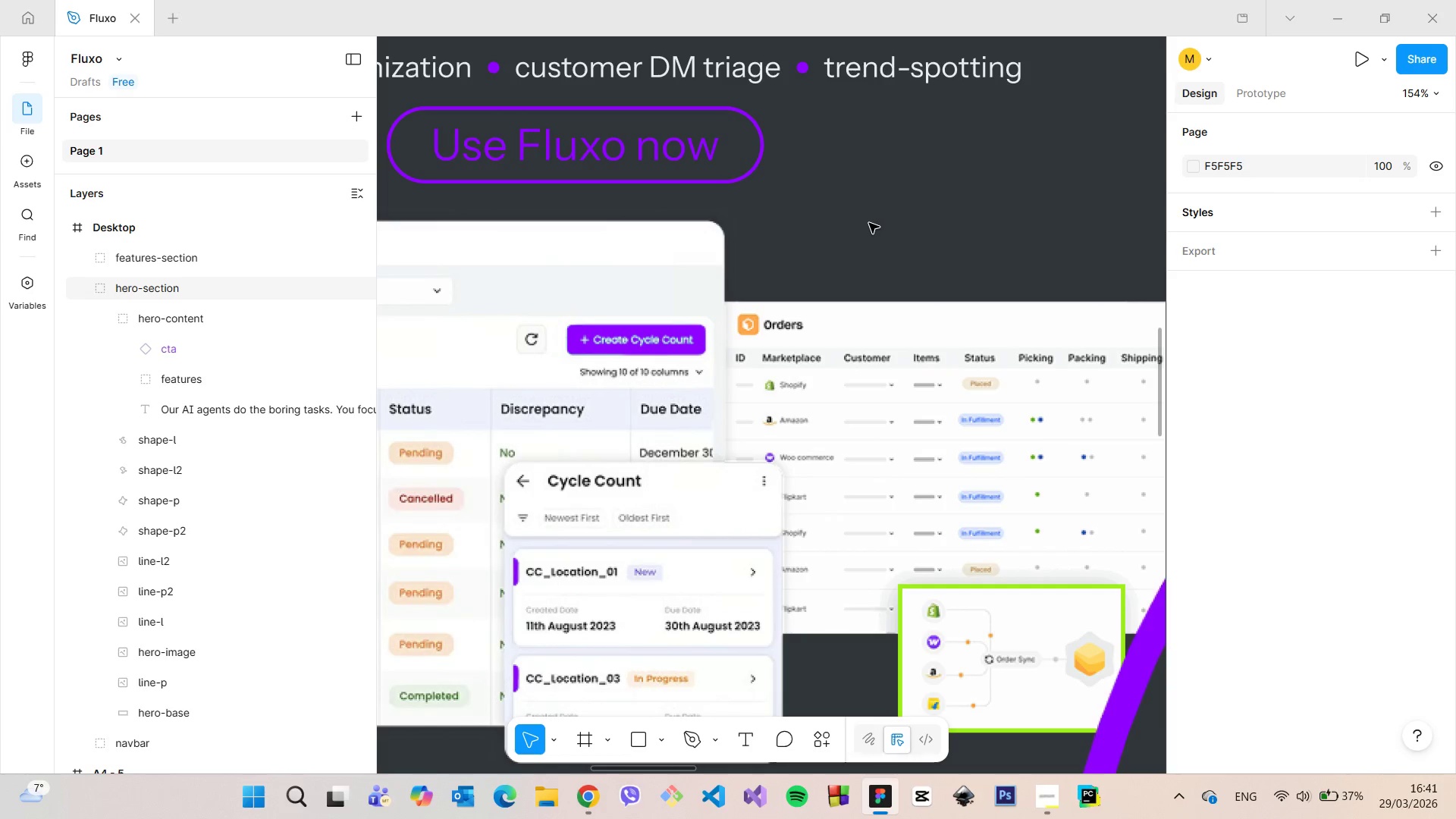 
scroll: coordinate [896, 207], scroll_direction: down, amount: 15.0
 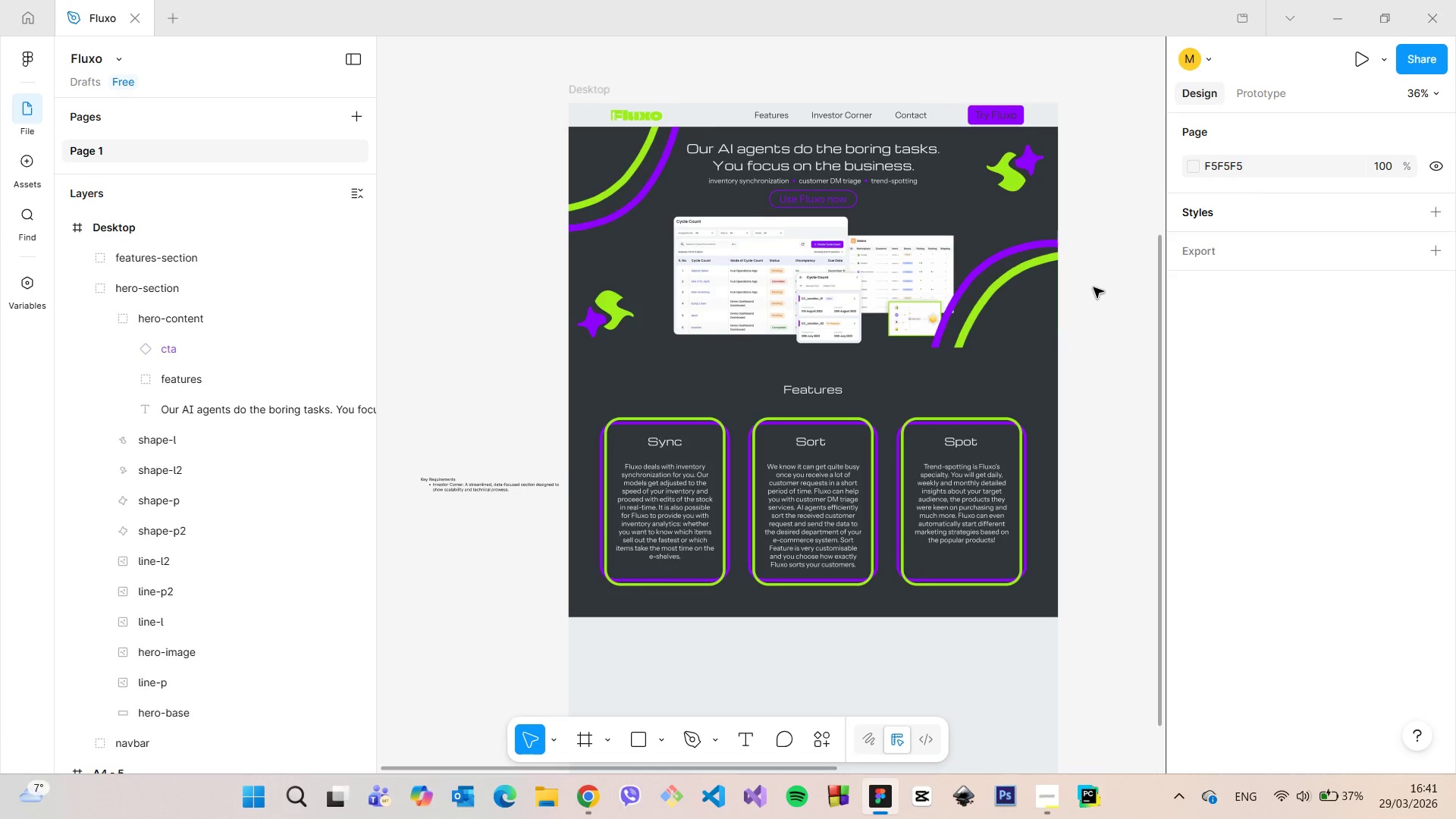 
scroll: coordinate [819, 148], scroll_direction: up, amount: 3.0
 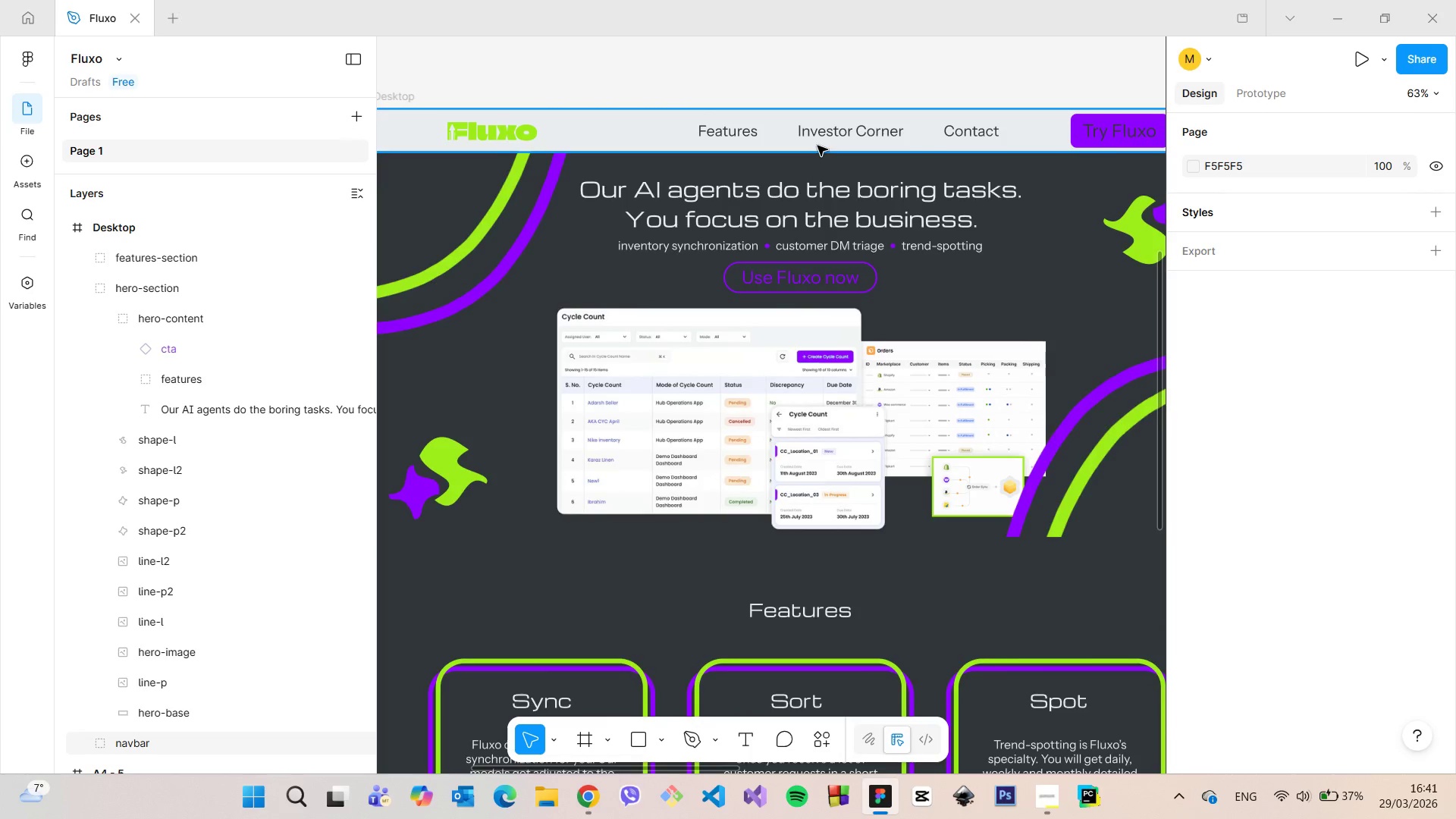 
scroll: coordinate [817, 146], scroll_direction: down, amount: 5.0
 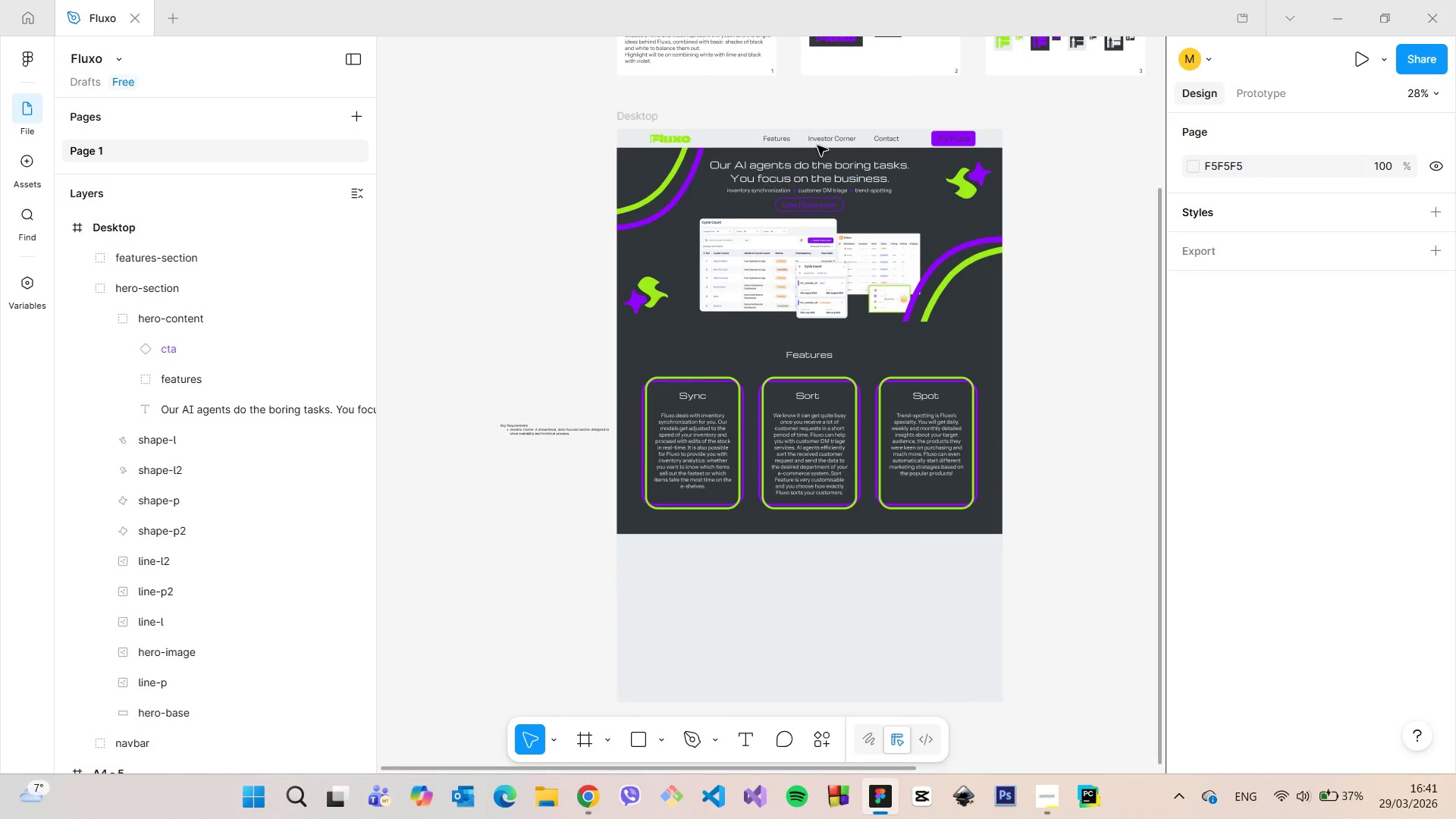 
scroll: coordinate [804, 142], scroll_direction: up, amount: 5.0
 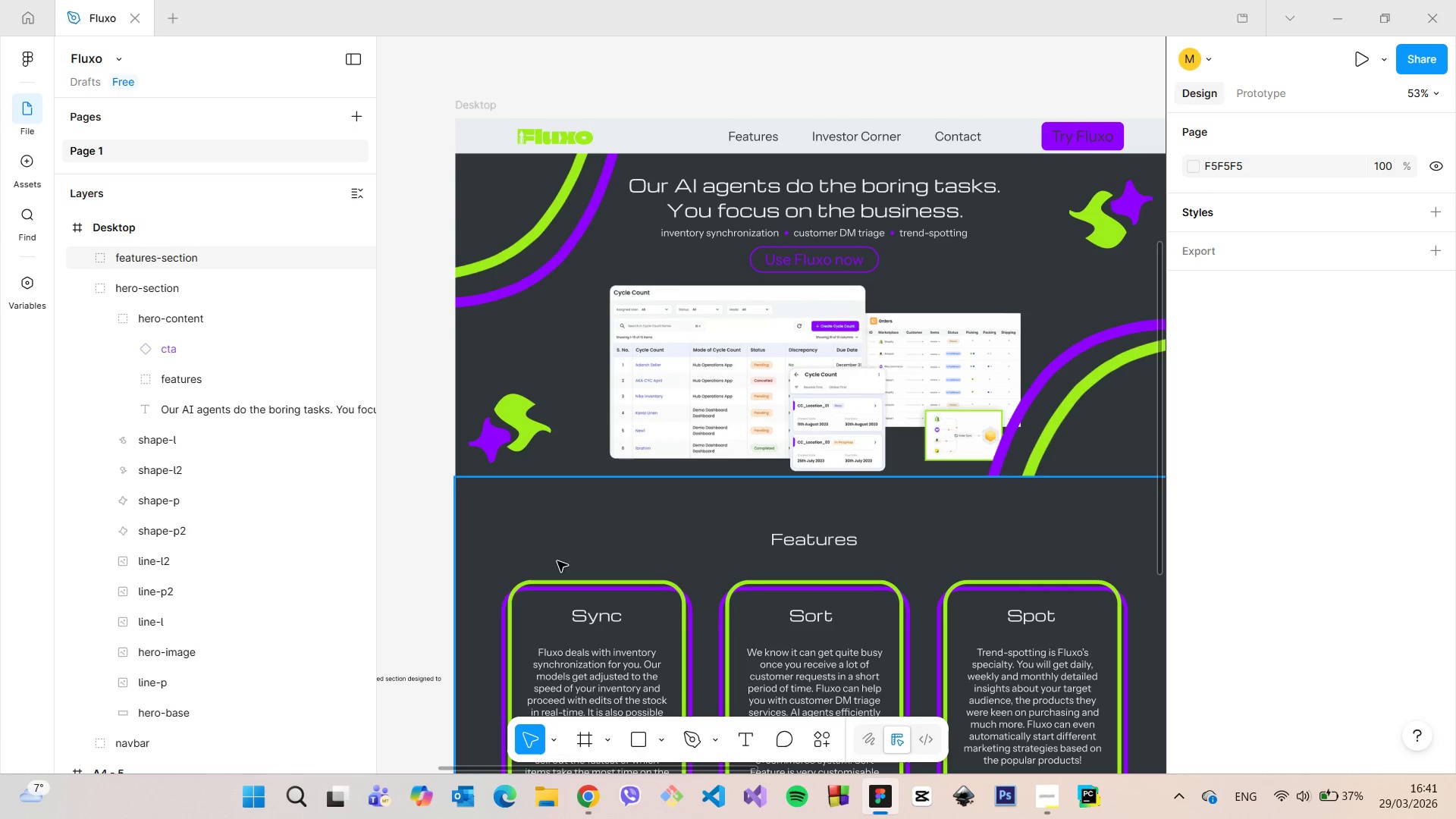 
scroll: coordinate [488, 587], scroll_direction: down, amount: 4.0
 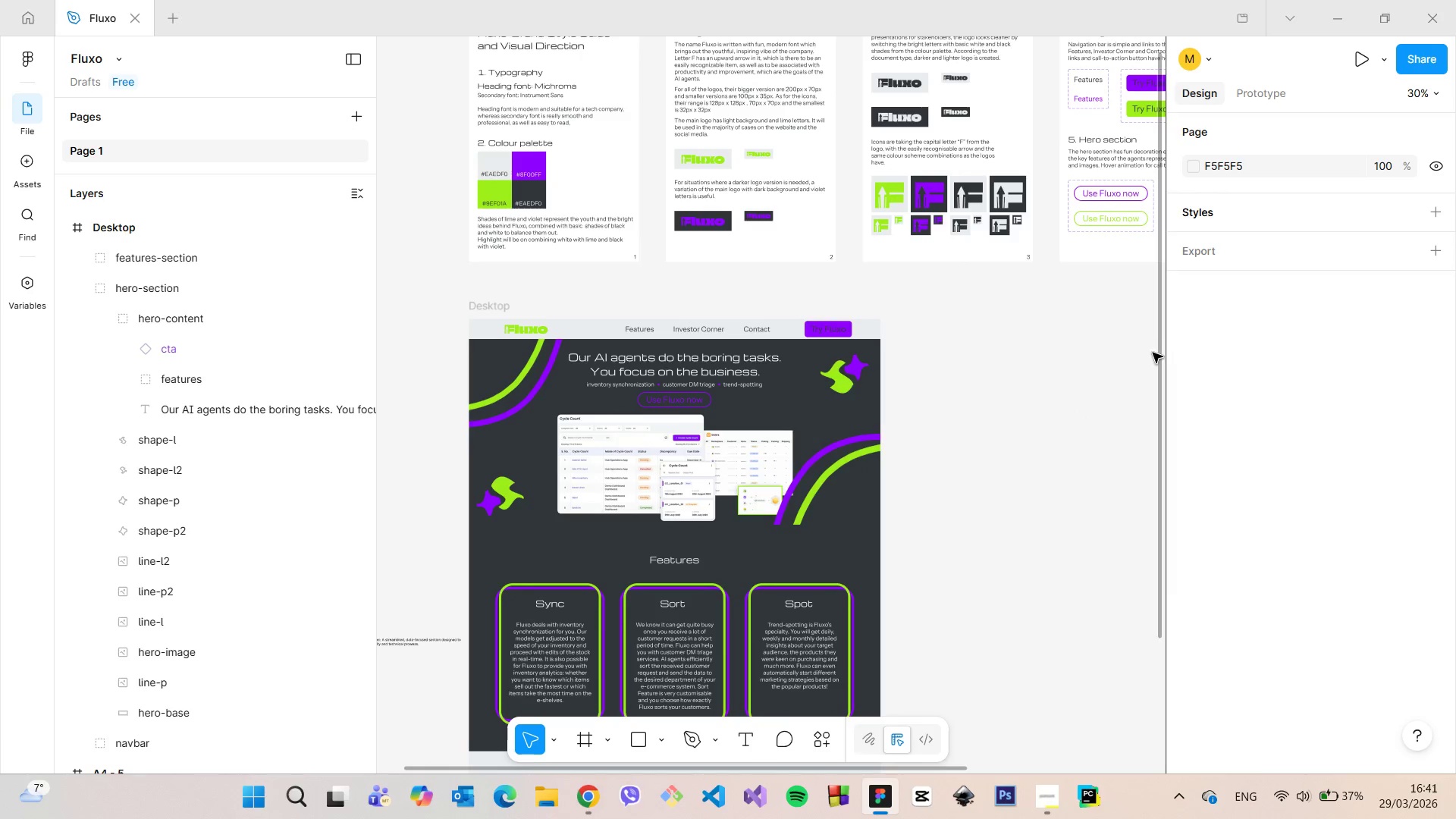 
left_click_drag(start_coordinate=[1158, 353], to_coordinate=[1170, 463])
 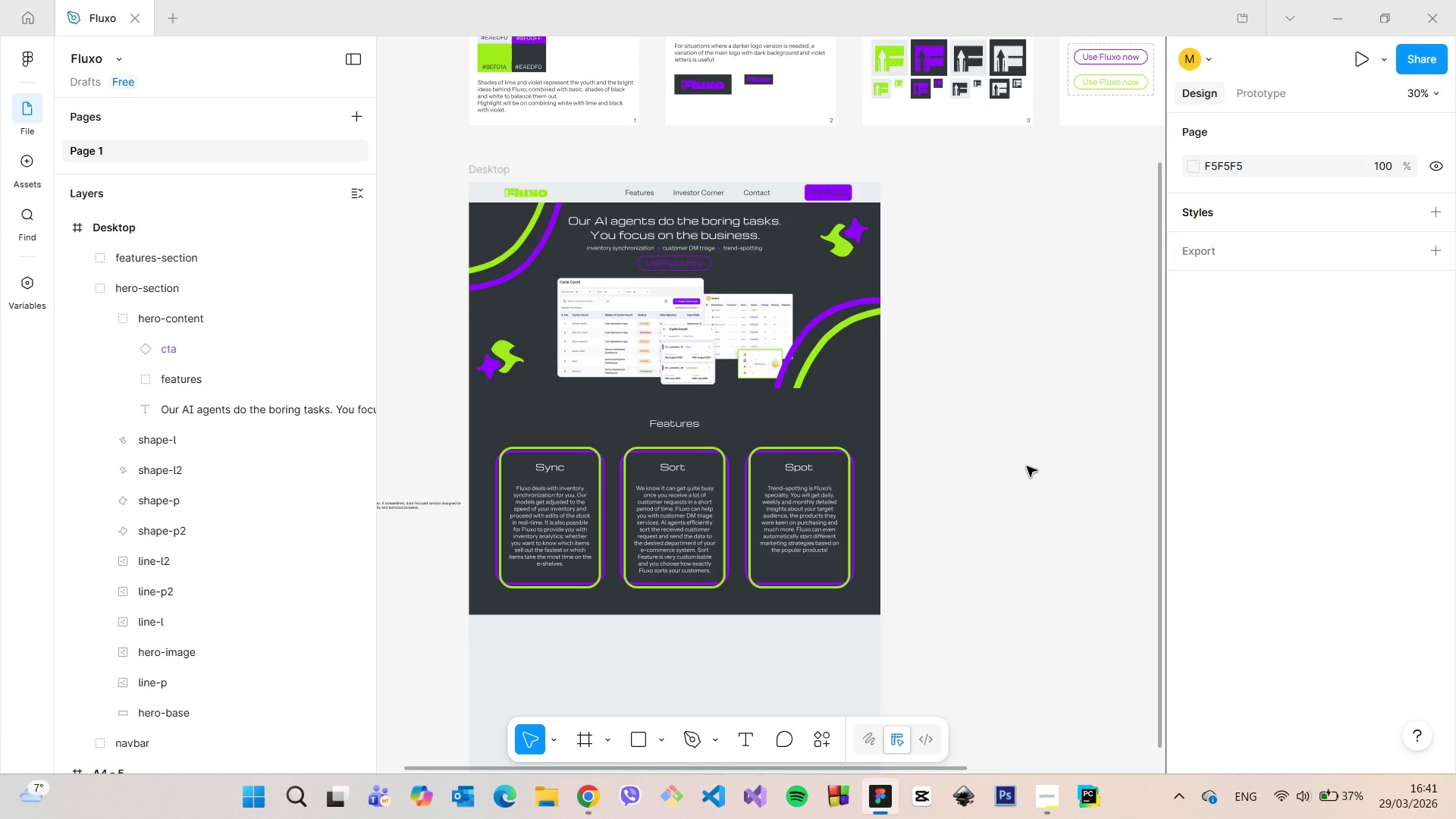 
wait(10.66)
 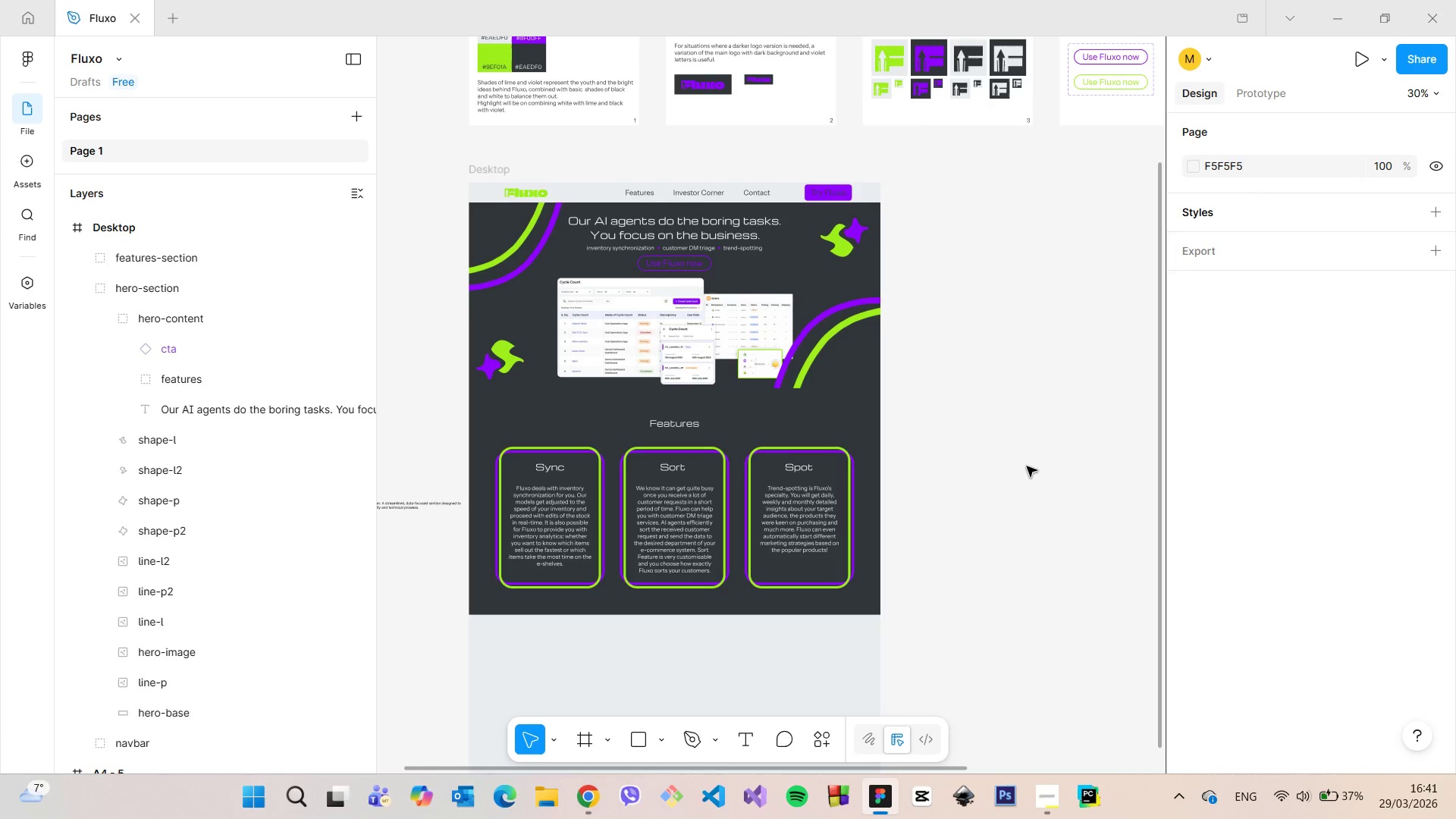 
scroll: coordinate [666, 441], scroll_direction: up, amount: 13.0
 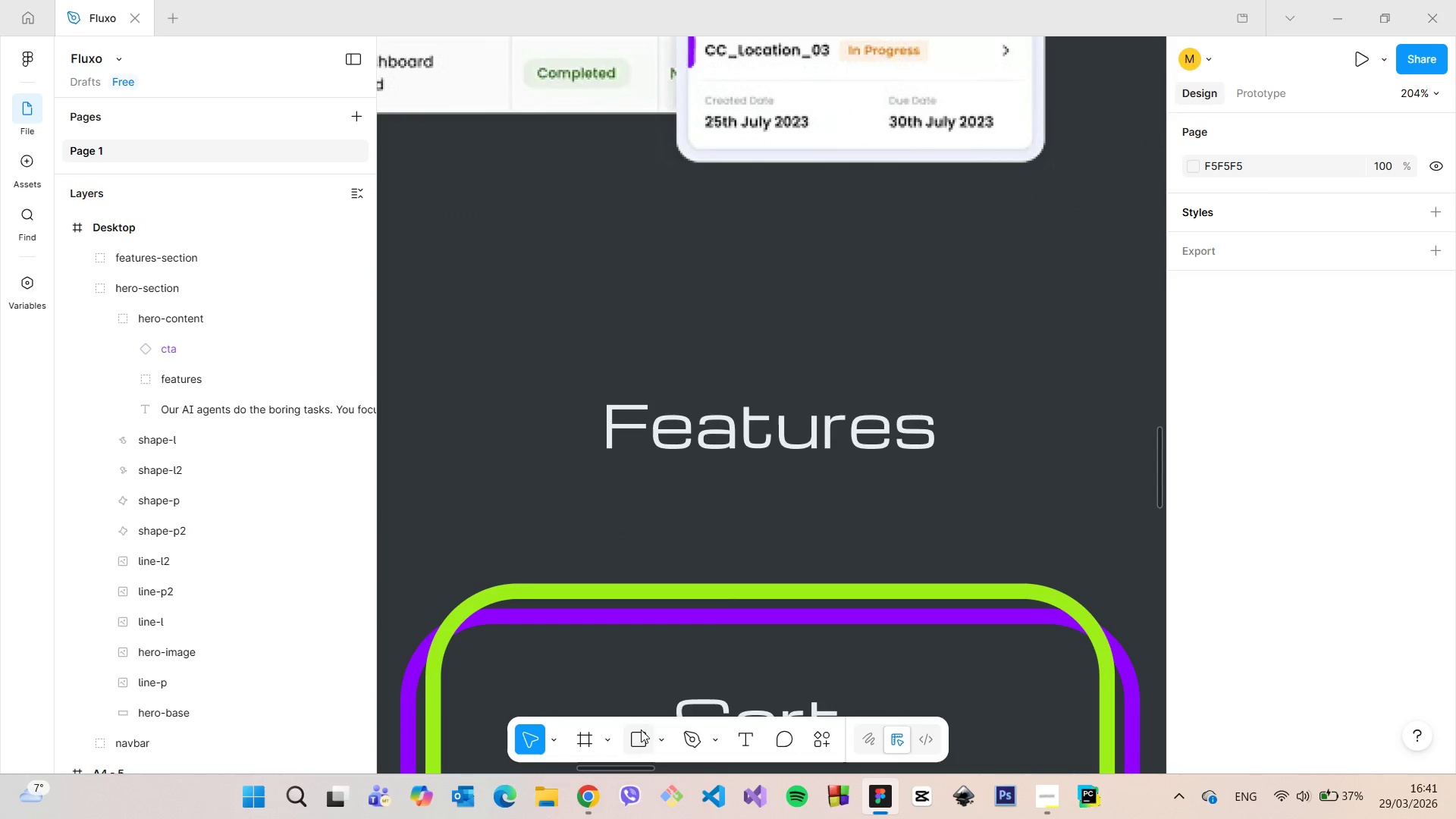 
left_click([662, 736])
 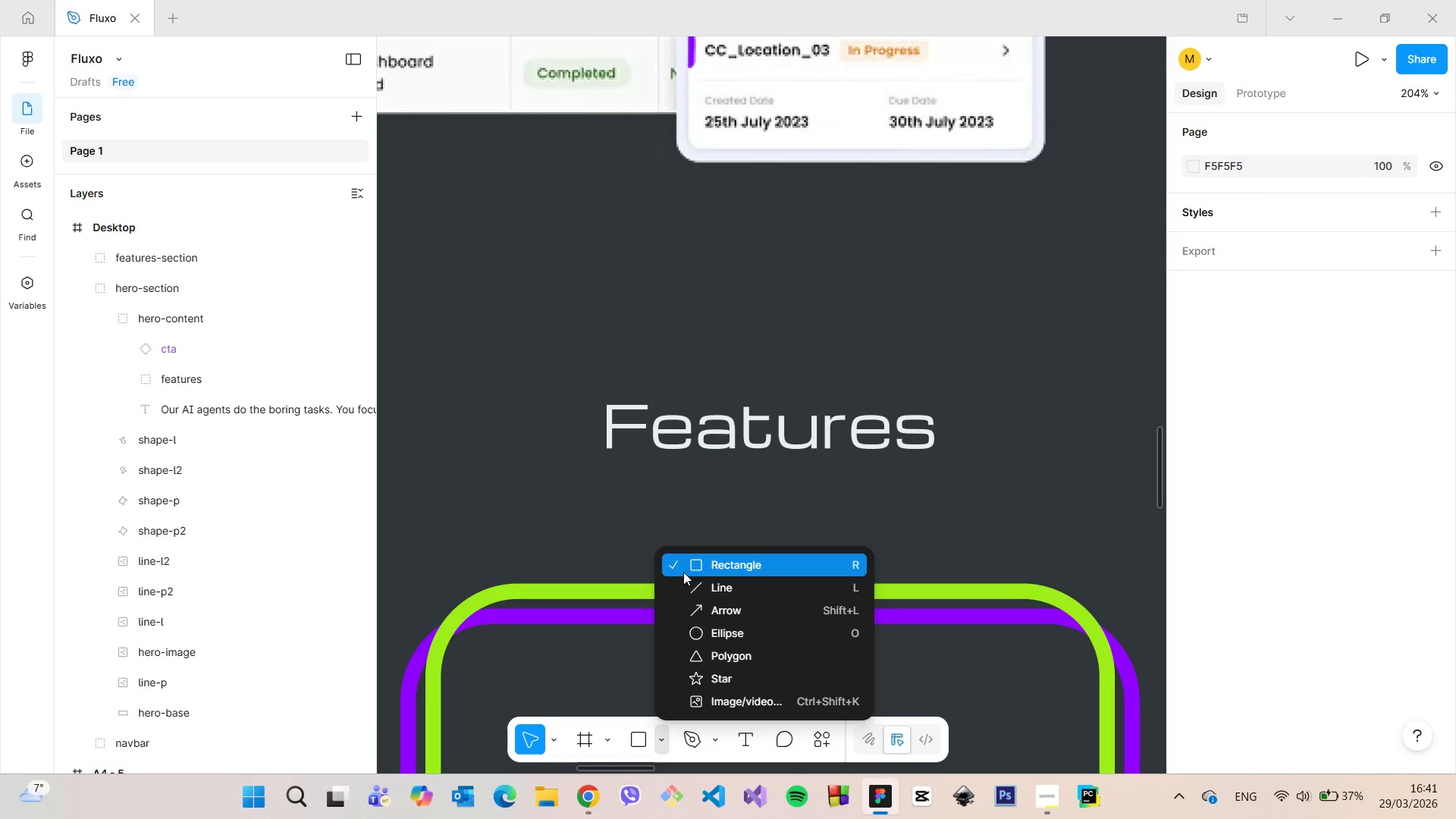 
left_click([683, 572])
 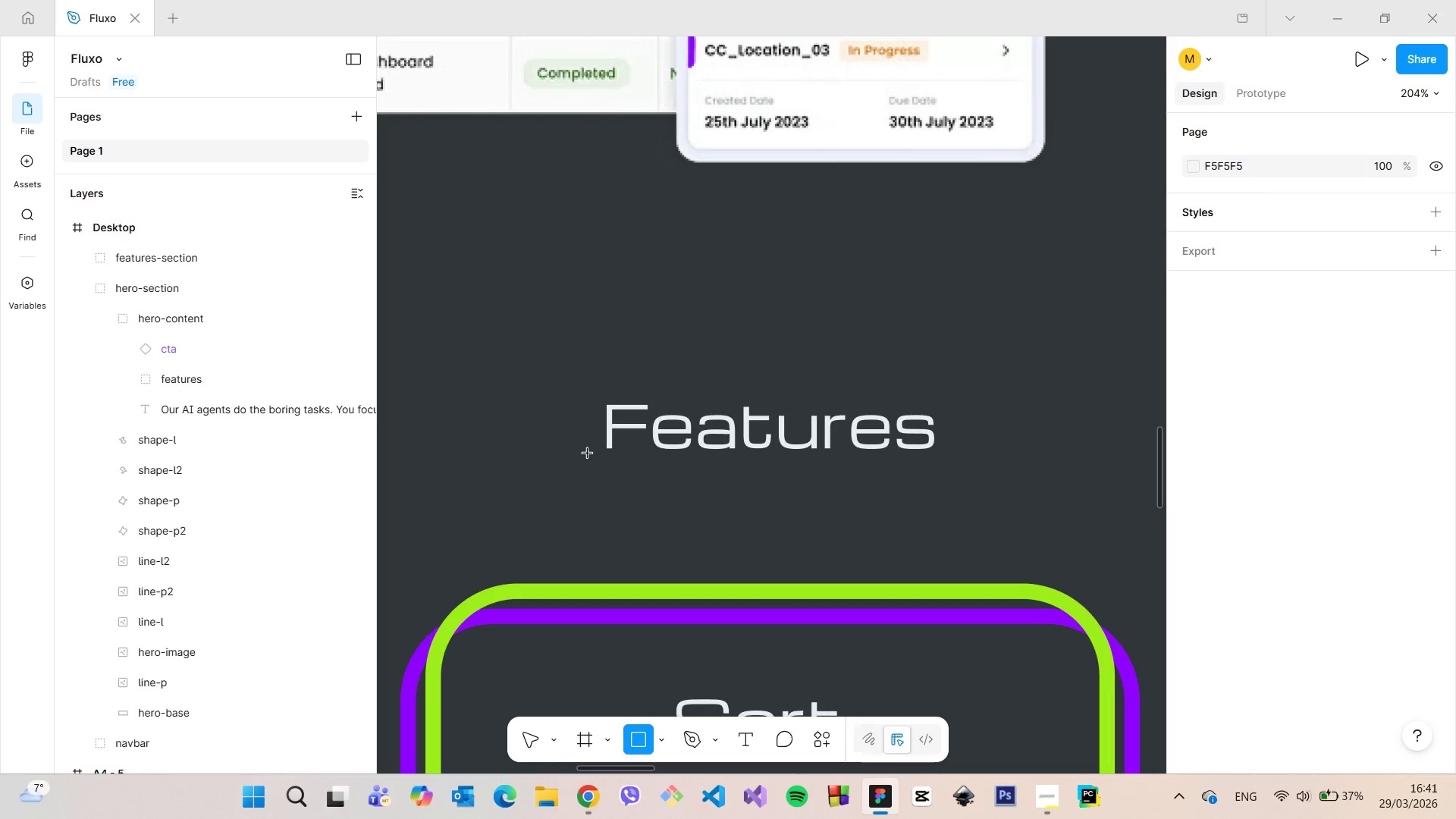 
left_click_drag(start_coordinate=[586, 456], to_coordinate=[942, 461])
 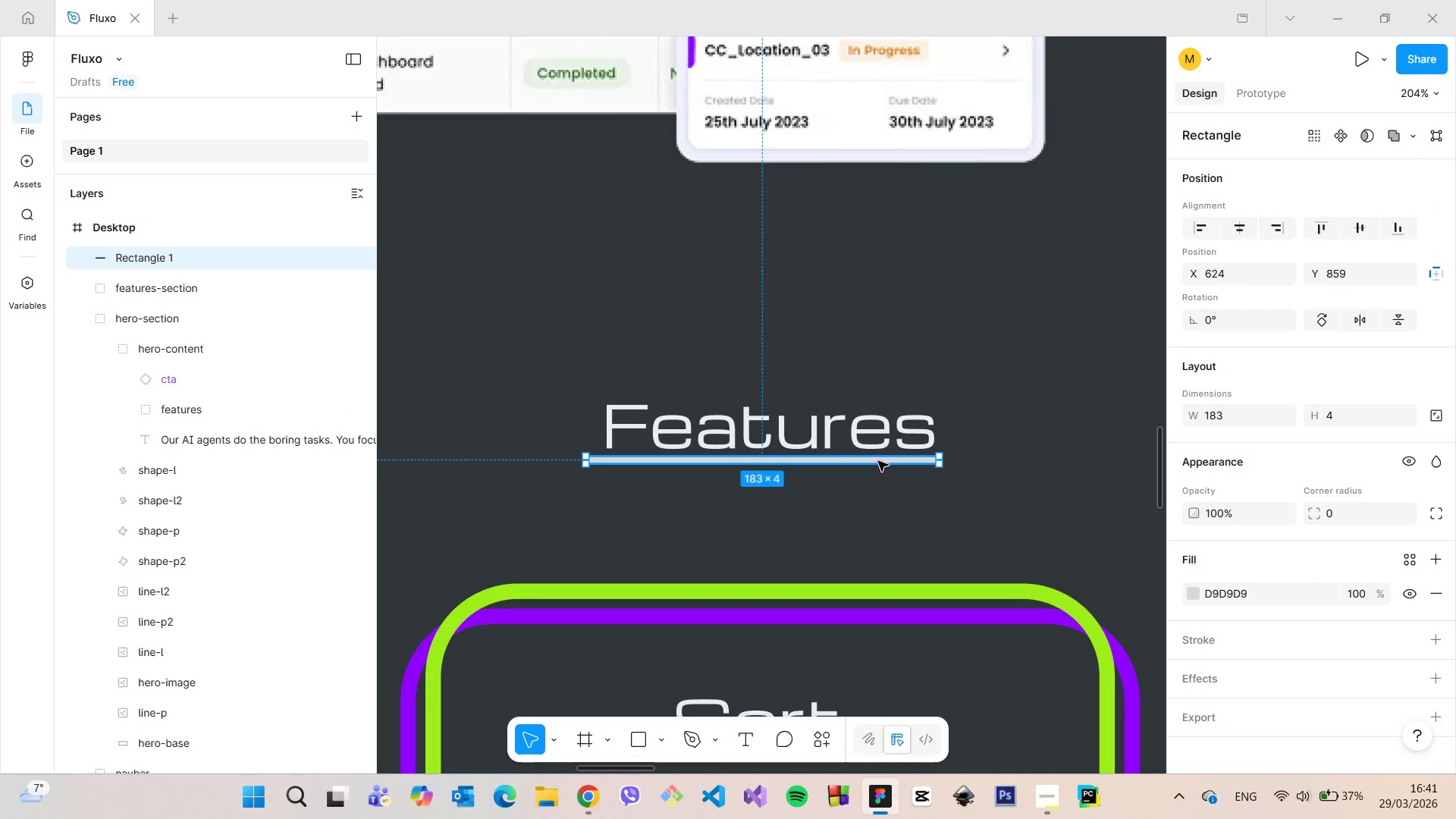 
left_click_drag(start_coordinate=[878, 461], to_coordinate=[887, 461])
 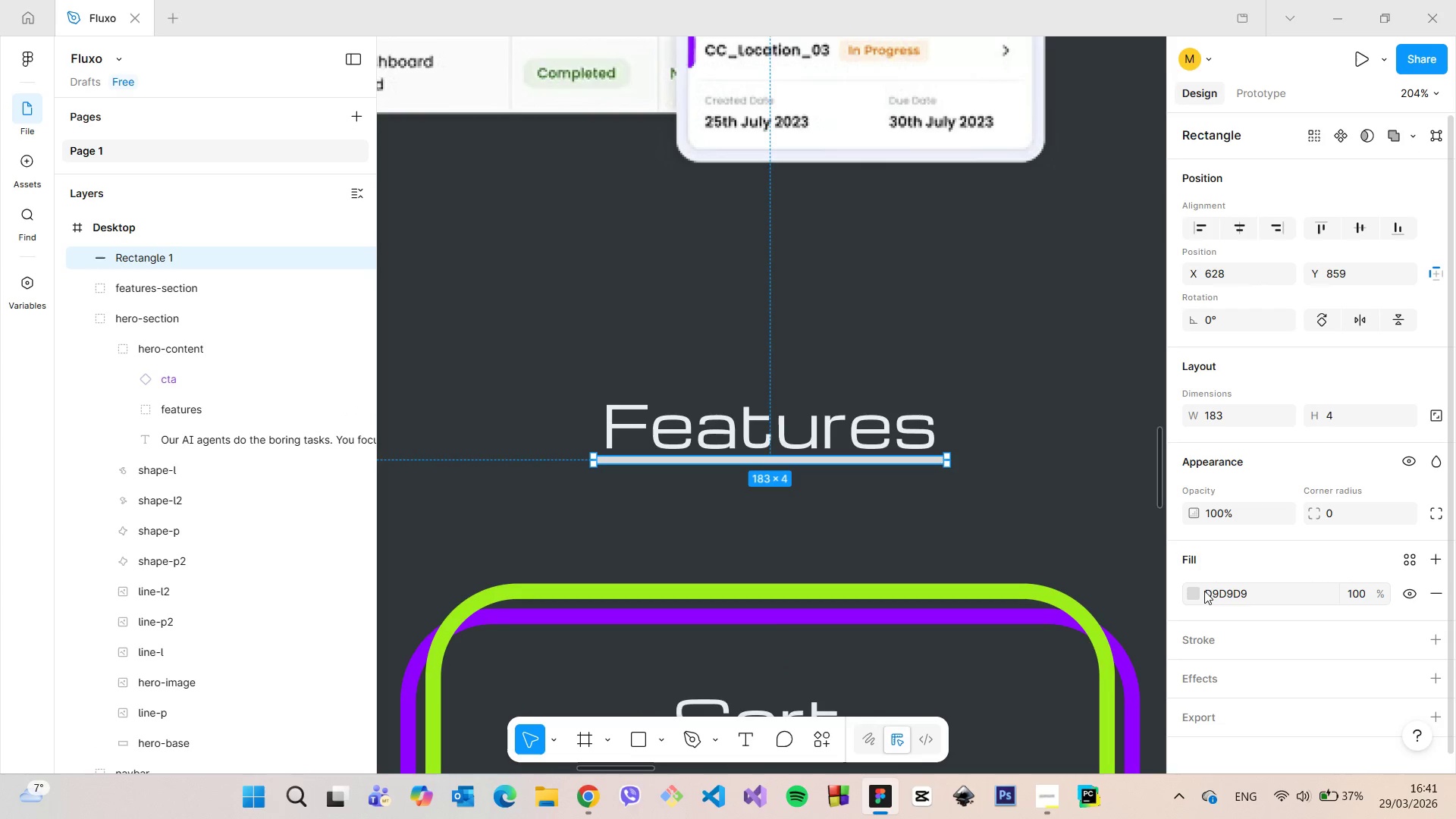 
left_click([1195, 588])
 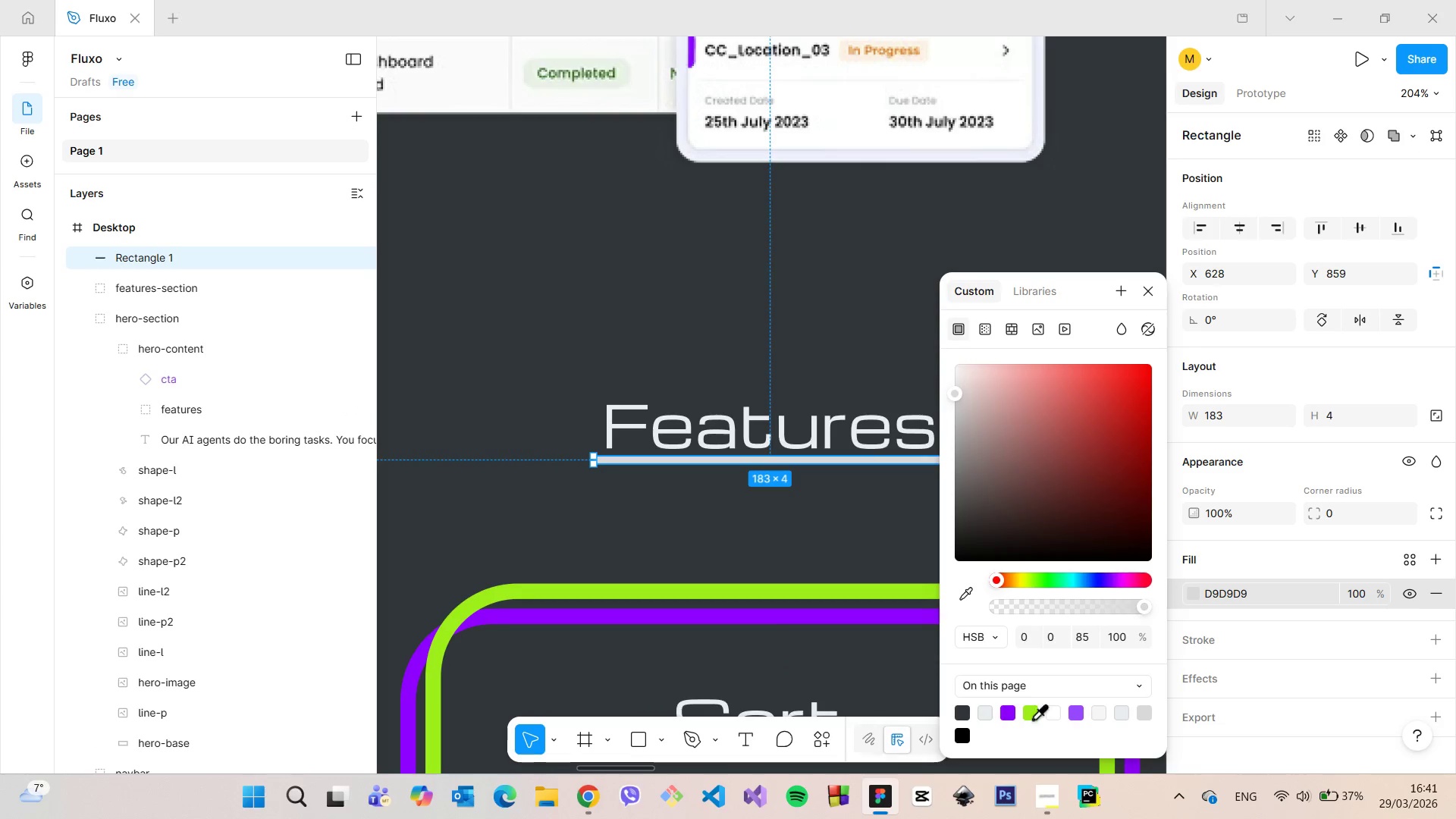 
left_click([1030, 714])
 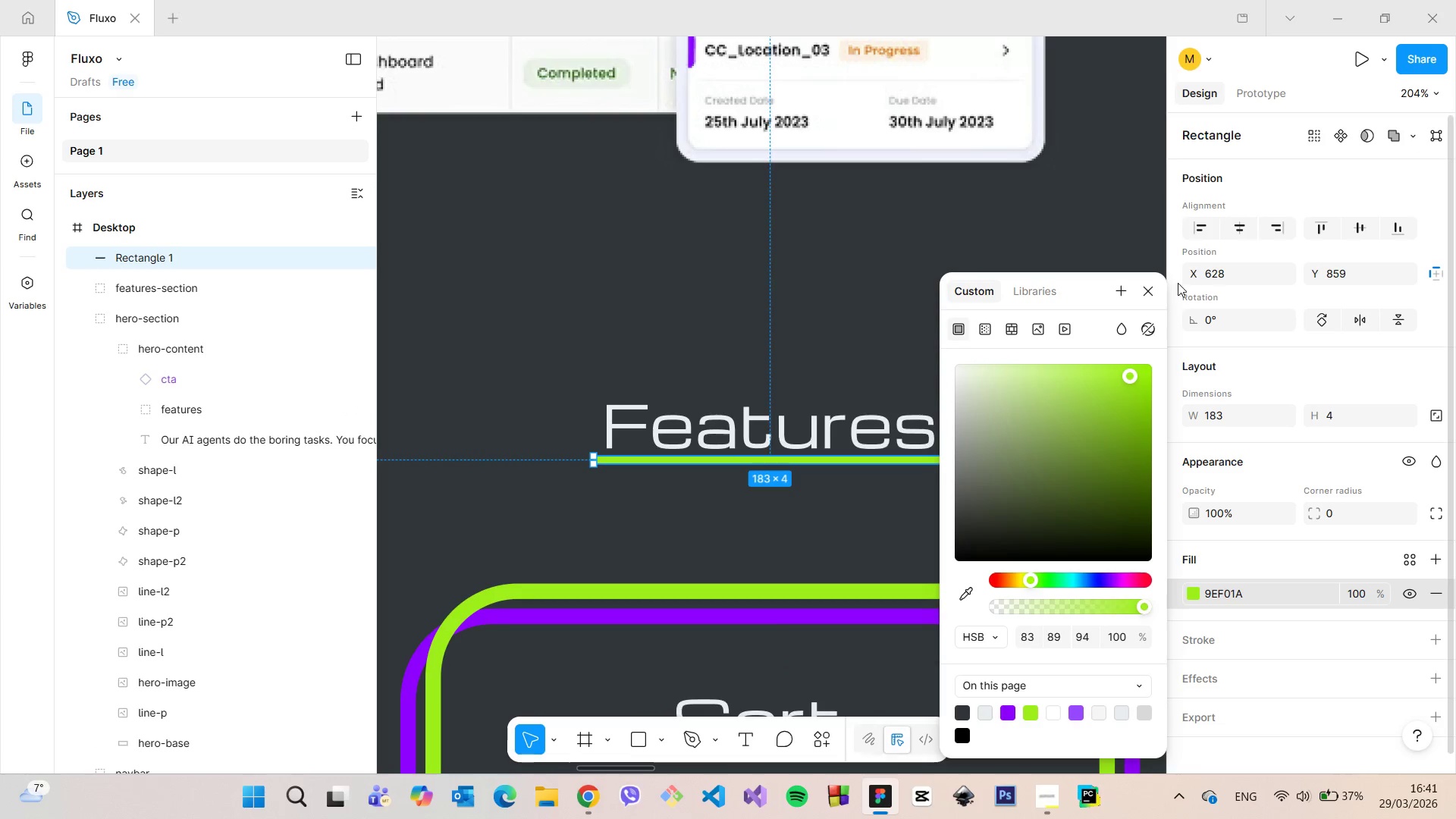 
left_click([1156, 286])
 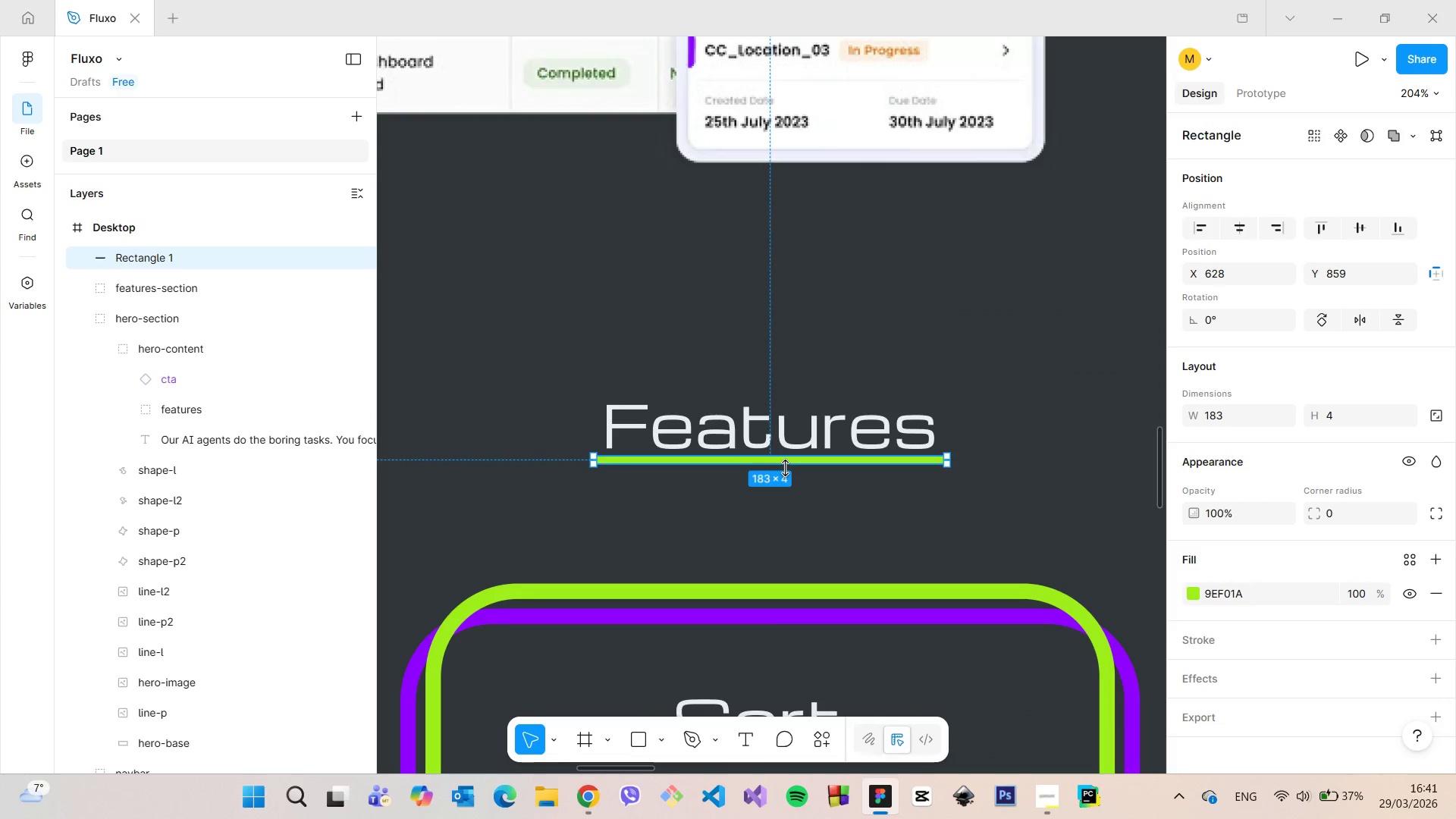 
left_click_drag(start_coordinate=[785, 468], to_coordinate=[758, 459])
 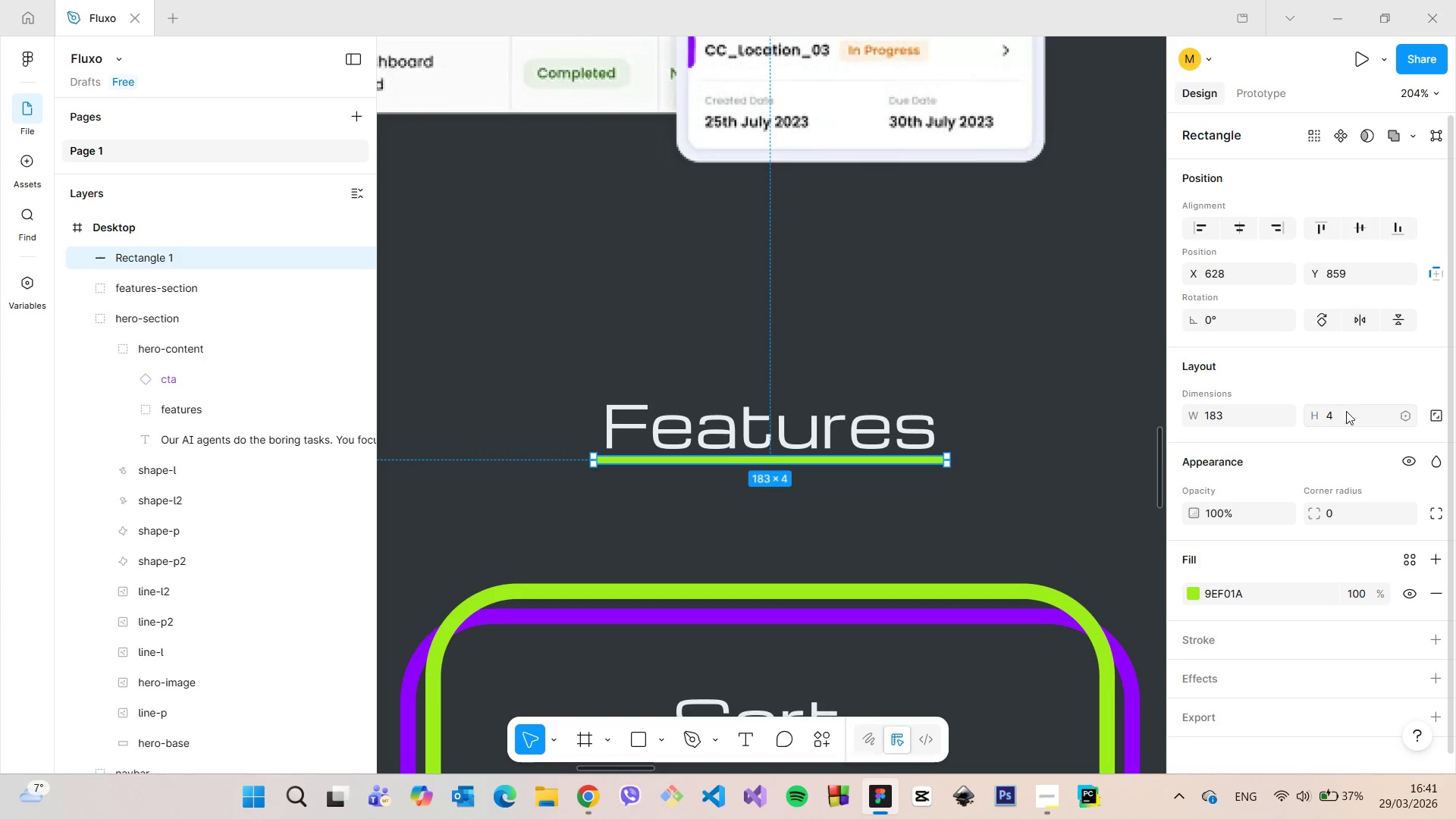 
left_click([1354, 410])
 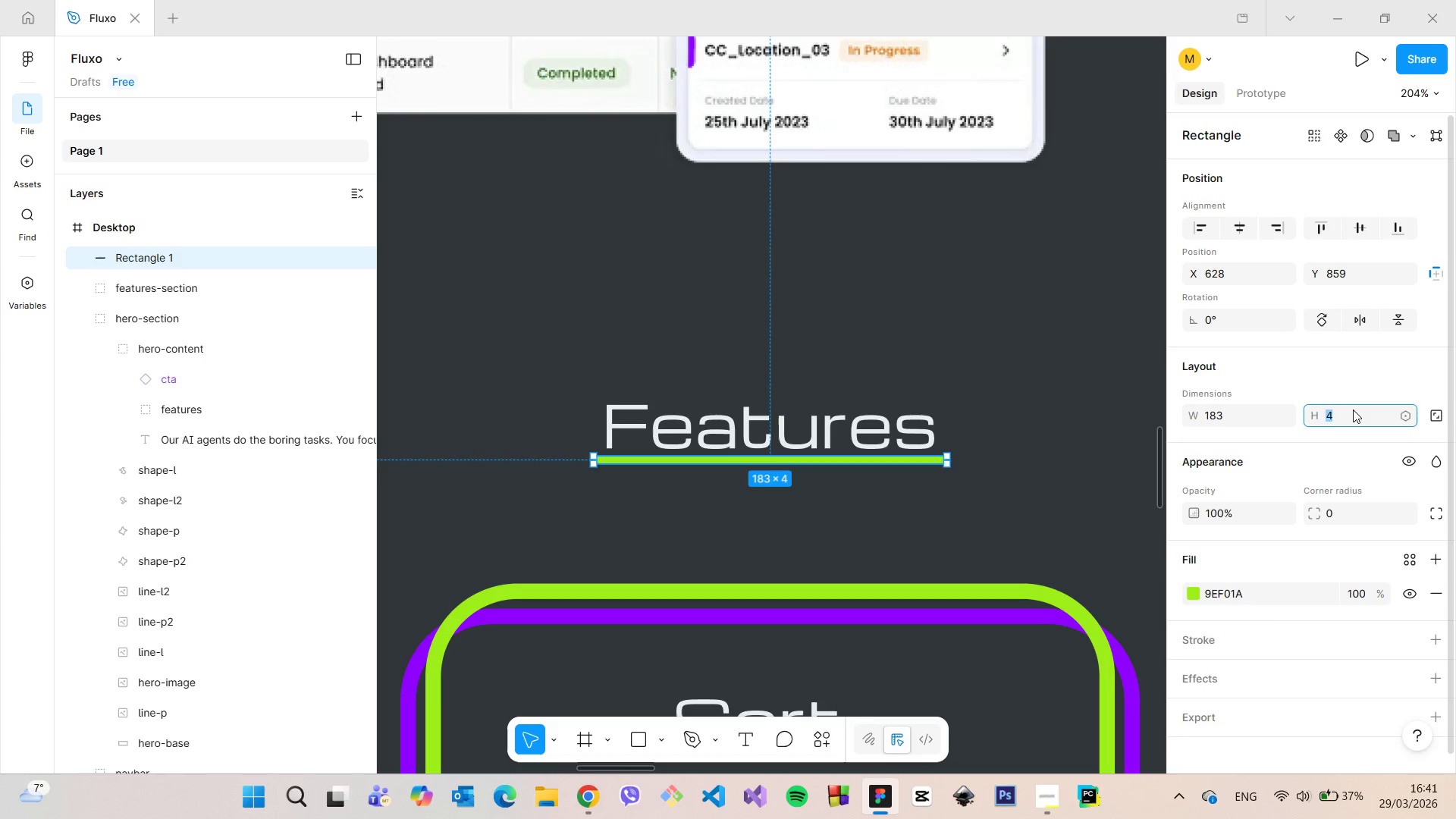 
key(3)
 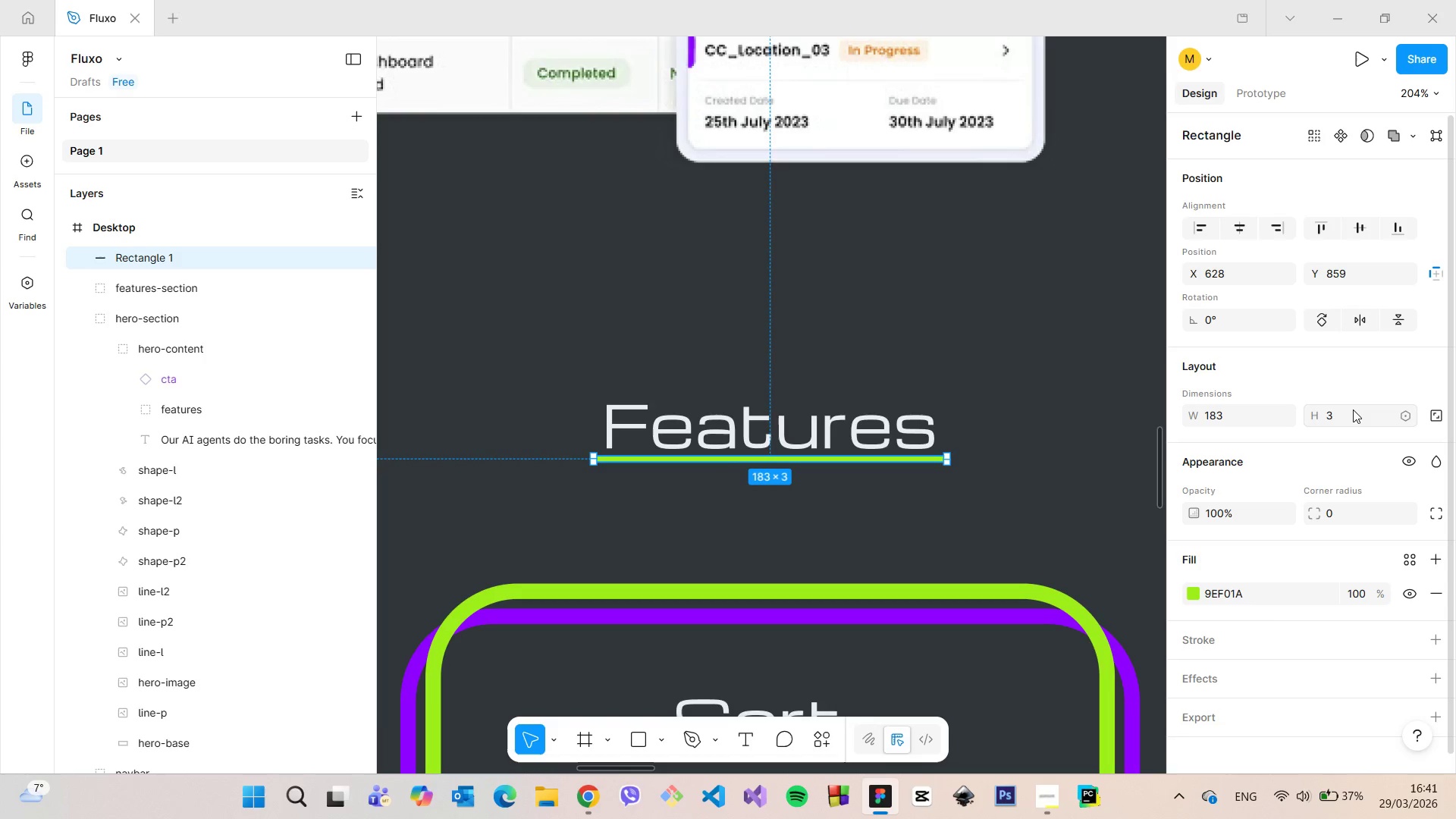 
key(Enter)
 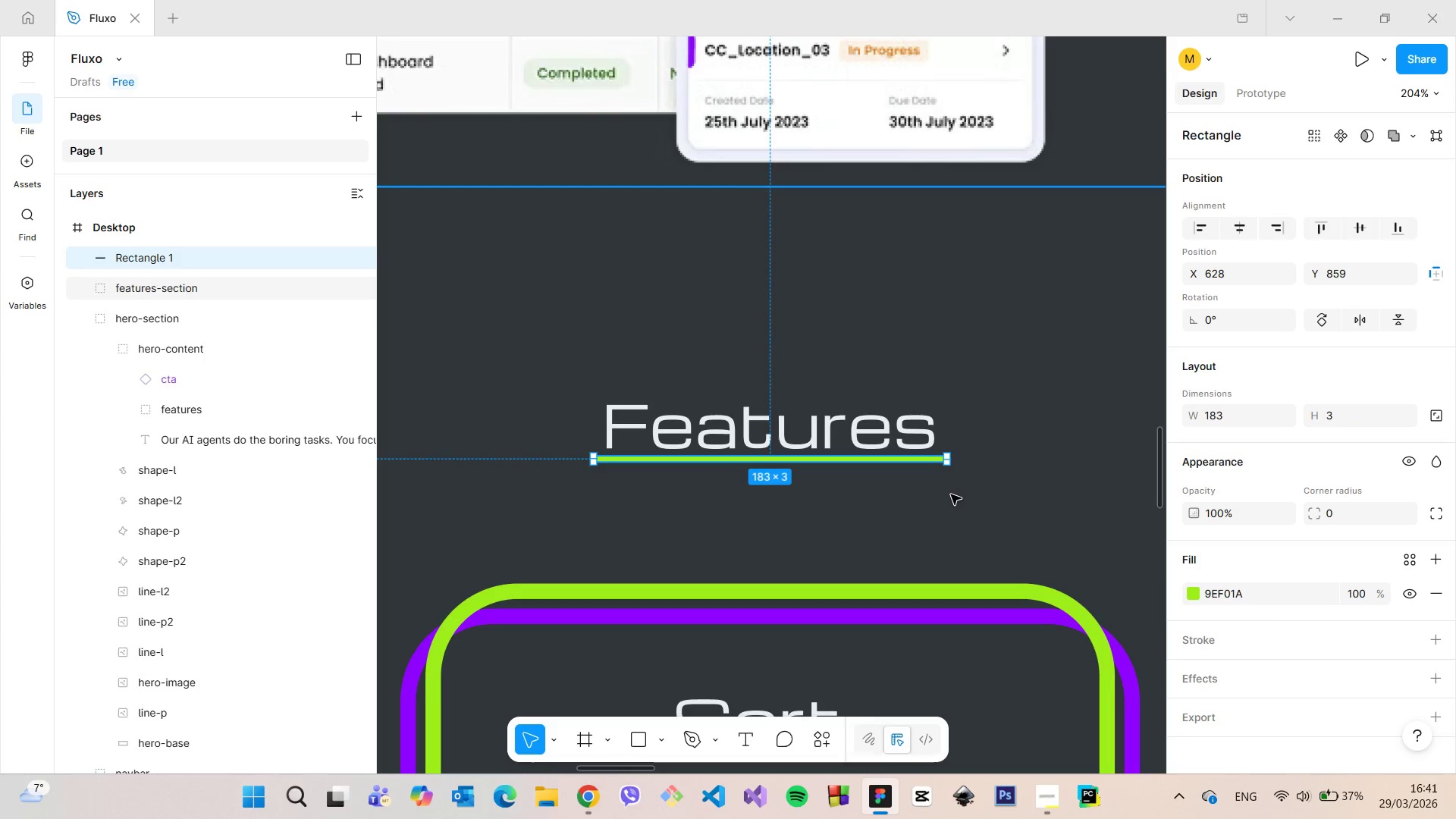 
scroll: coordinate [893, 473], scroll_direction: up, amount: 3.0
 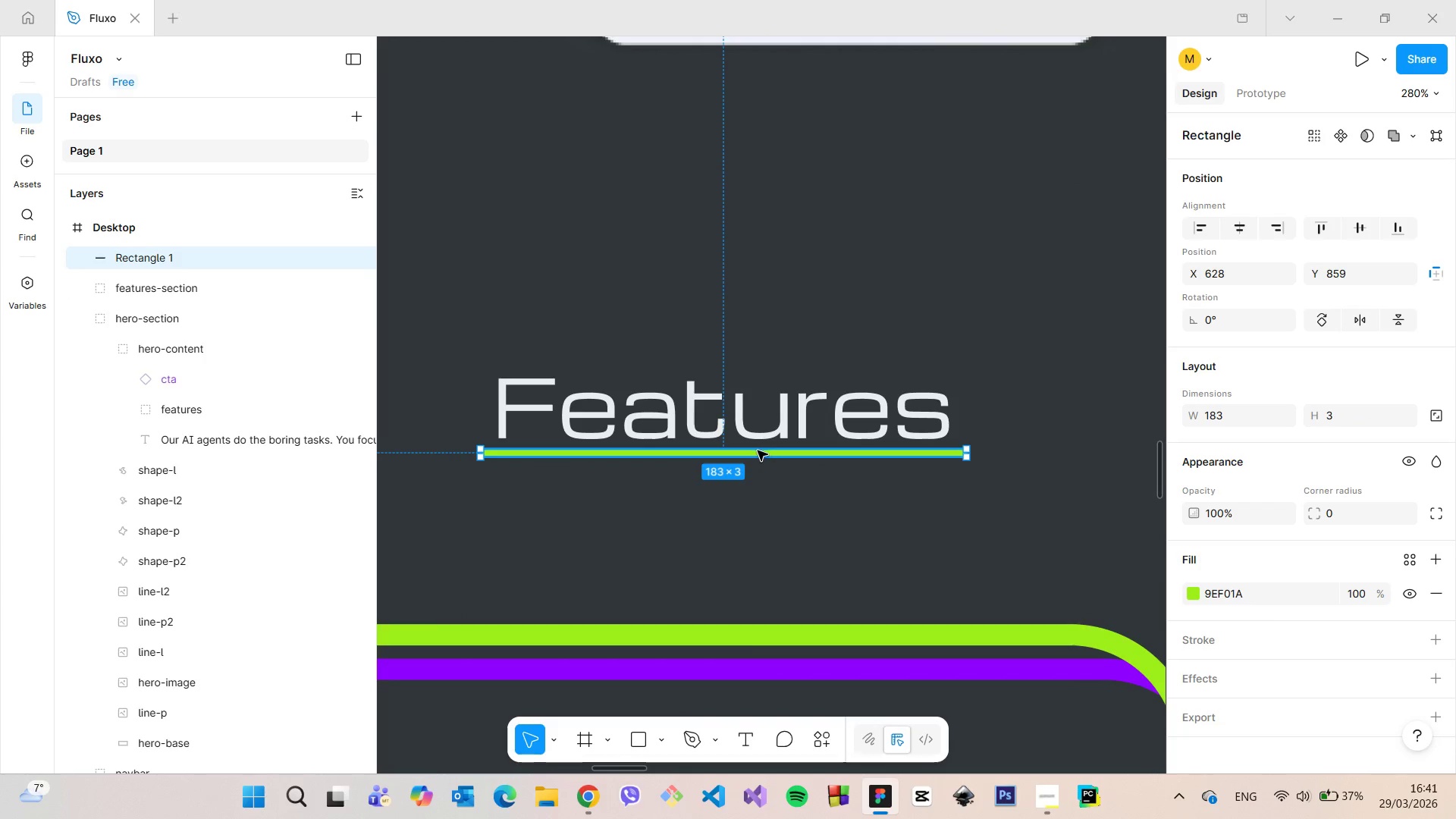 
left_click_drag(start_coordinate=[757, 450], to_coordinate=[757, 462])
 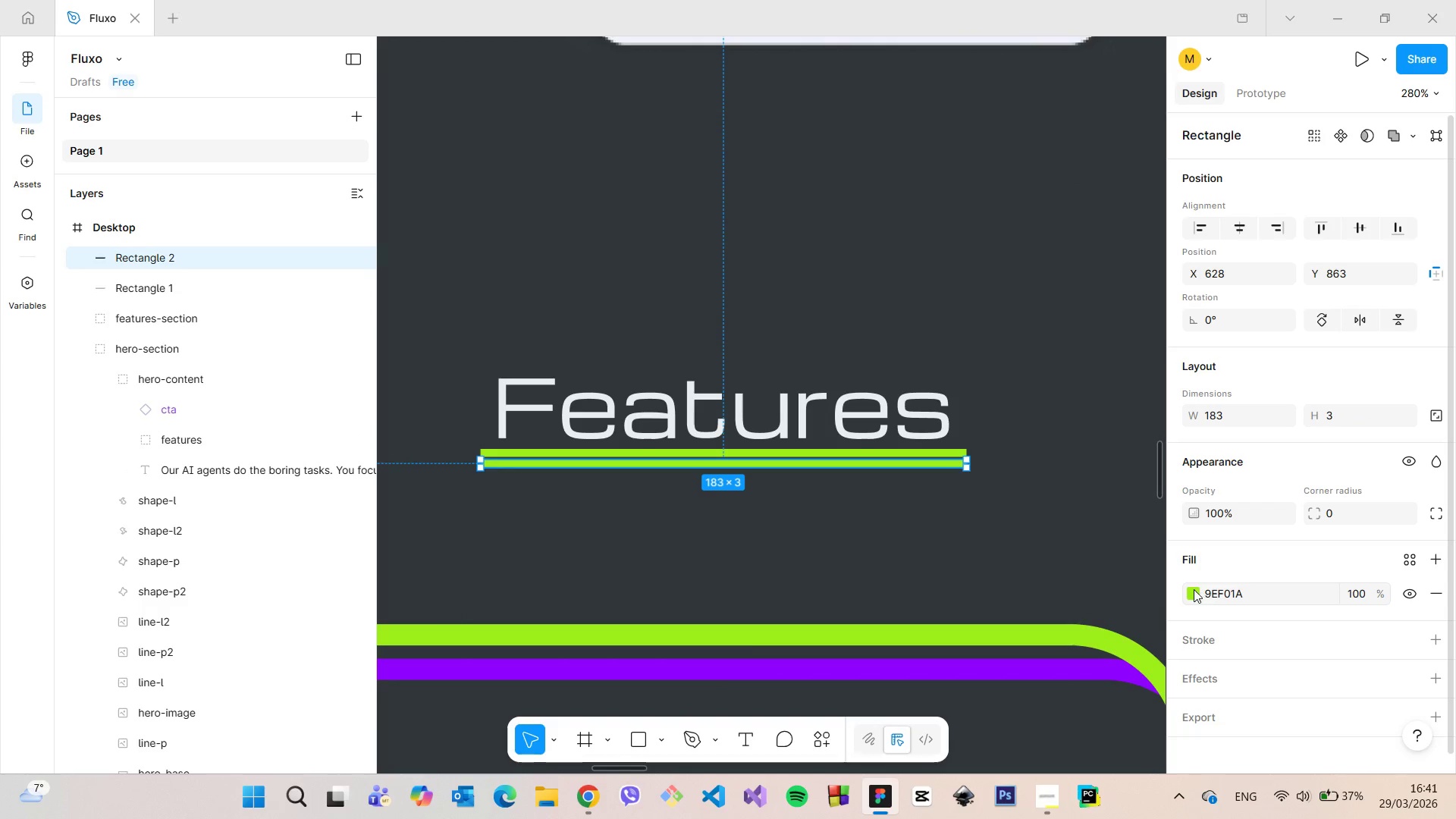 
hold_key(key=AltLeft, duration=1.0)
 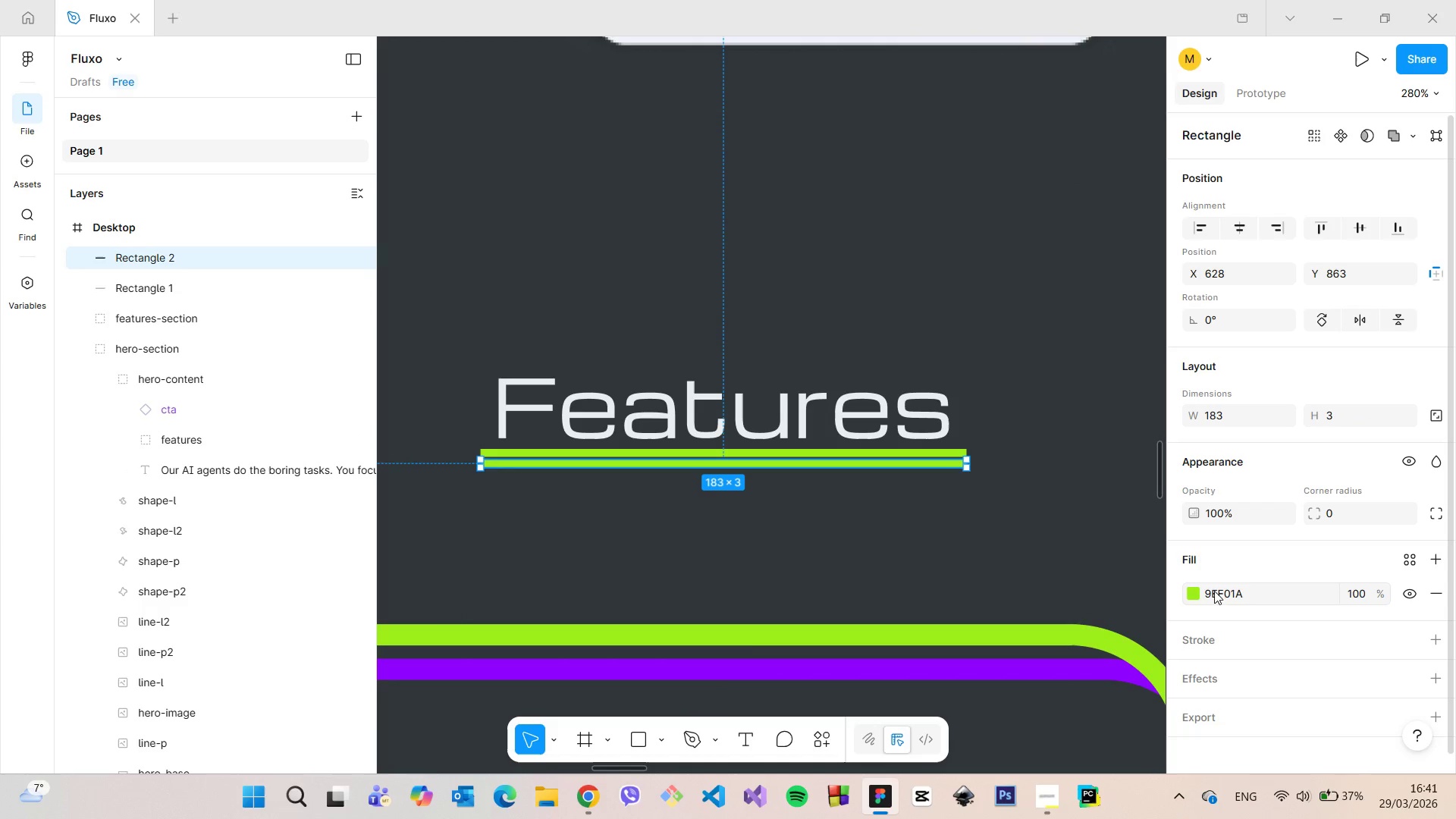 
left_click([1189, 589])
 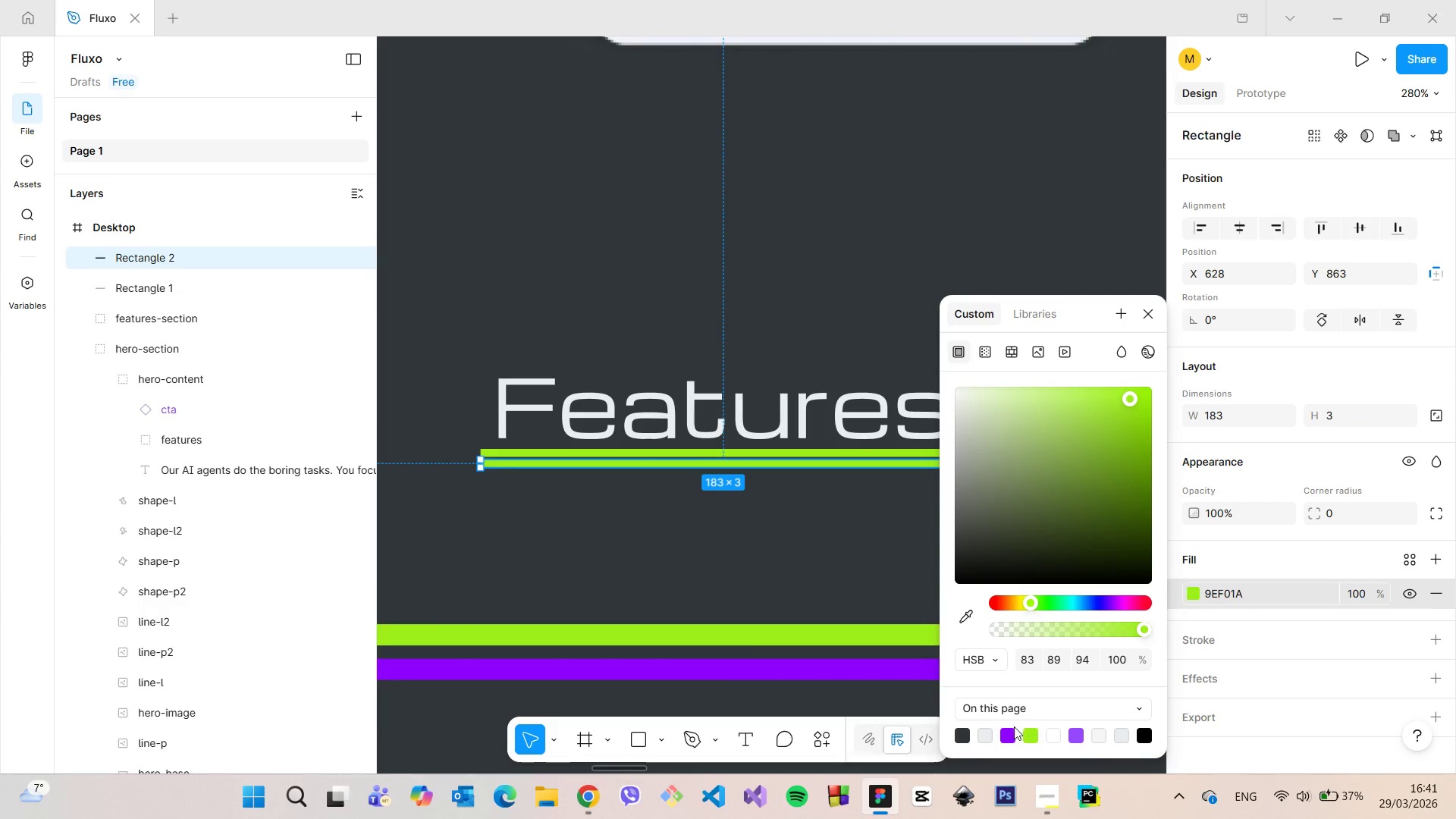 
left_click([1011, 729])
 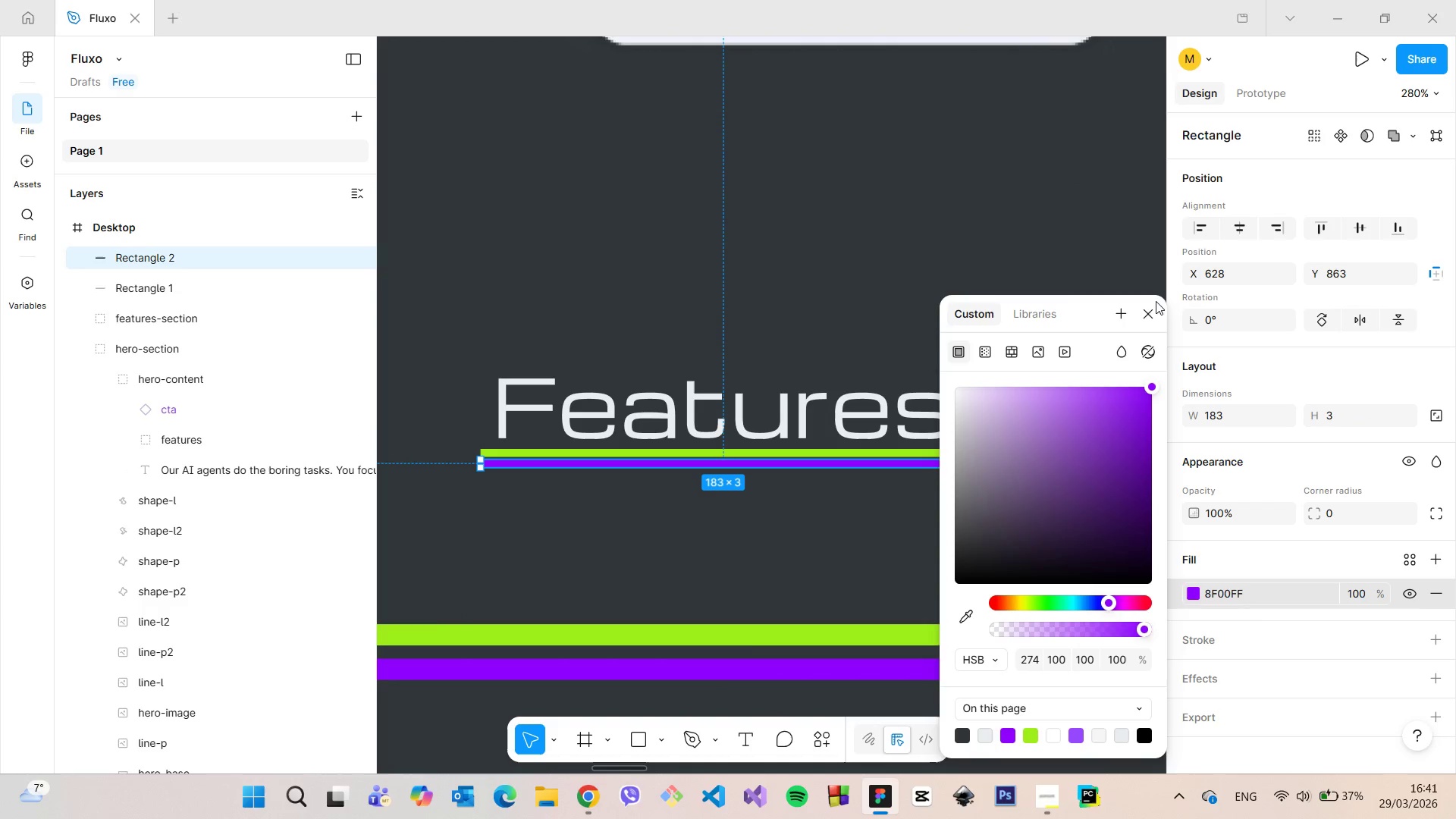 
left_click([1152, 303])
 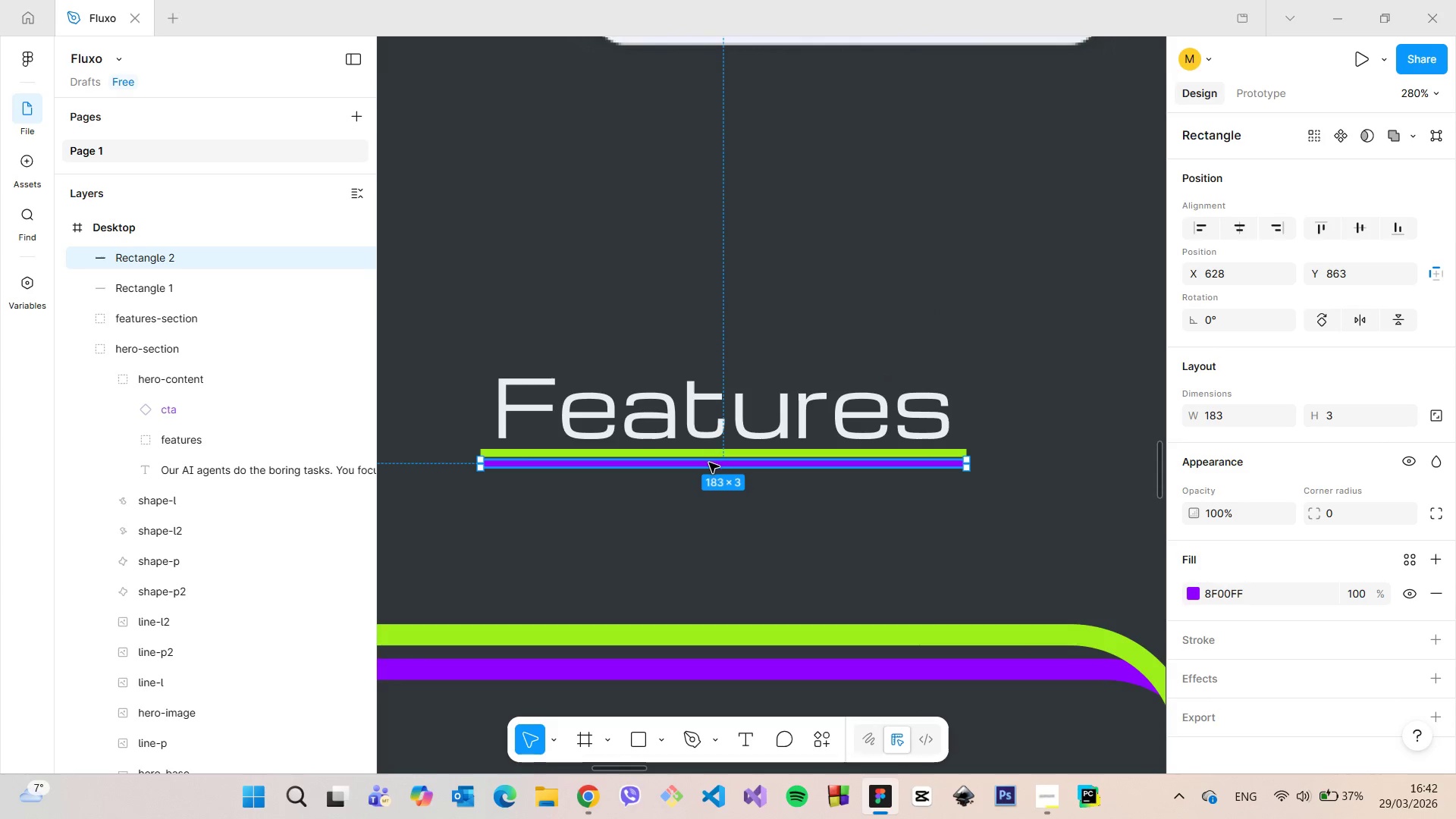 
left_click_drag(start_coordinate=[706, 464], to_coordinate=[788, 465])
 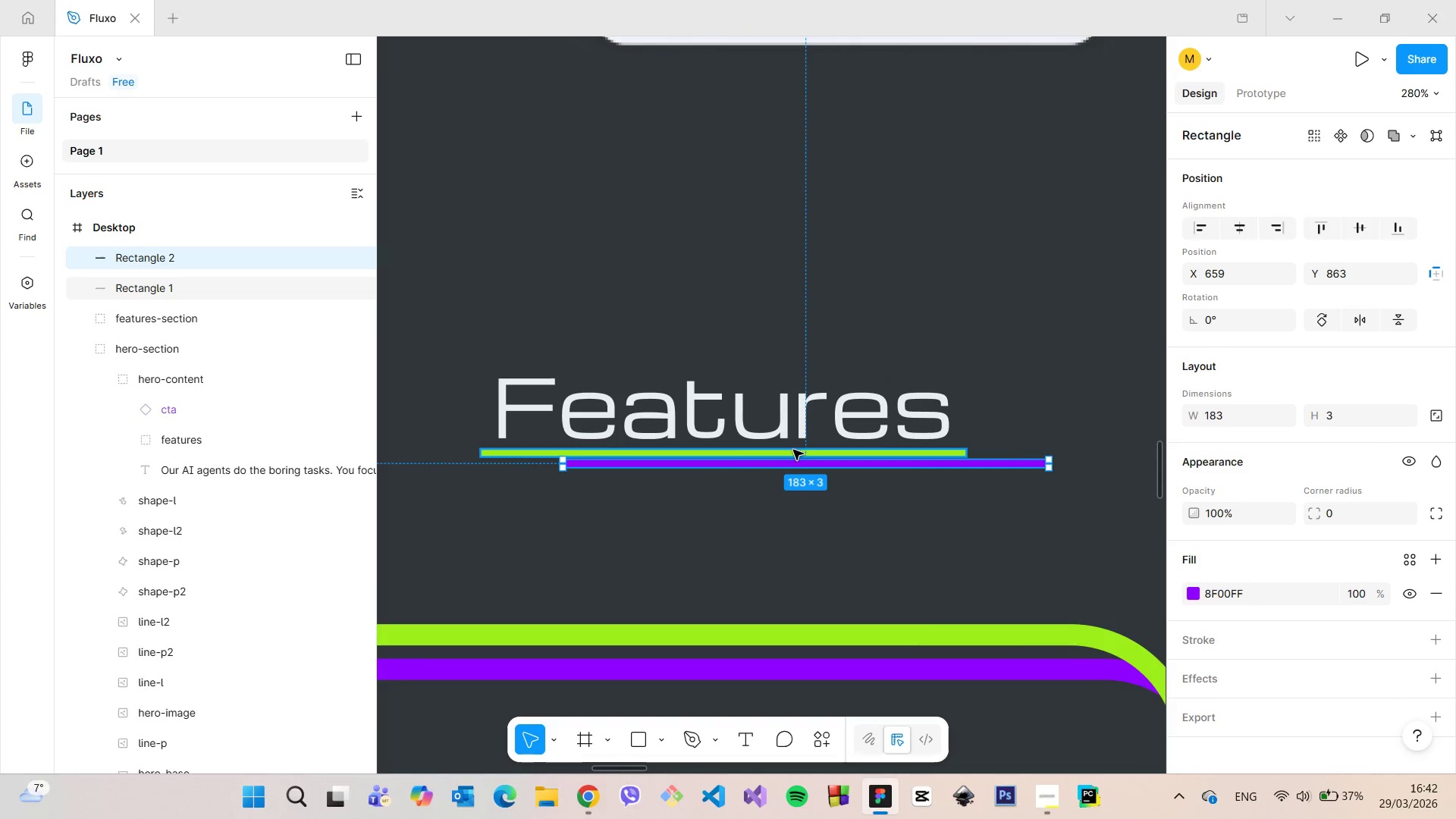 
left_click([792, 450])
 